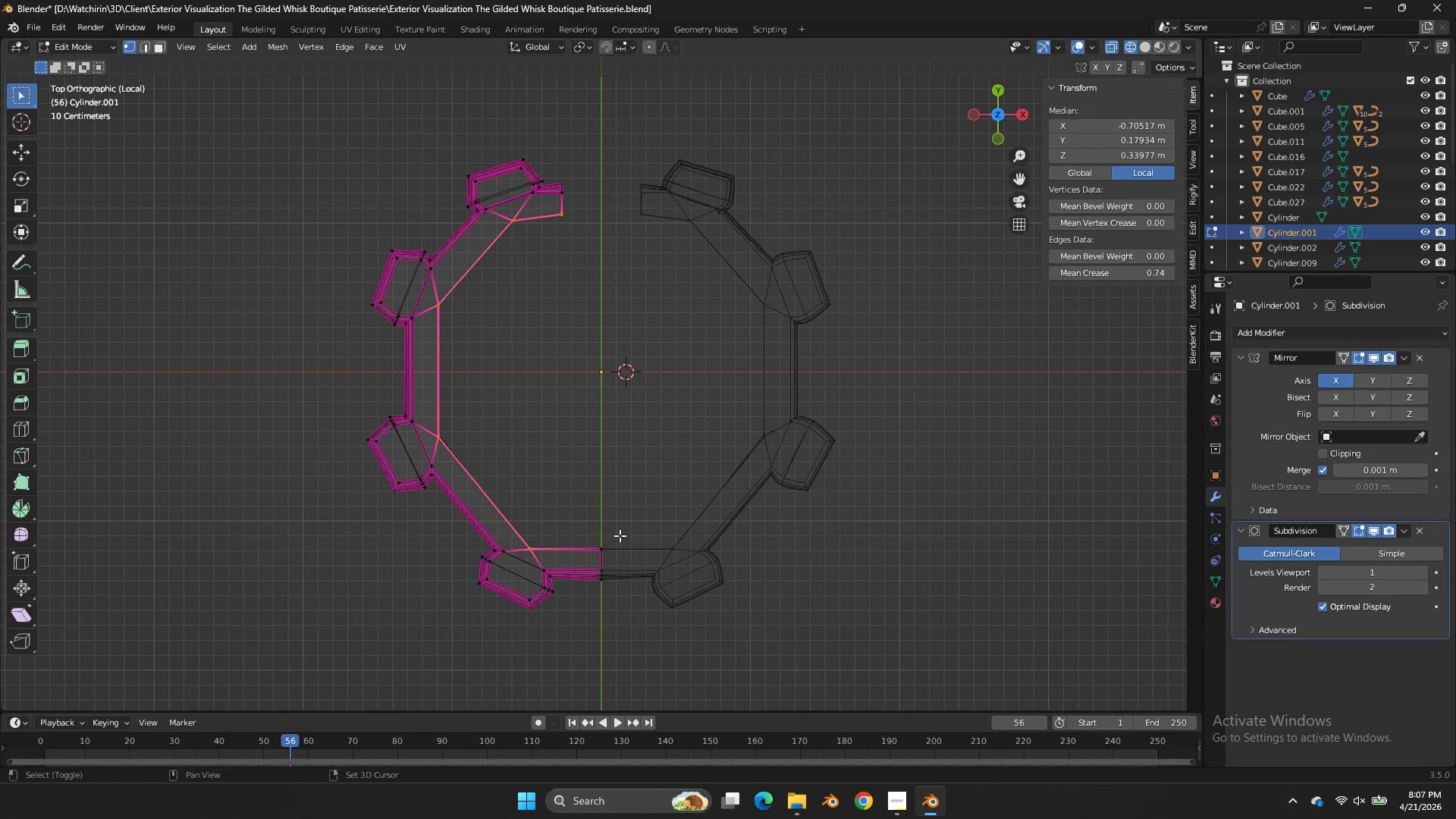 
left_click_drag(start_coordinate=[620, 535], to_coordinate=[577, 557])
 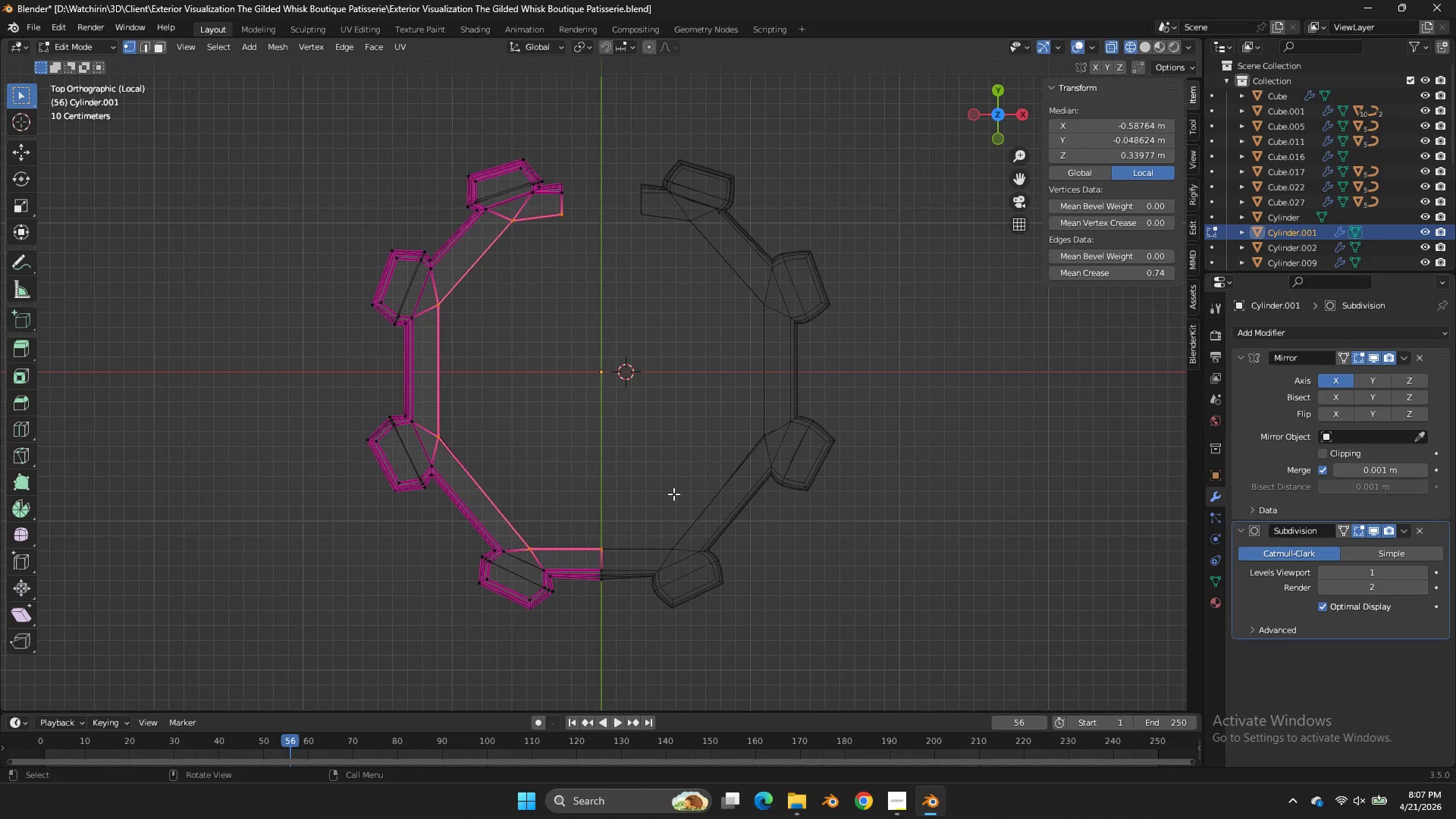 
key(S)
 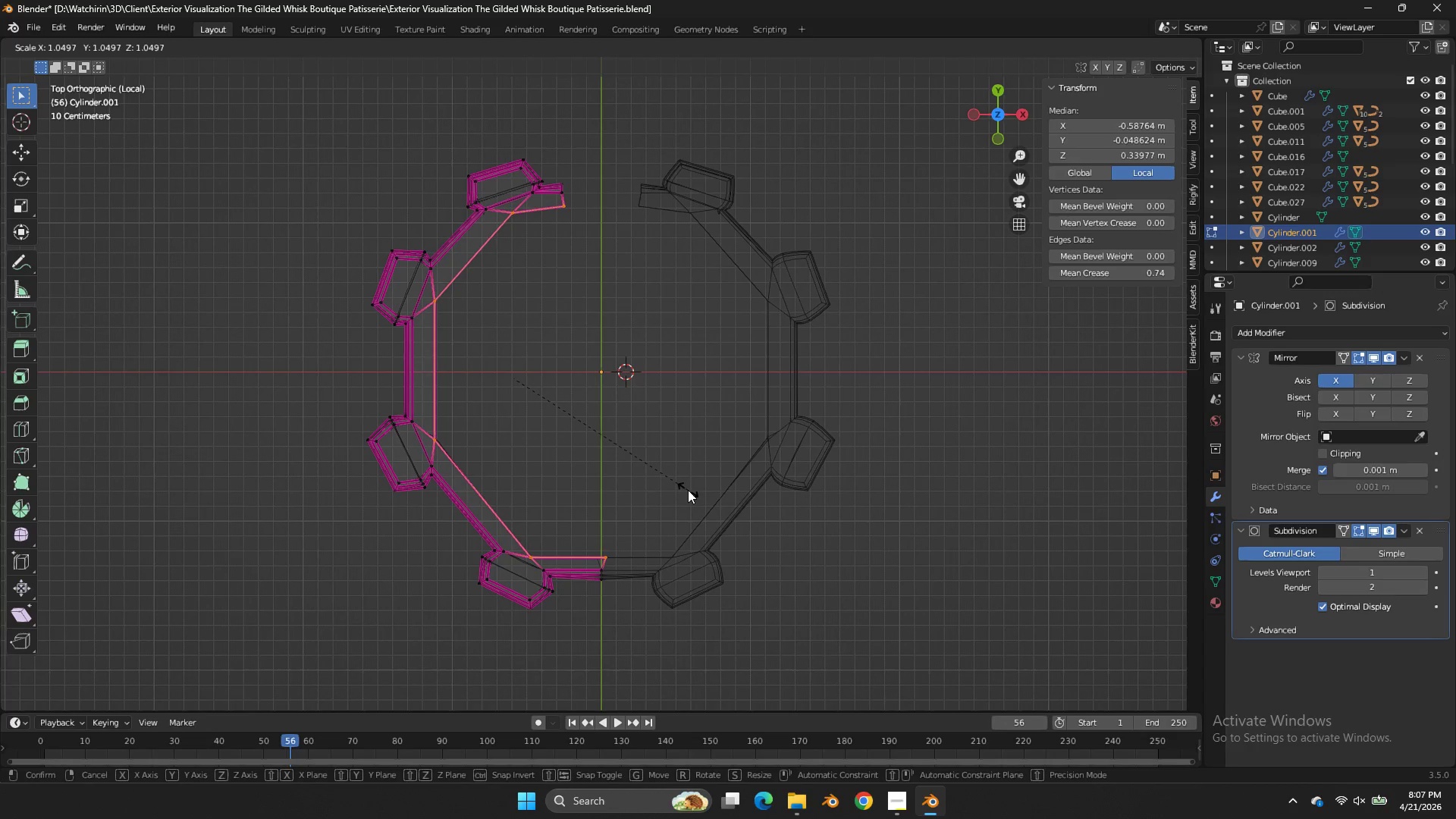 
left_click([688, 490])
 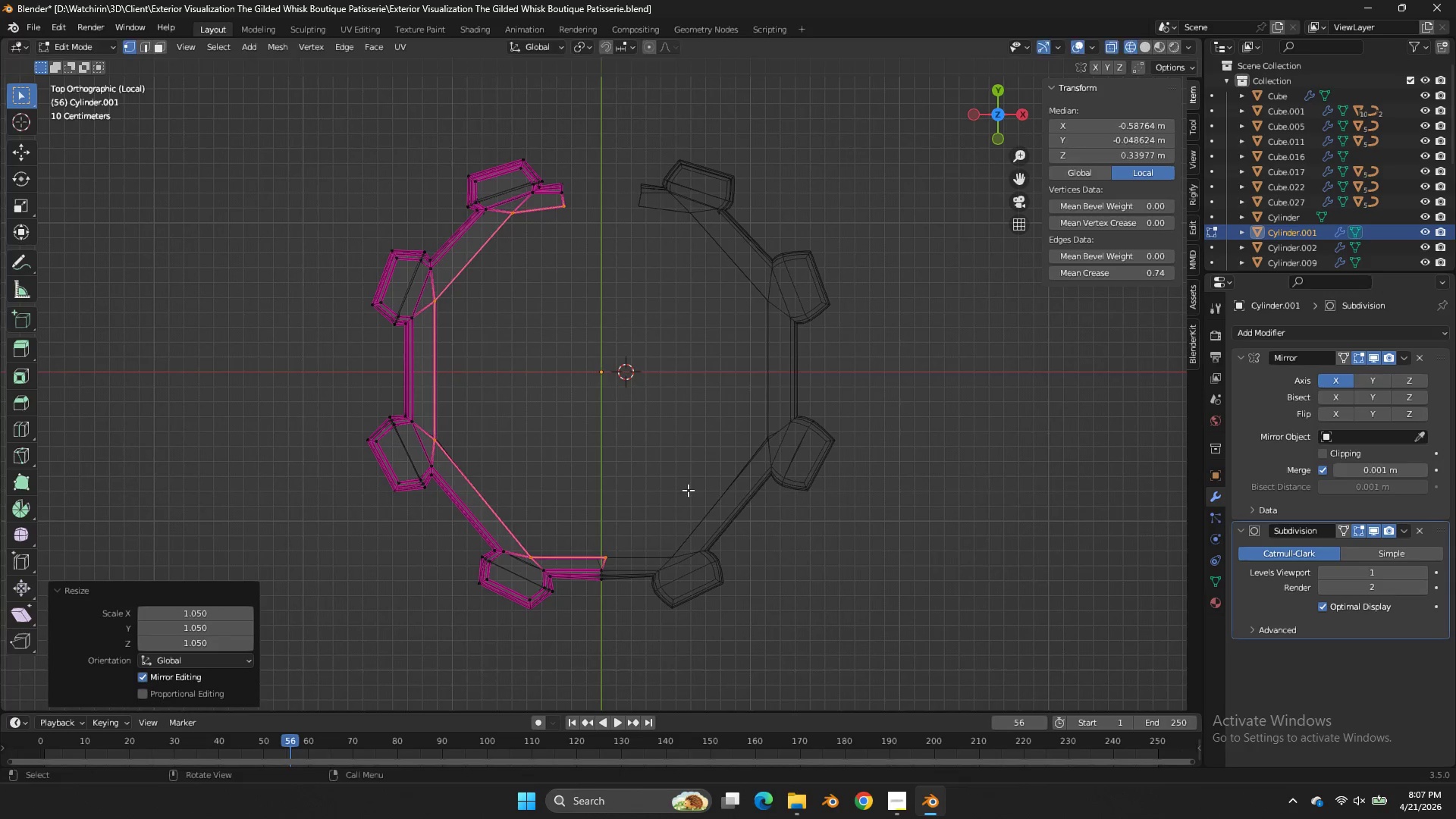 
key(G)
 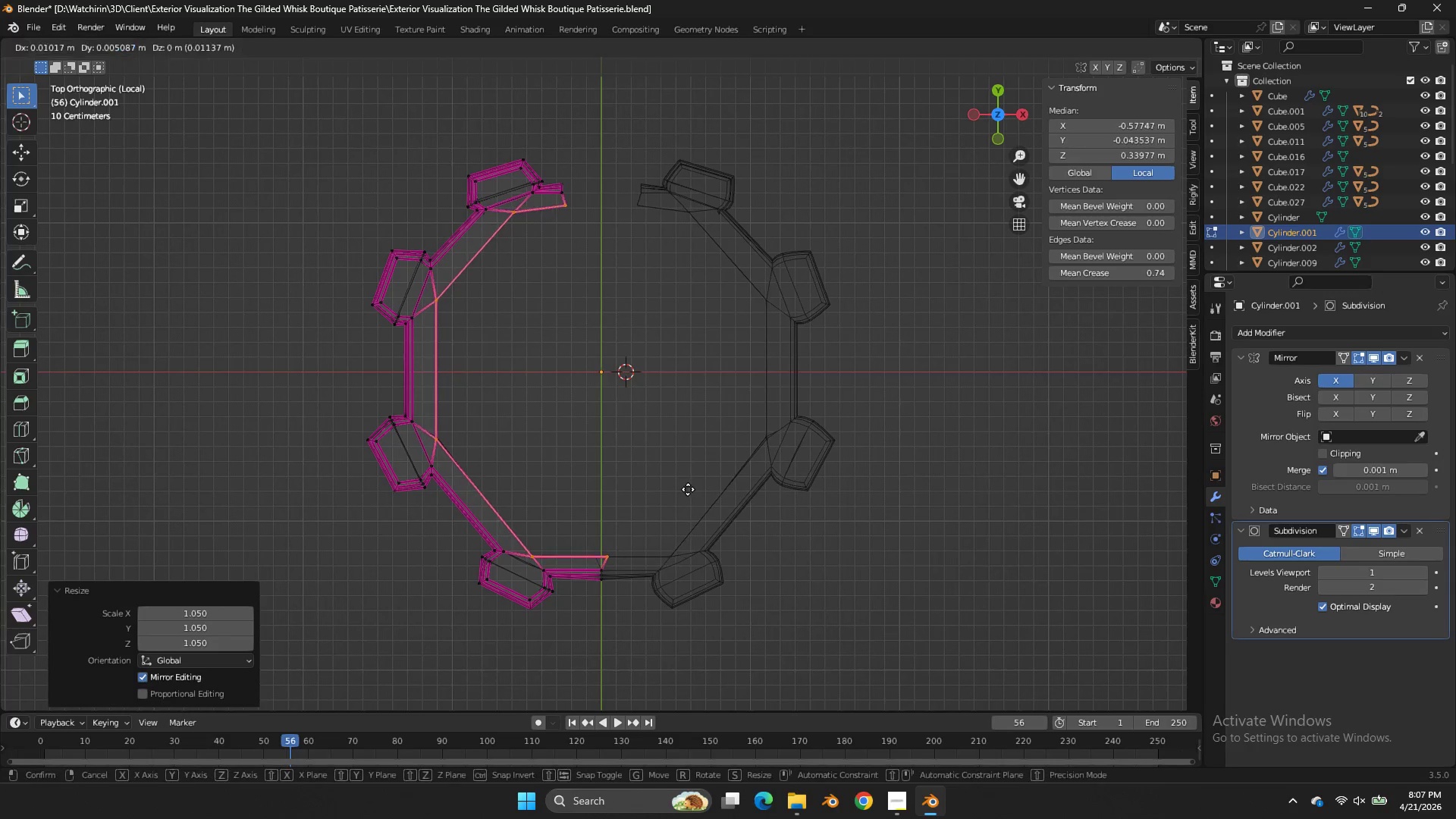 
hold_key(key=ShiftLeft, duration=2.08)
 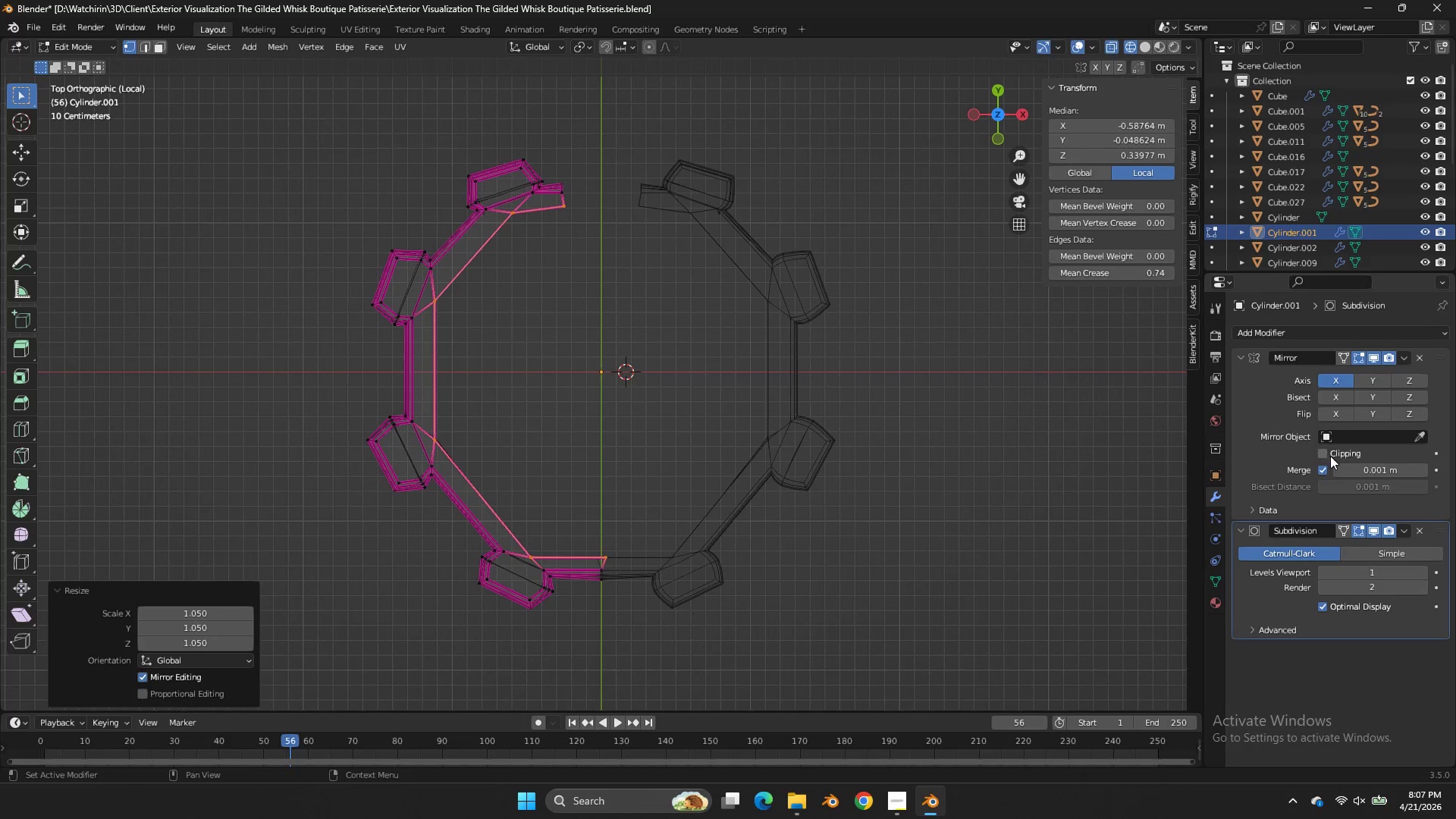 
left_click([1330, 456])
 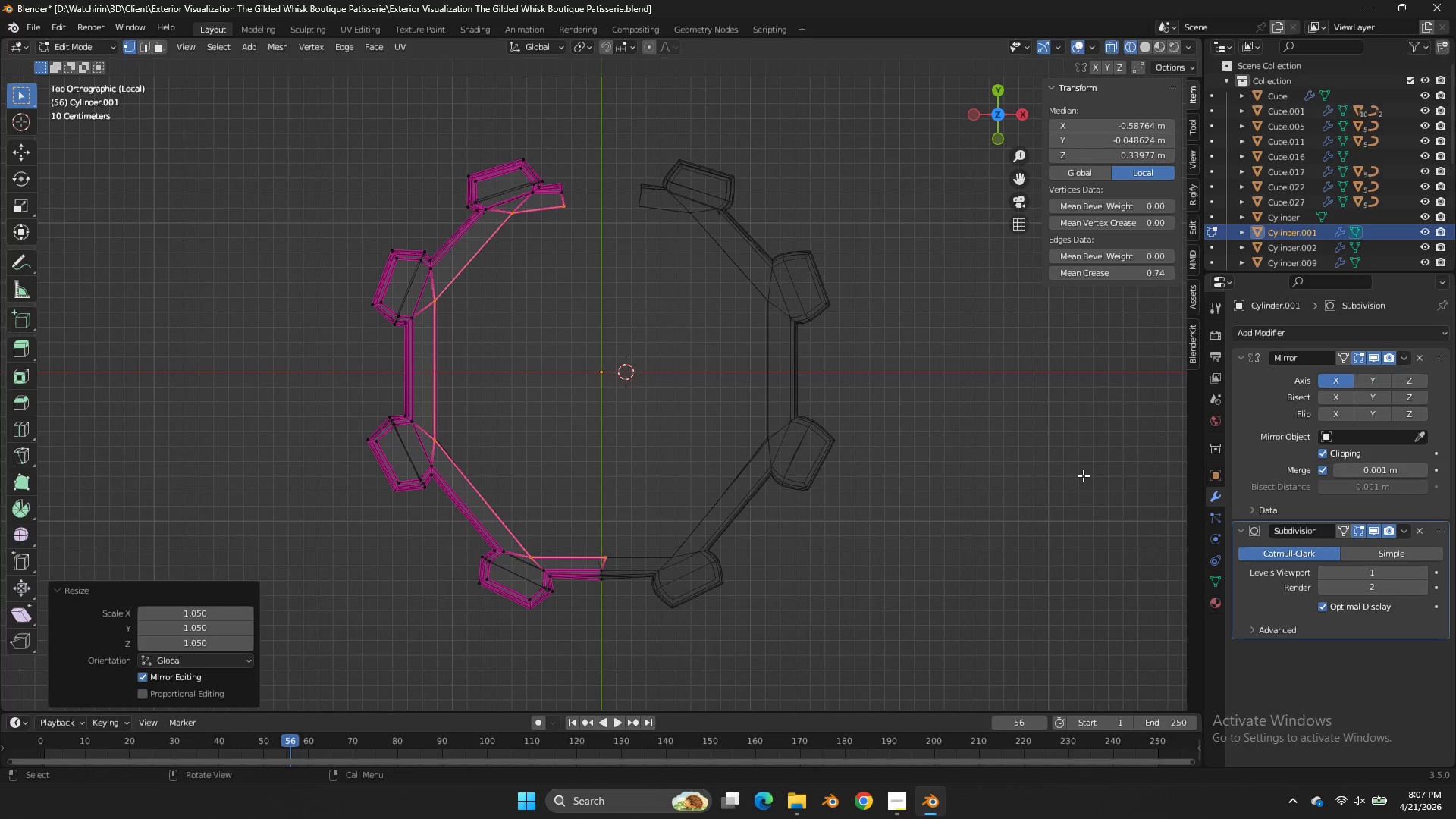 
key(G)
 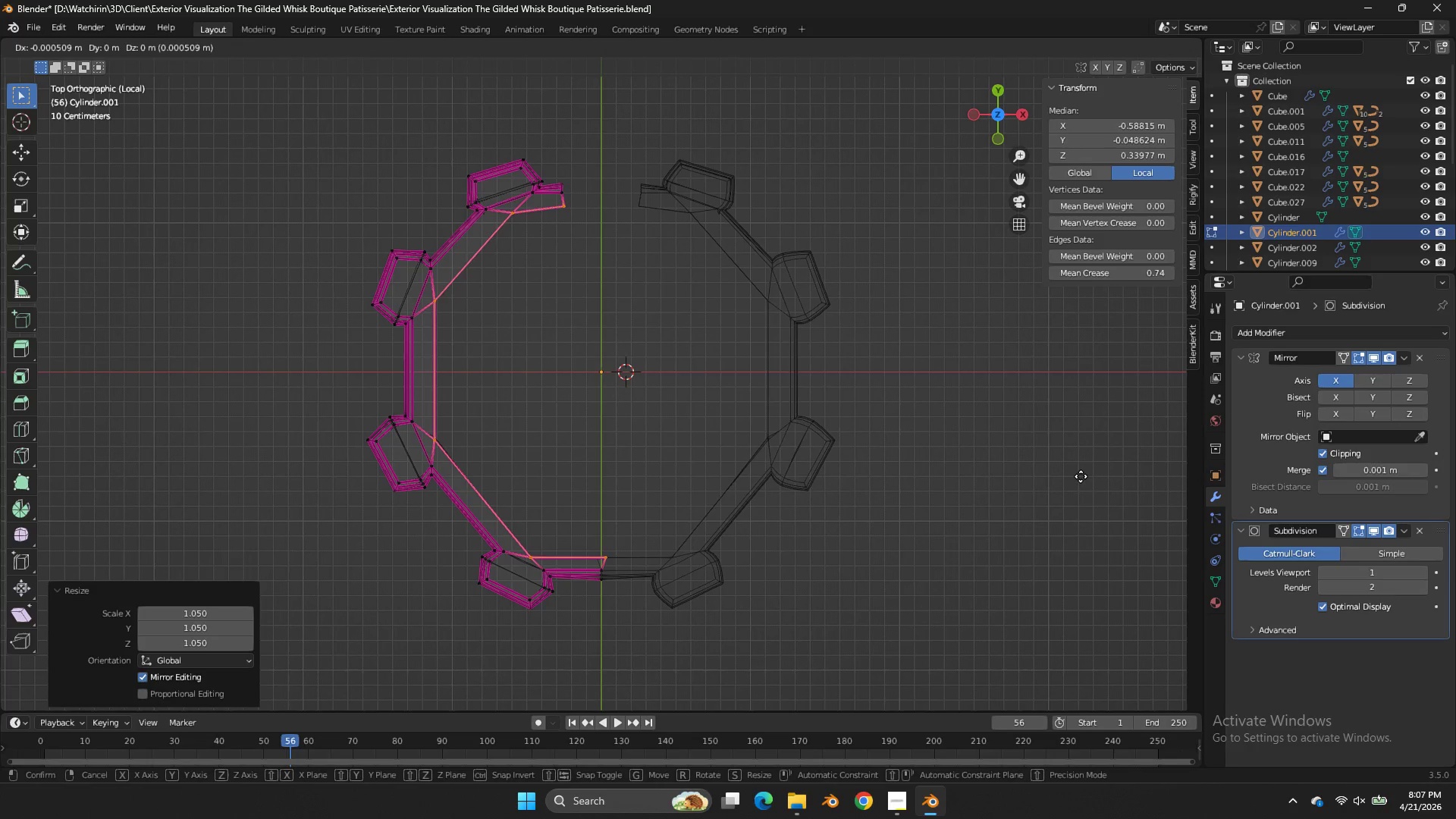 
hold_key(key=ShiftLeft, duration=2.61)
left_click([1034, 465])
 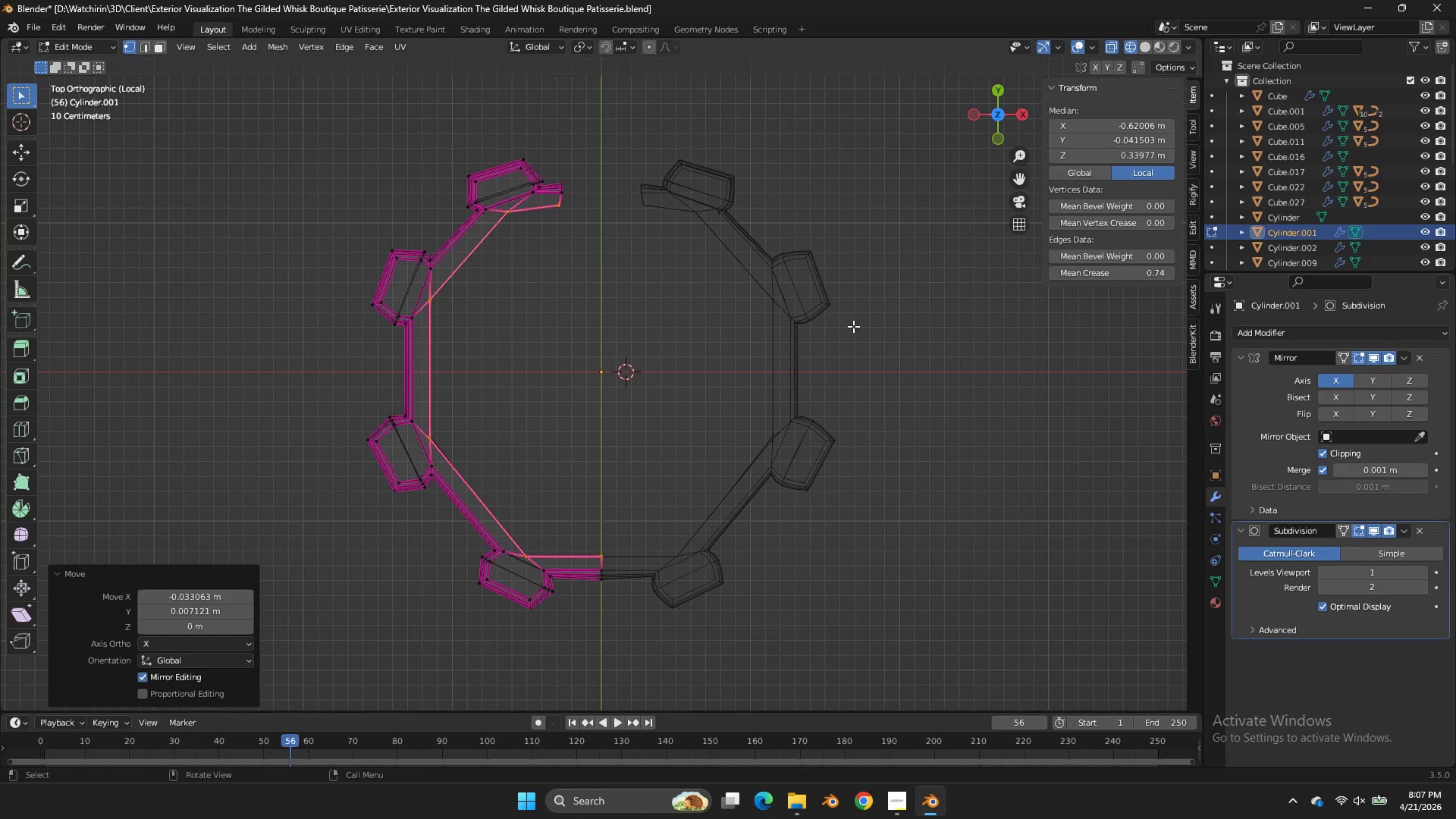 
key(G)
 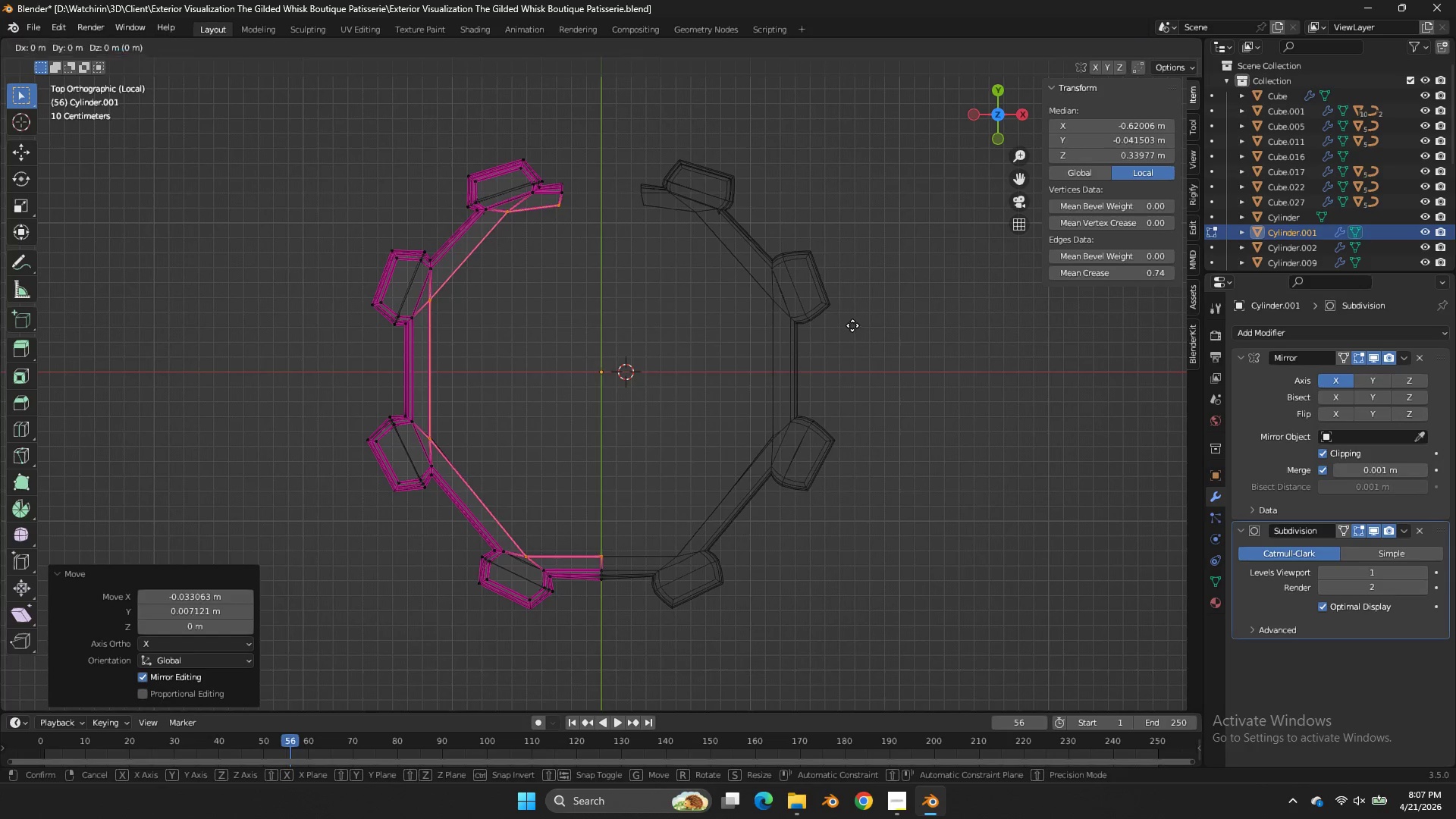 
hold_key(key=ShiftLeft, duration=0.8)
left_click([848, 319])
 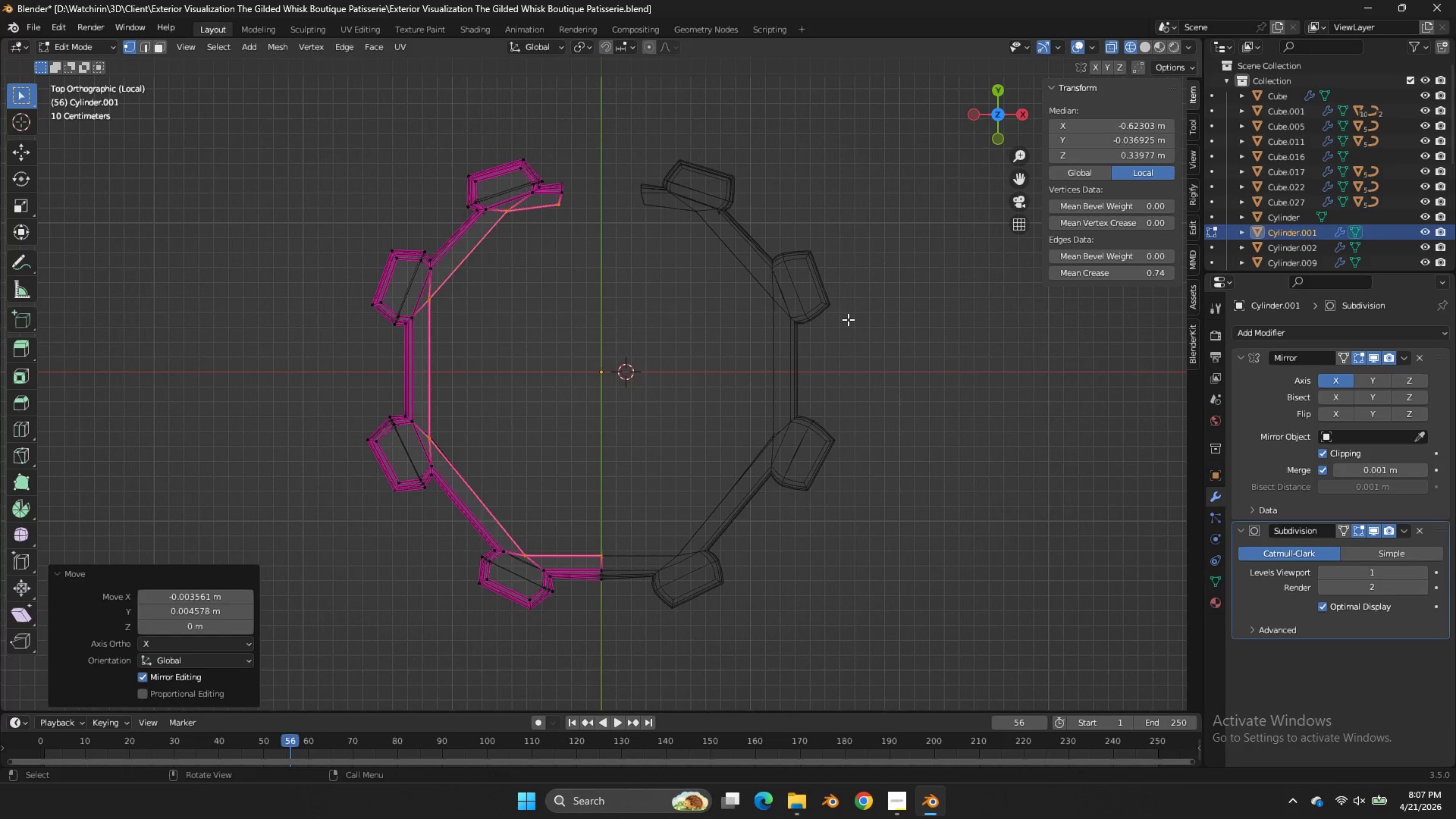 
key(Control+ControlLeft)
 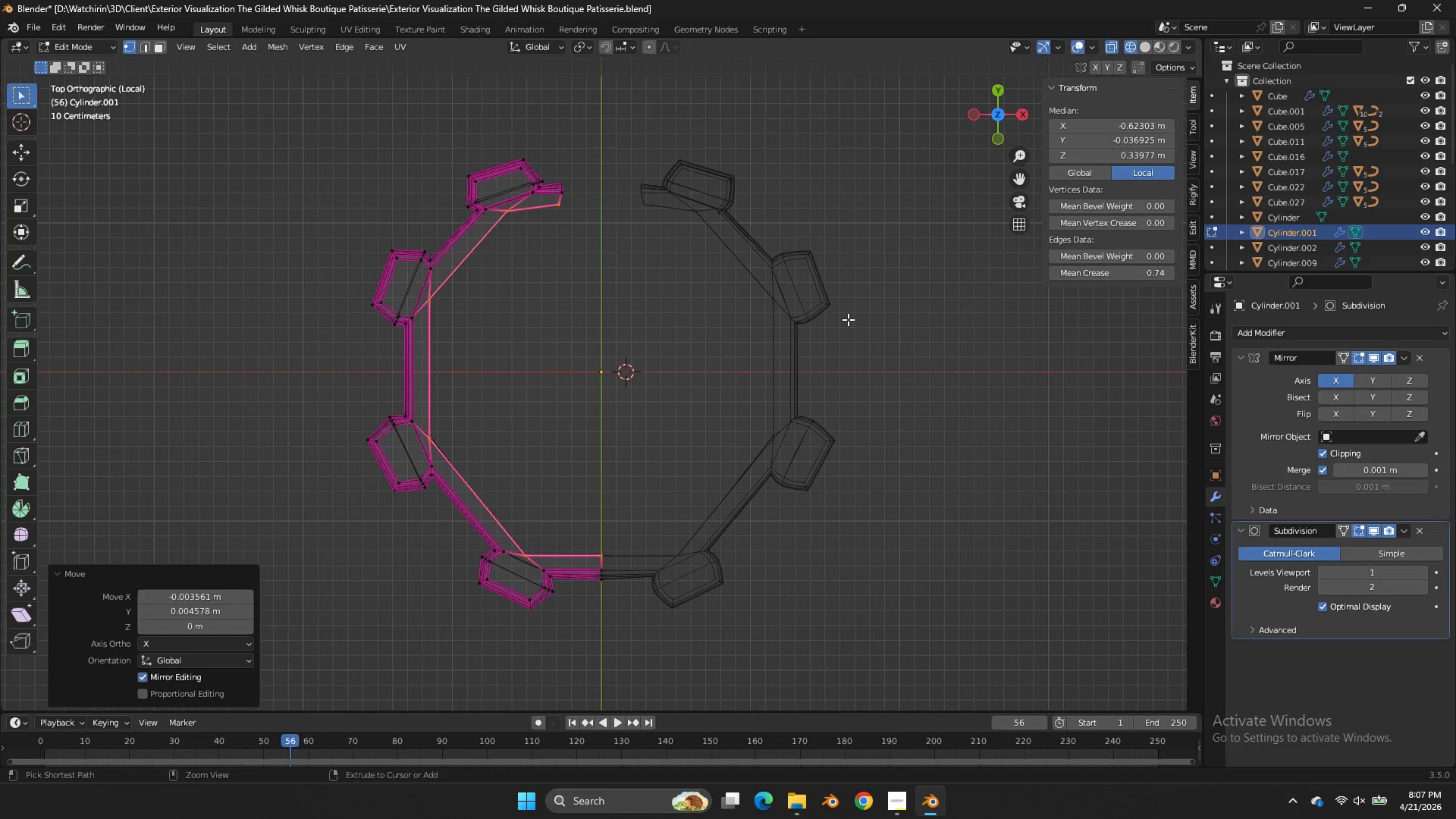 
key(Control+S)
 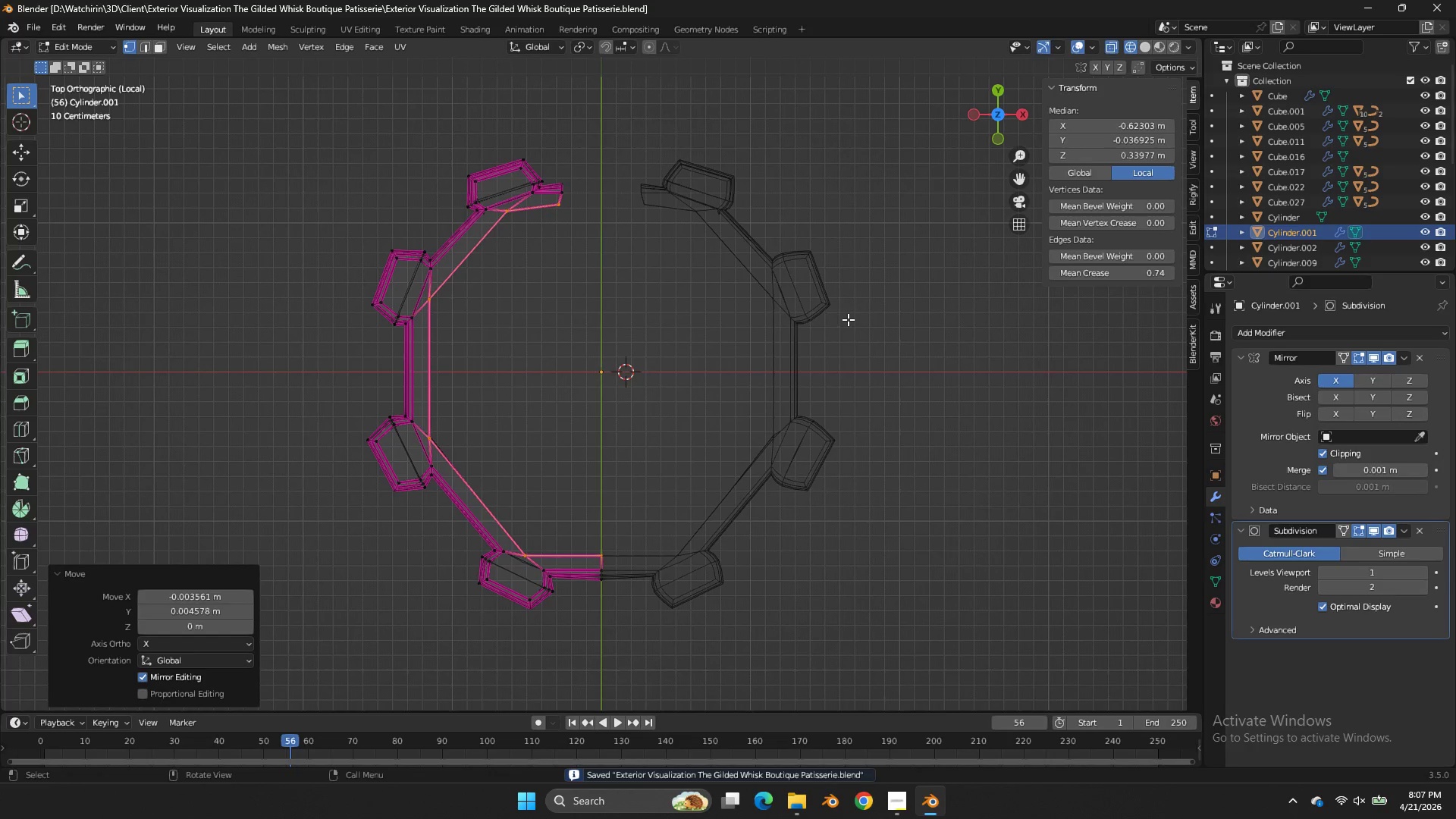 
key(Tab)
 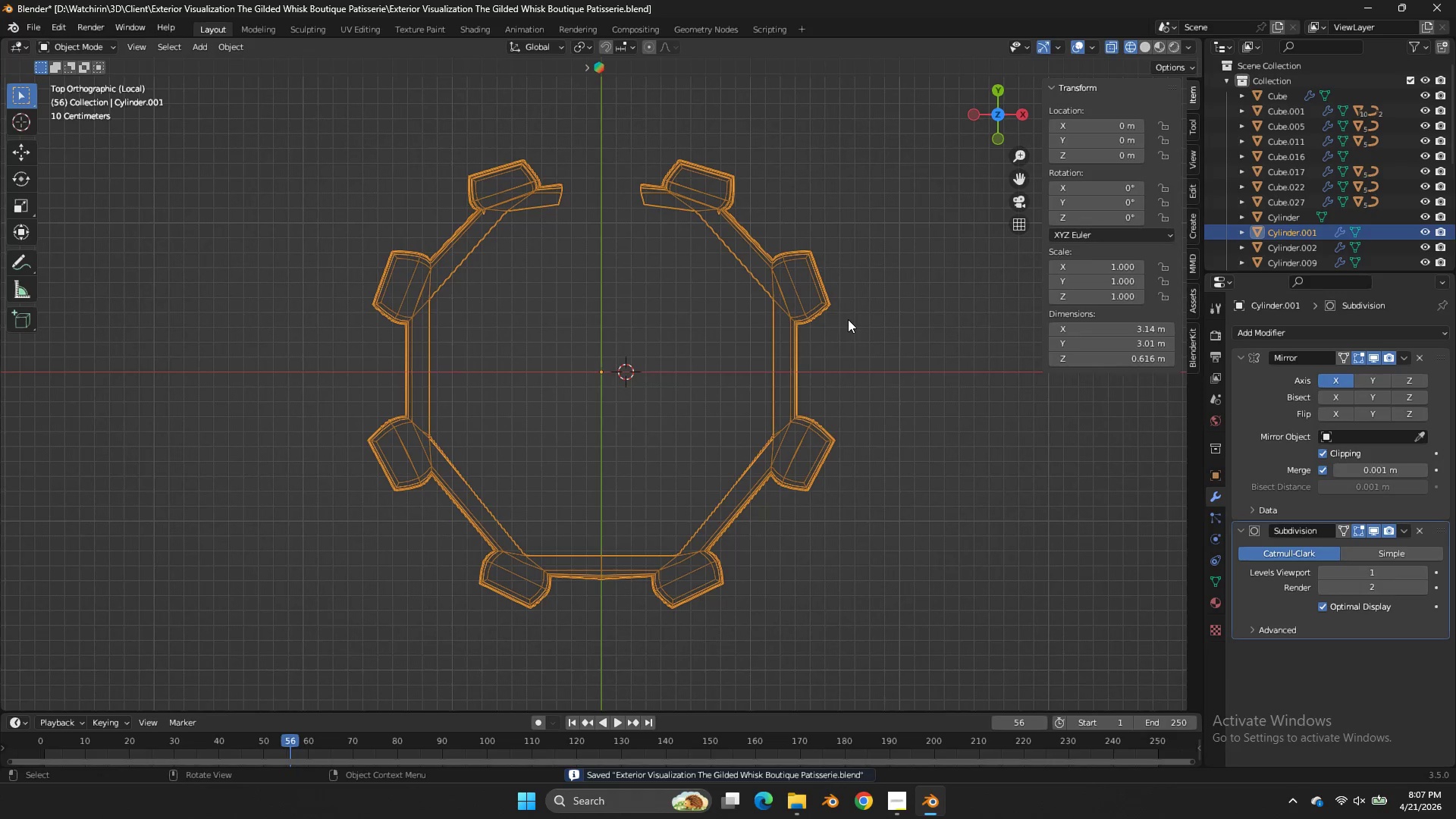 
key(Z)
 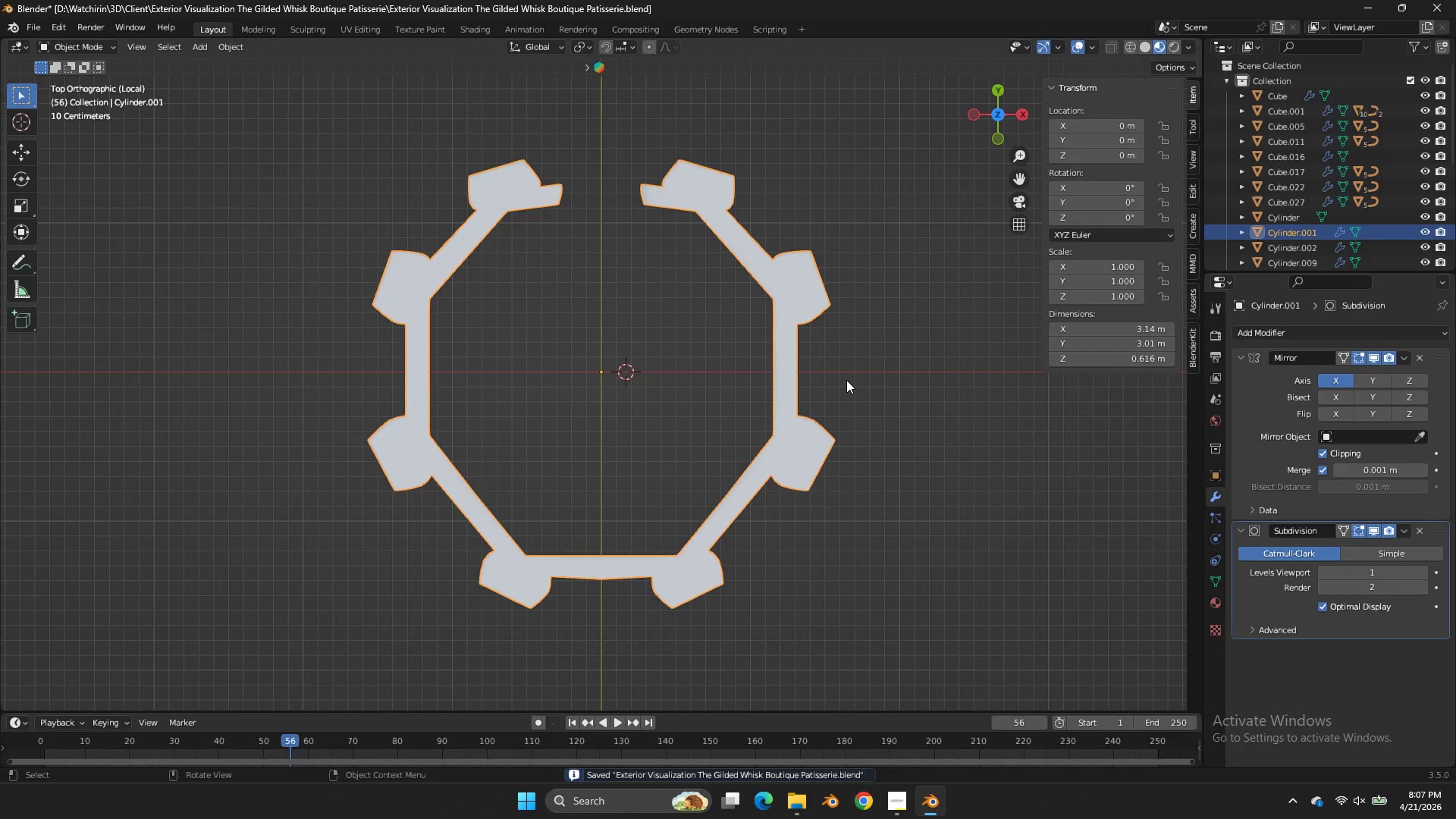 
key(NumpadDivide)
 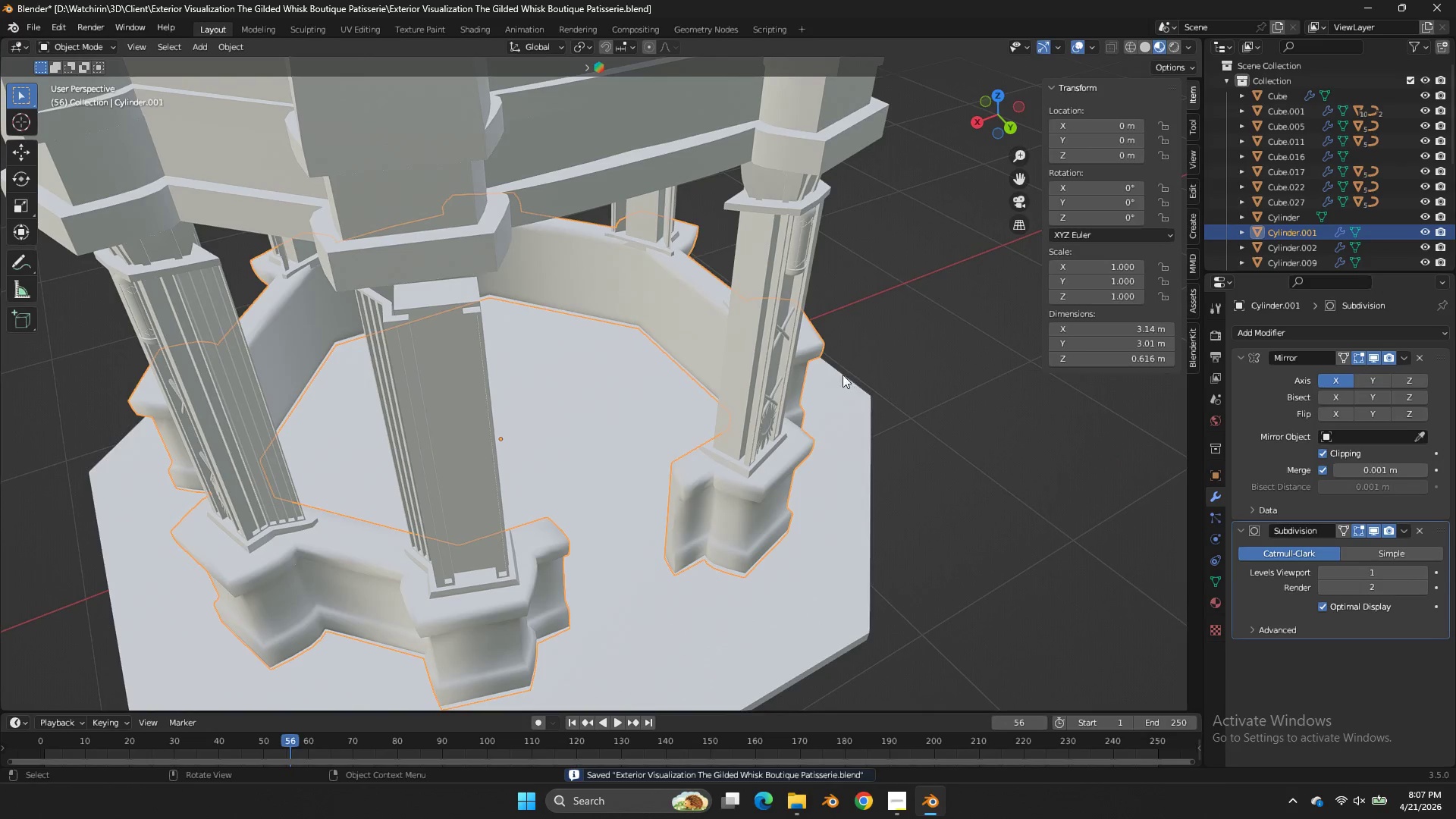 
left_click_drag(start_coordinate=[864, 320], to_coordinate=[869, 315])
 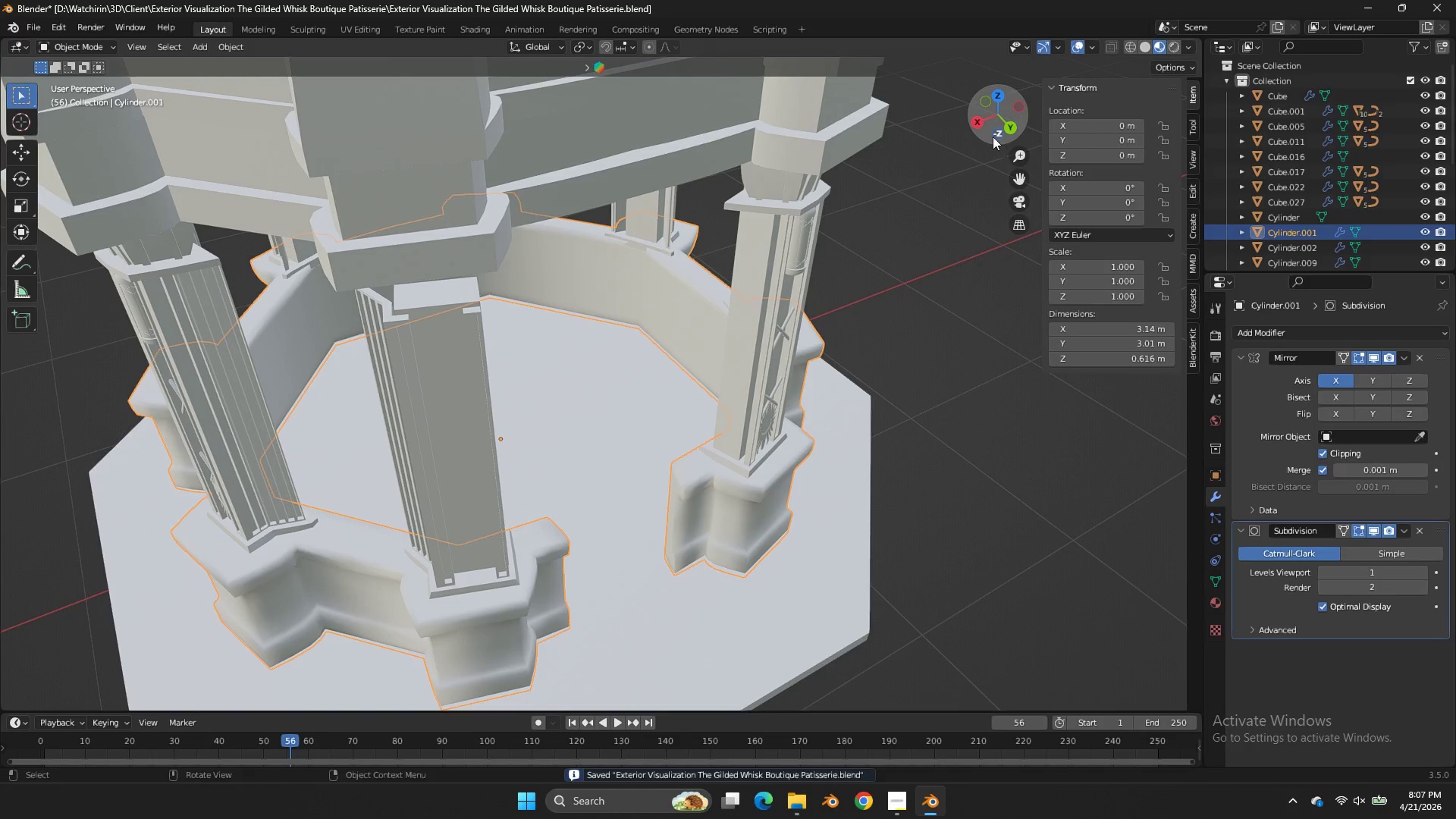 
left_click_drag(start_coordinate=[993, 136], to_coordinate=[710, 82])
 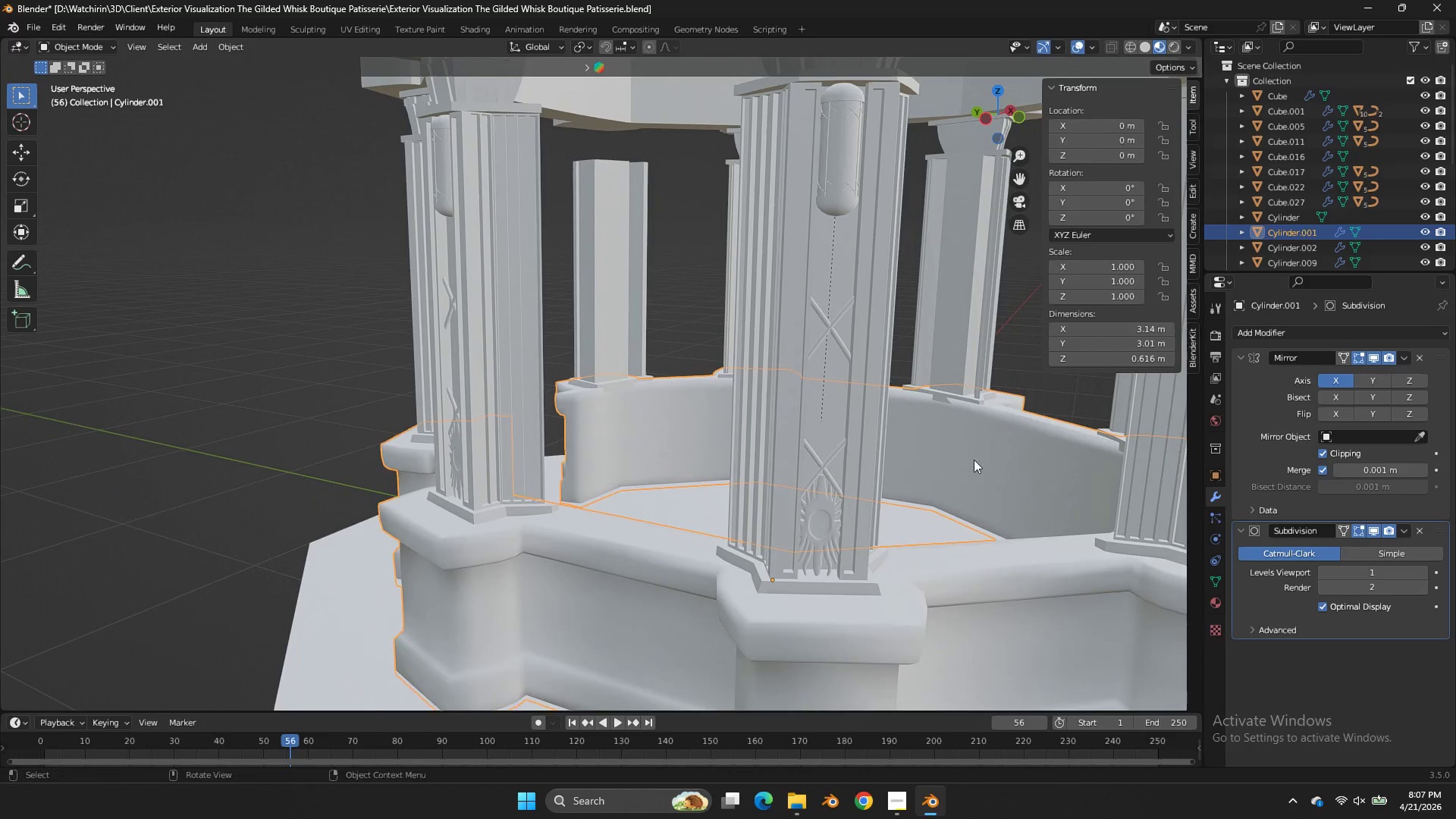 
key(Tab)
 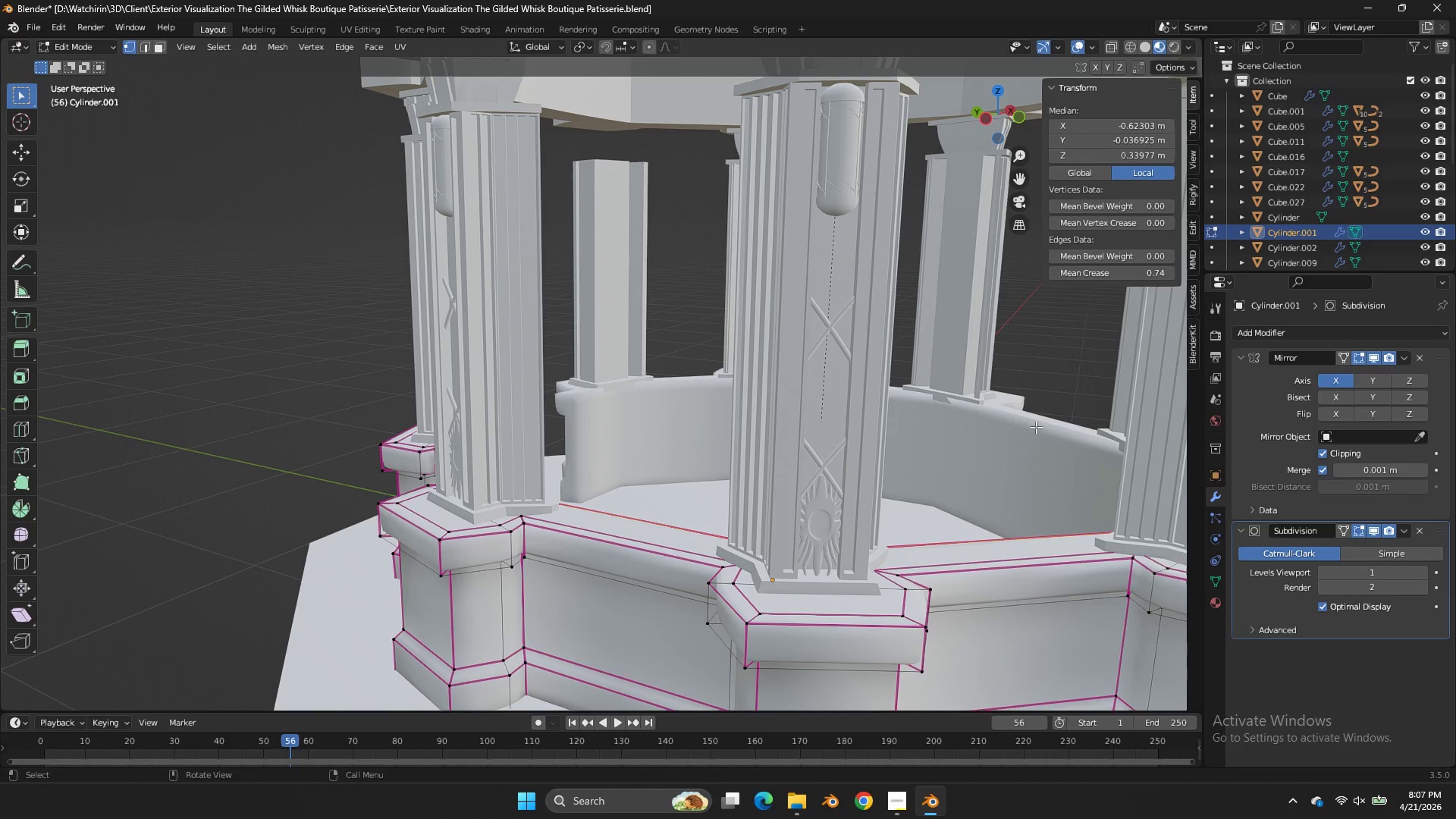 
key(S)
 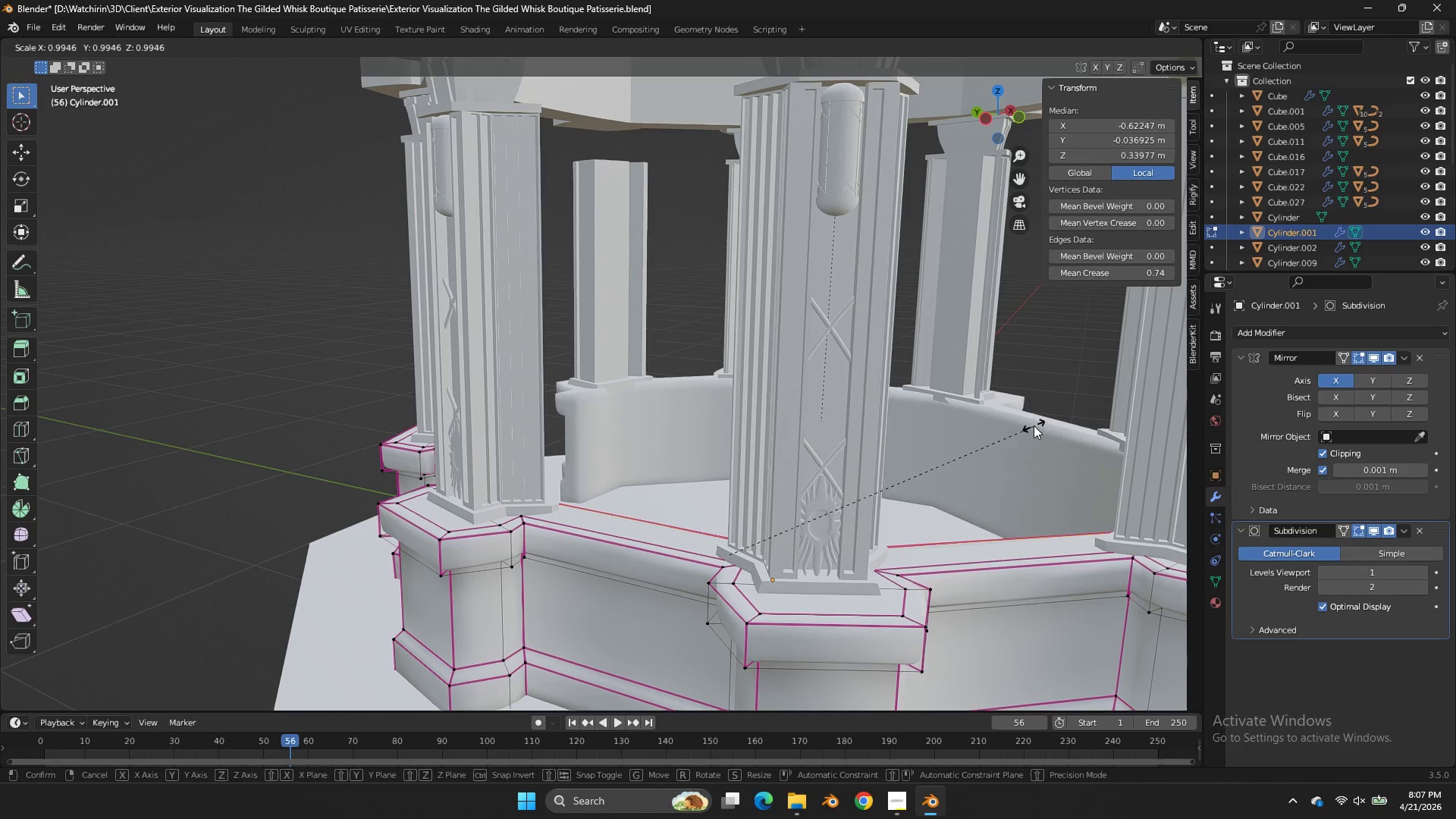 
hold_key(key=ShiftLeft, duration=1.09)
left_click([971, 433])
 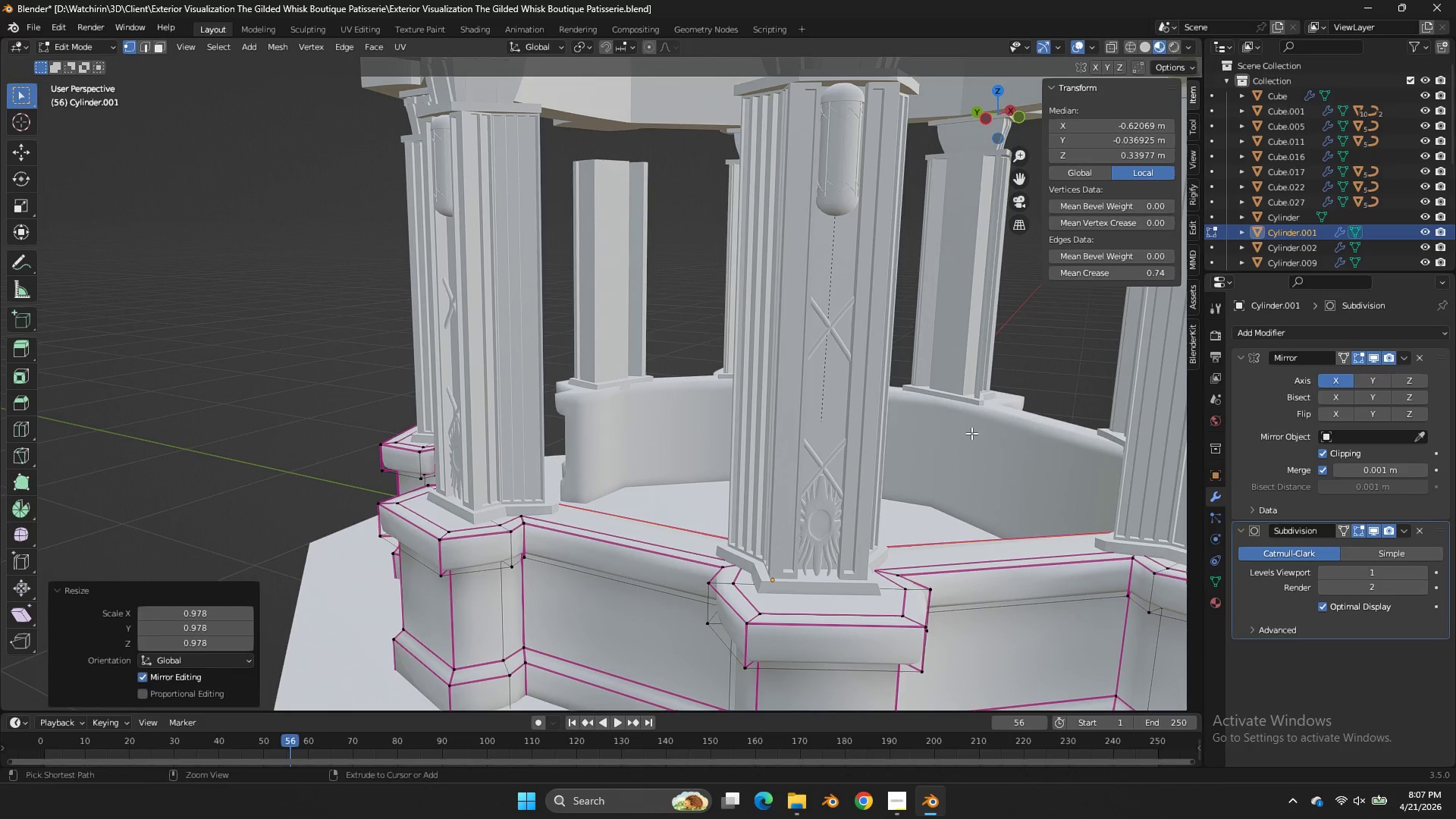 
key(Control+ControlLeft)
 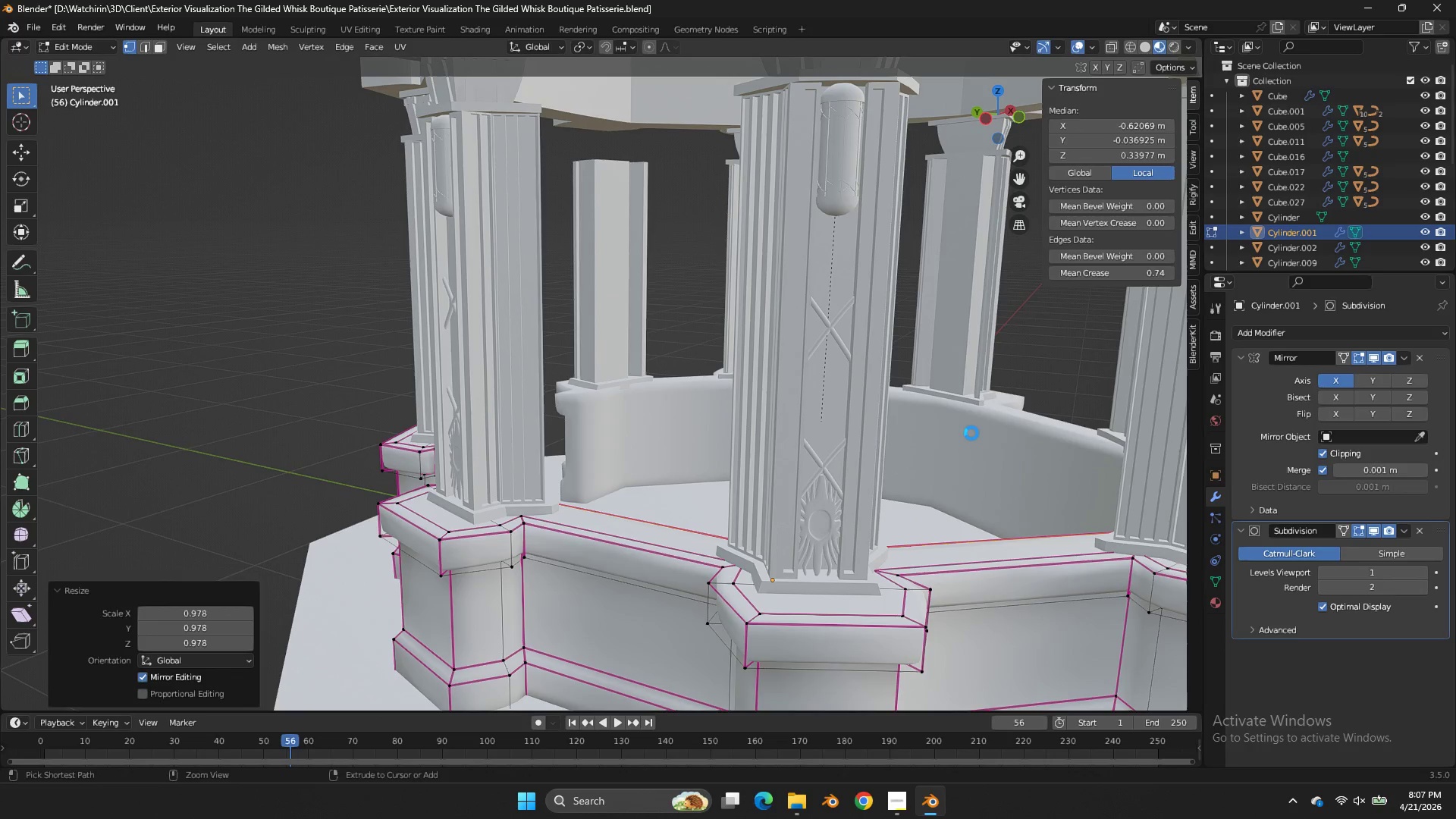 
key(Control+S)
 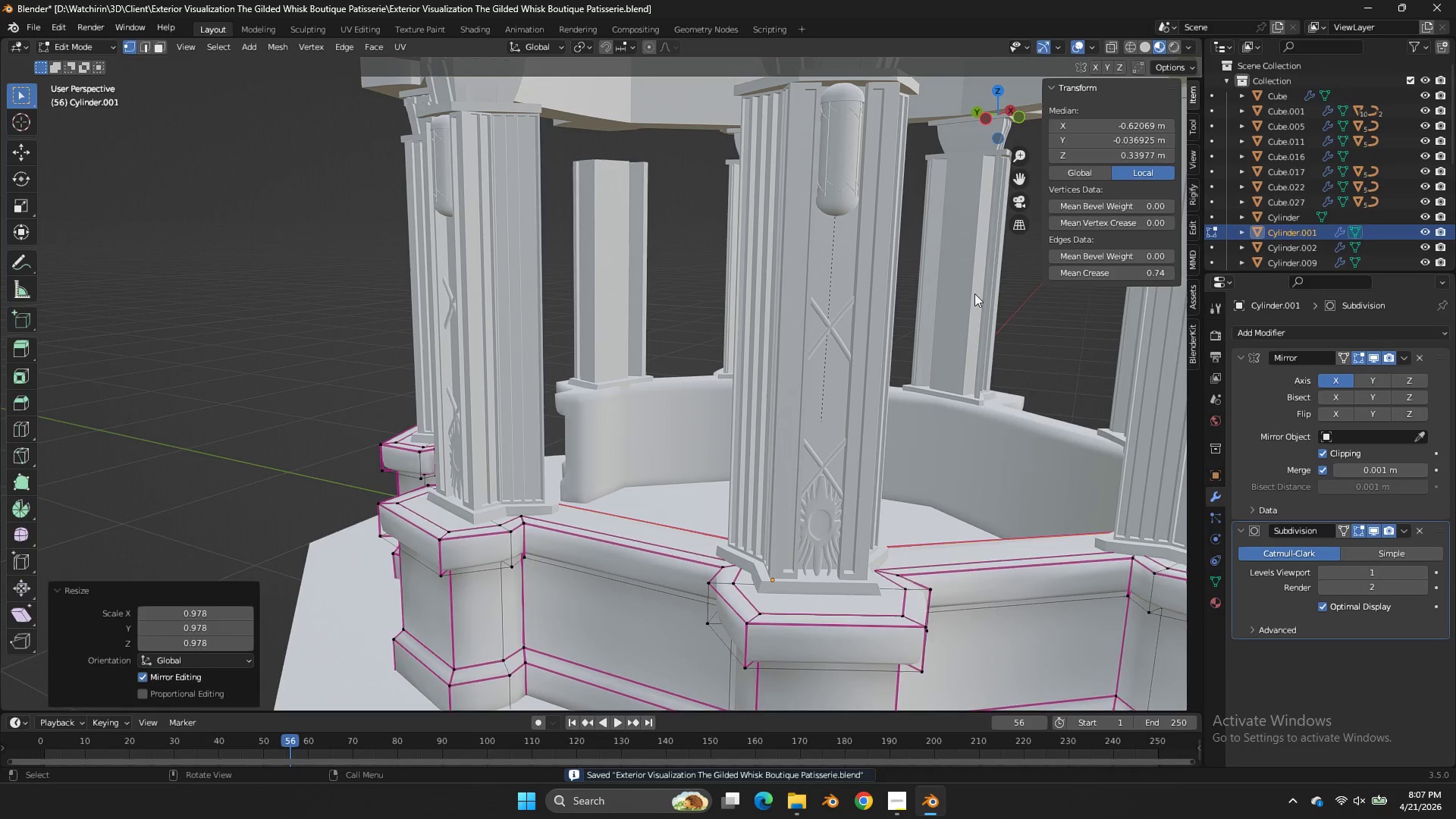 
key(Tab)
 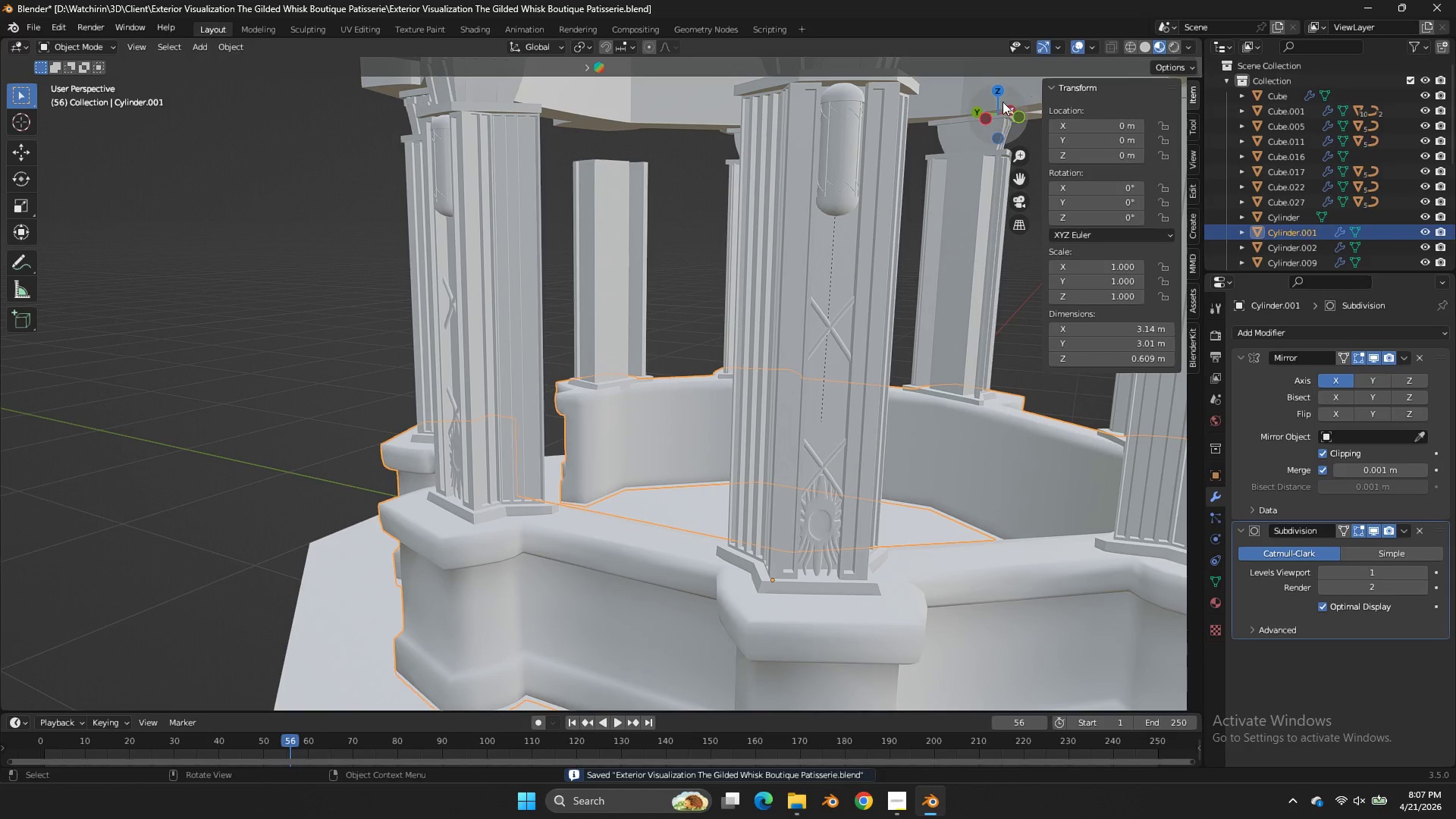 
left_click_drag(start_coordinate=[1002, 102], to_coordinate=[69, 123])
 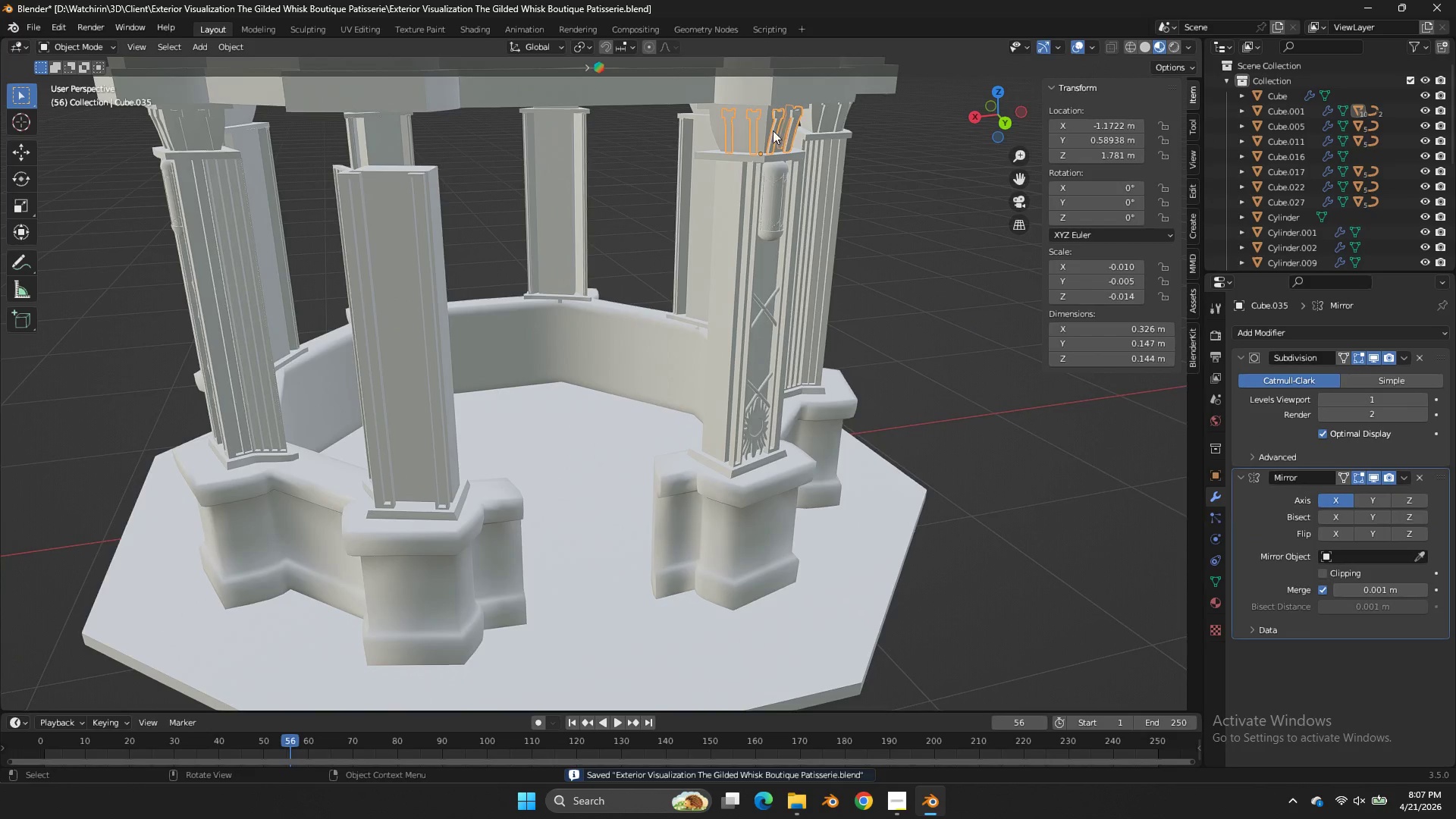 
double_click([752, 130])
 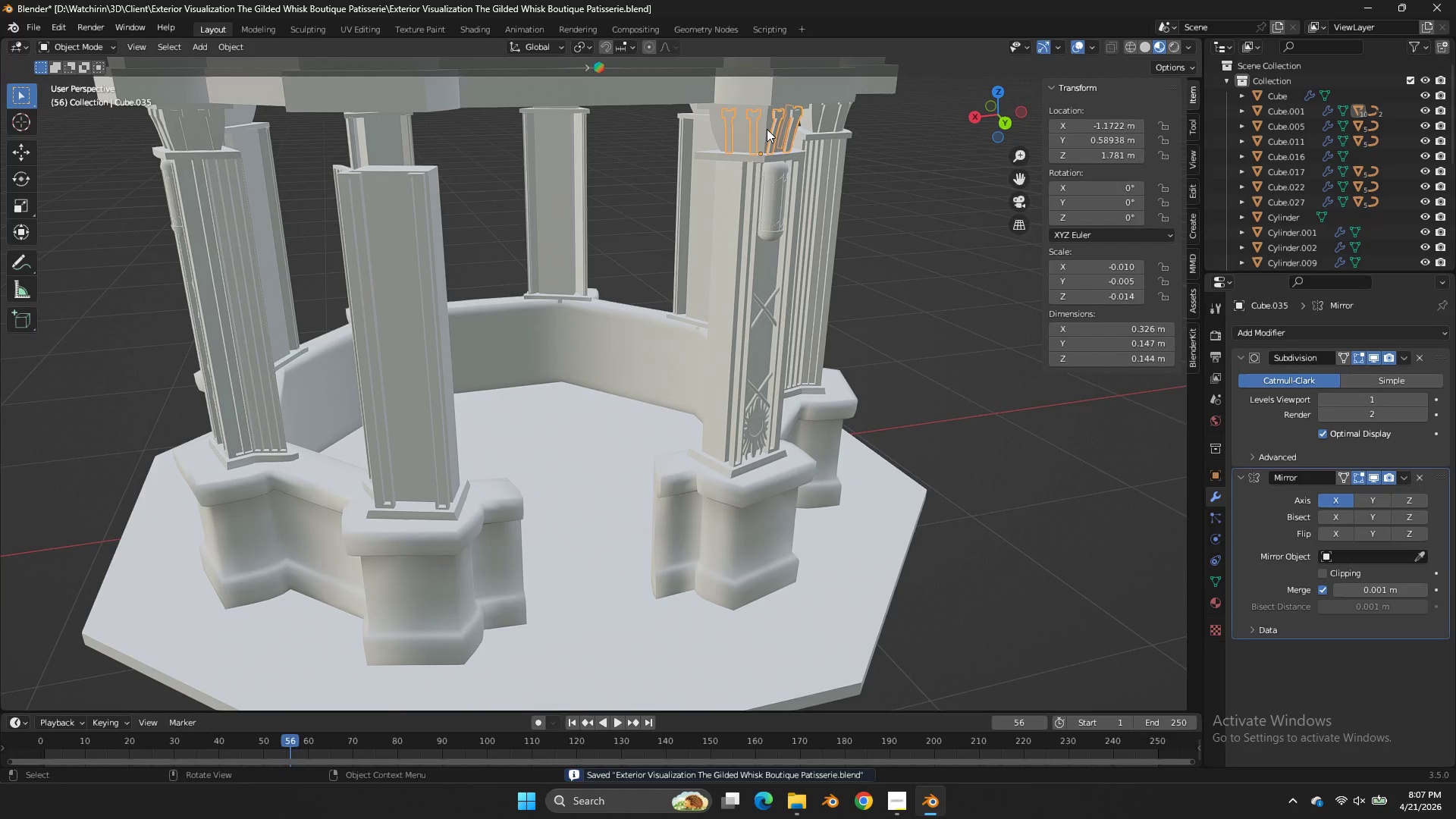 
triple_click([767, 129])
 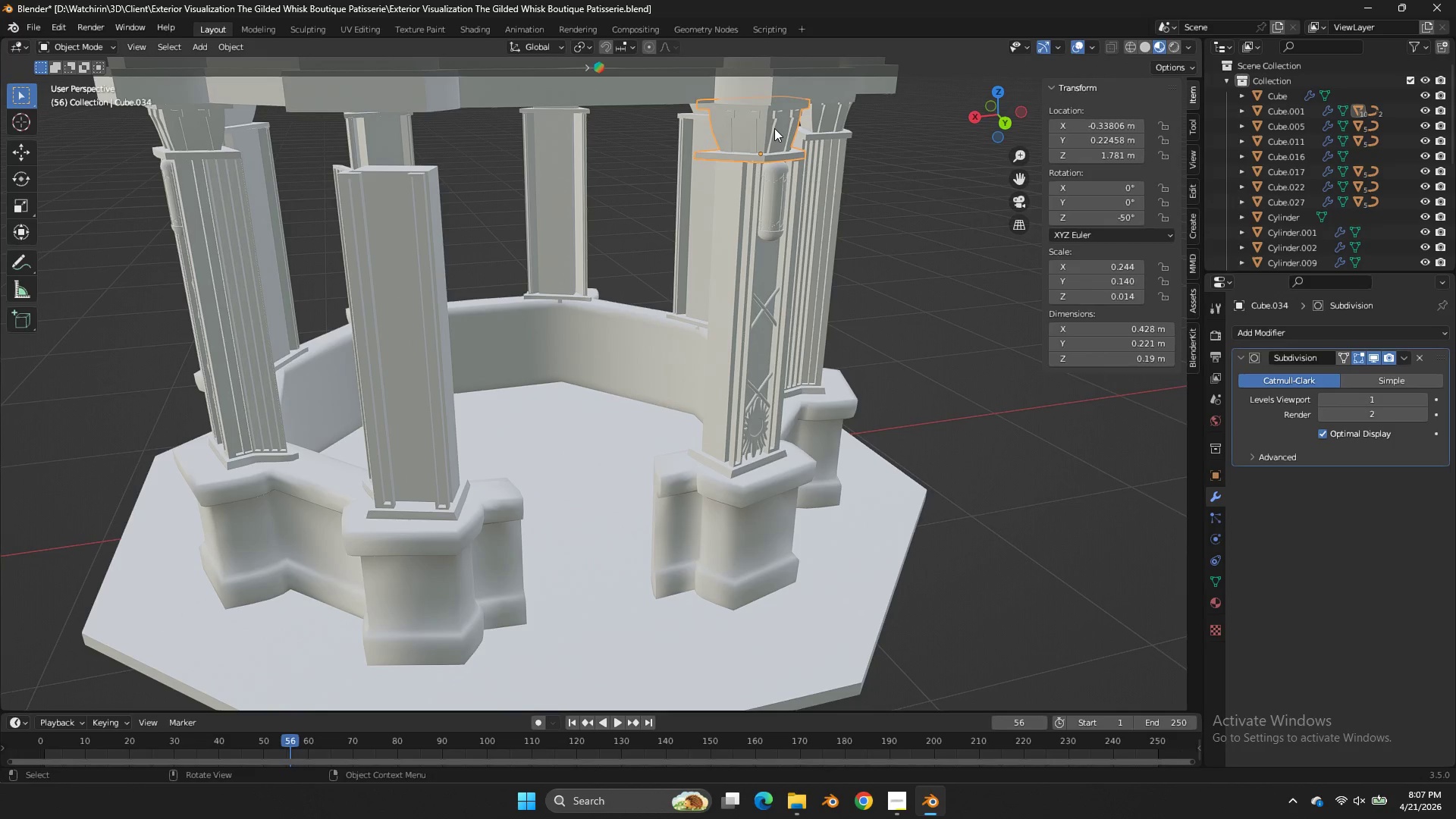 
left_click([774, 128])
 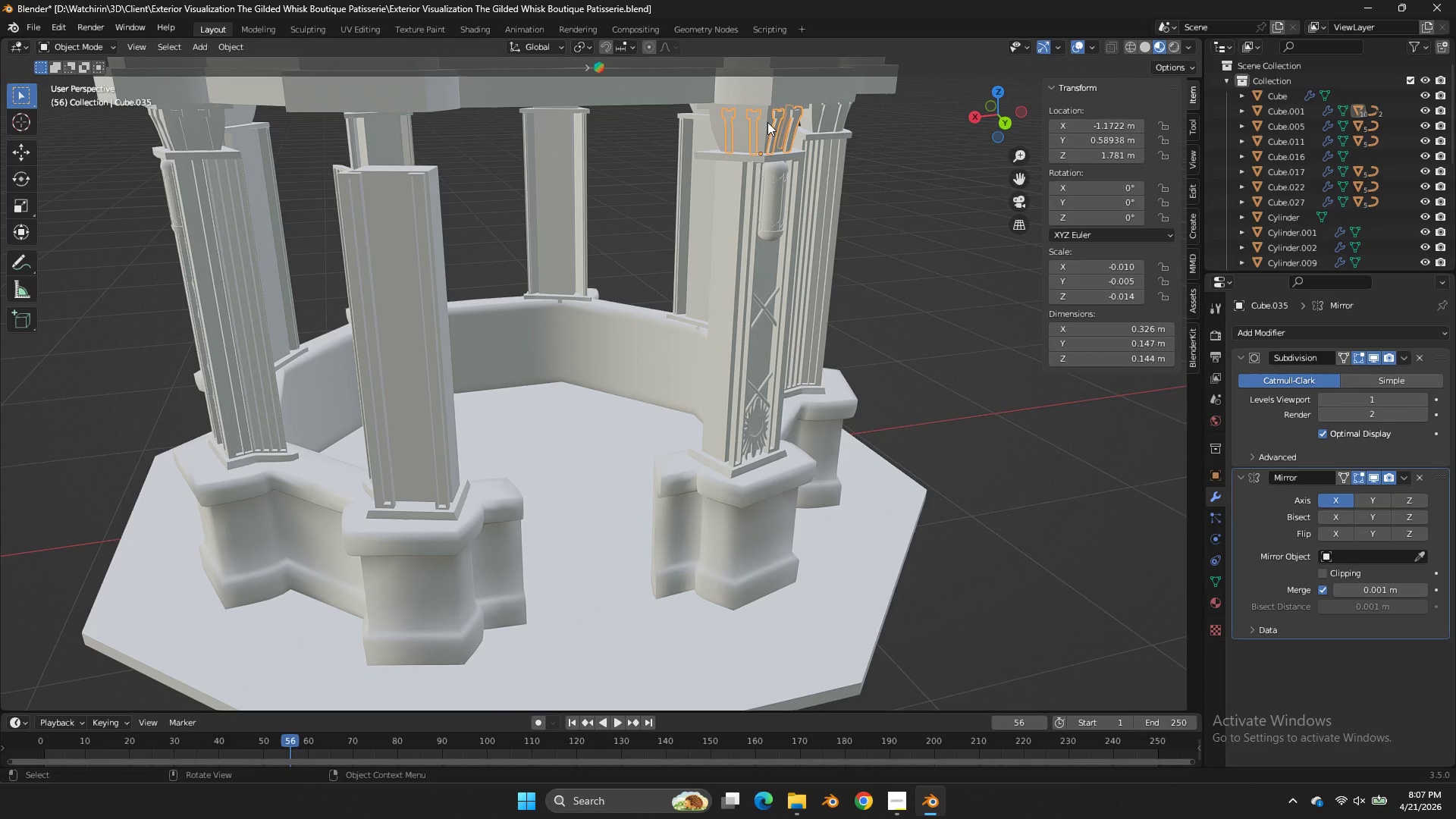 
left_click_drag(start_coordinate=[962, 114], to_coordinate=[916, 124])
 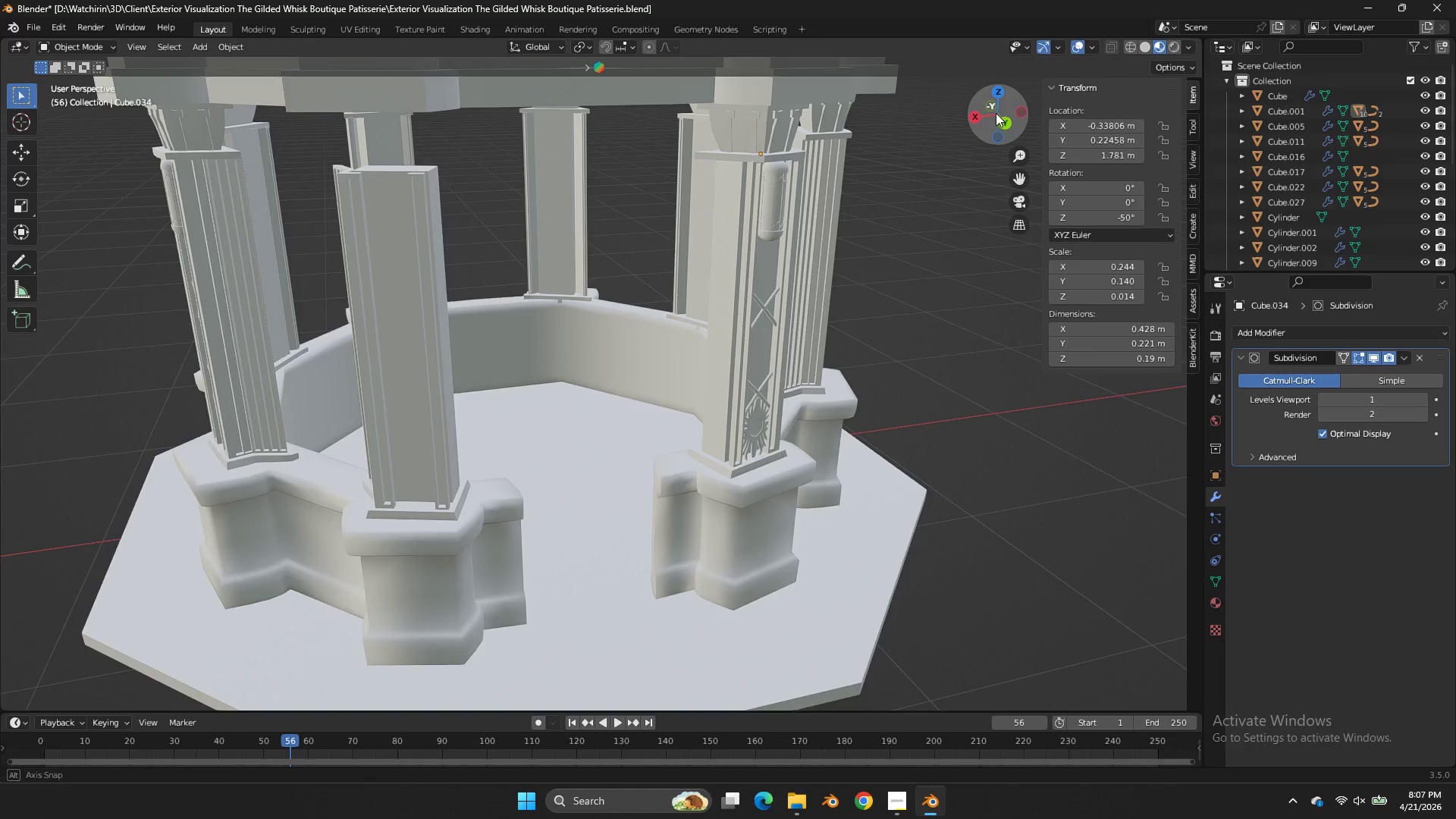 
left_click_drag(start_coordinate=[999, 113], to_coordinate=[967, 117])
 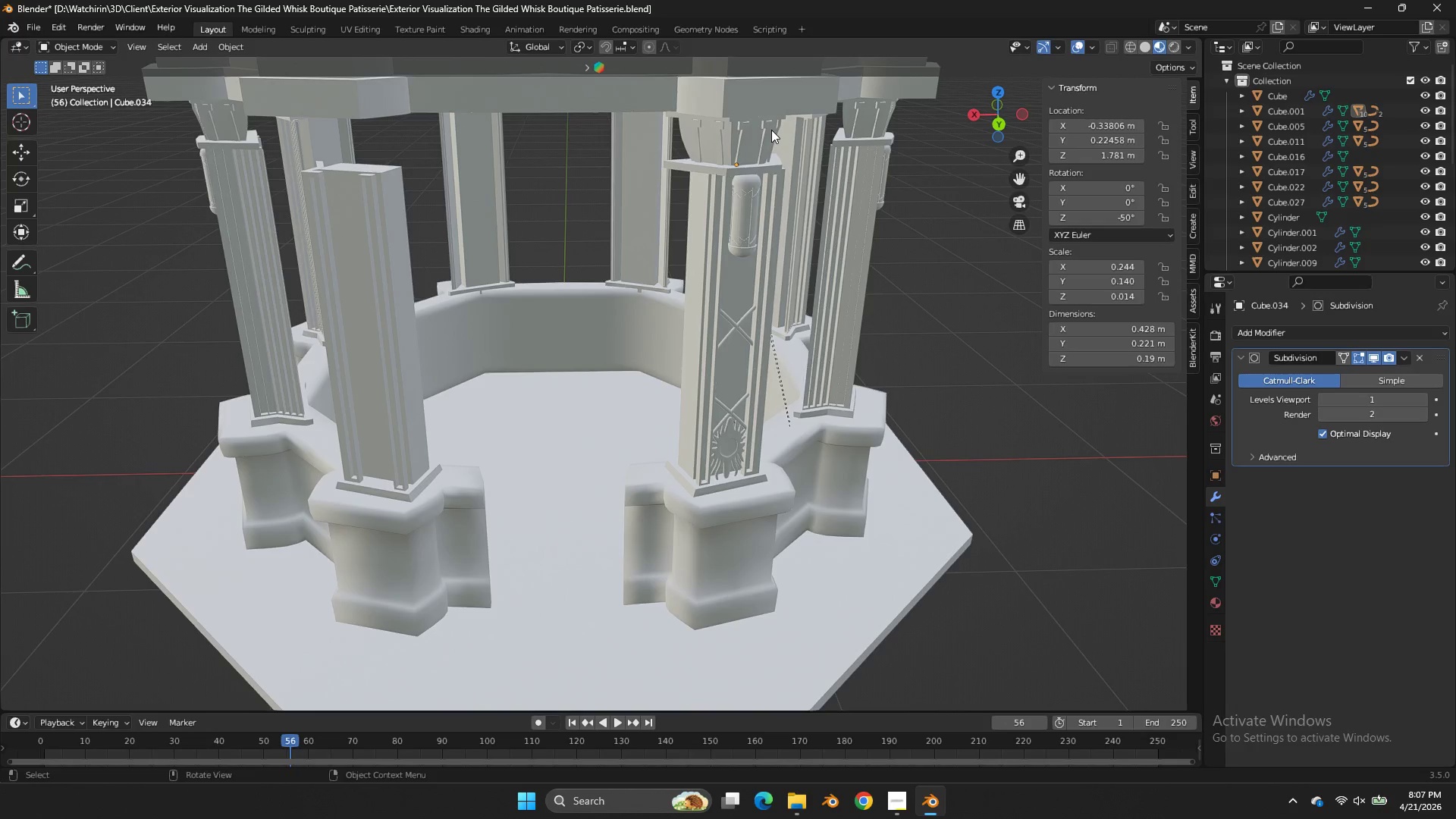 
left_click([770, 130])
 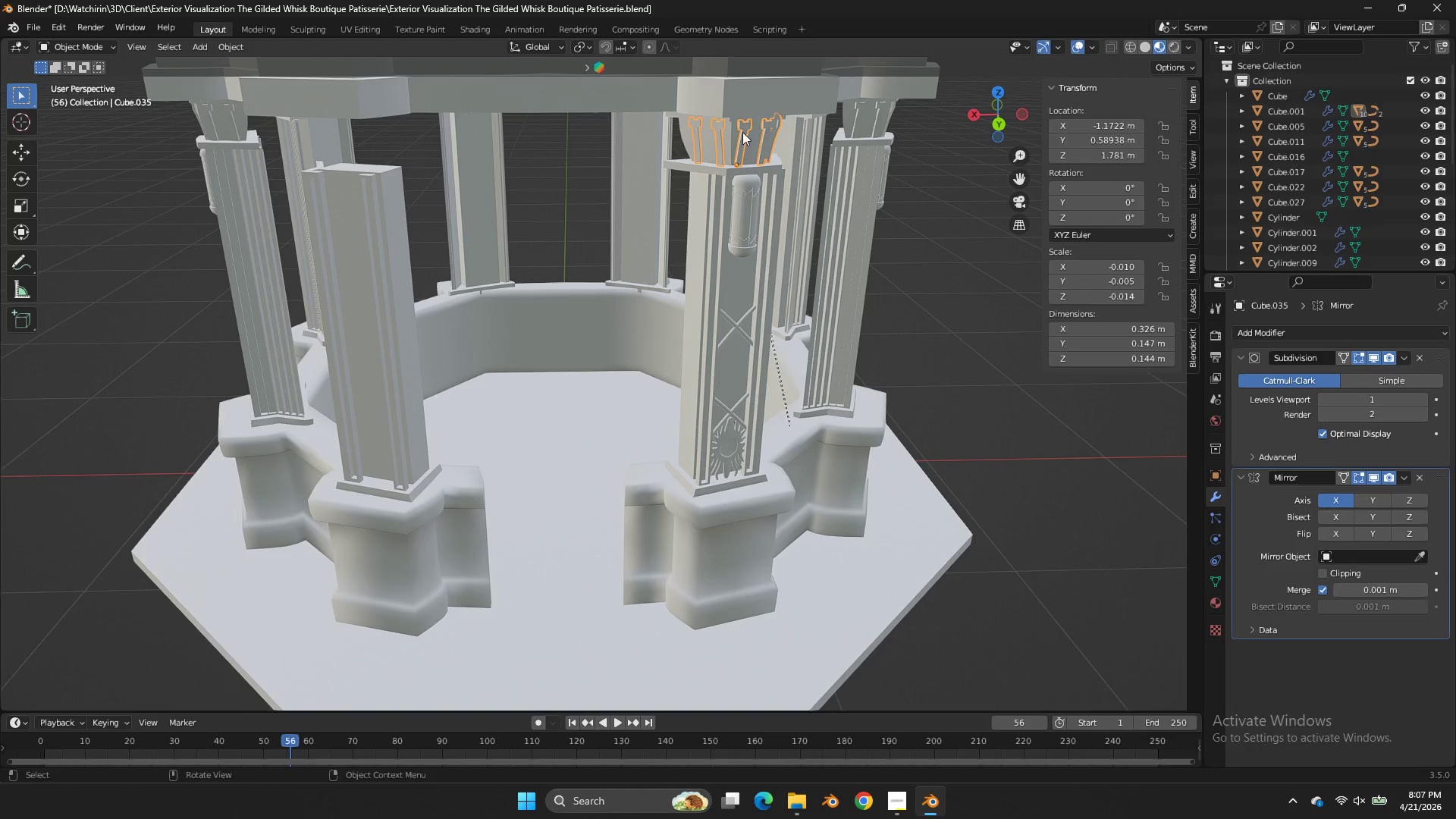 
left_click([734, 133])
 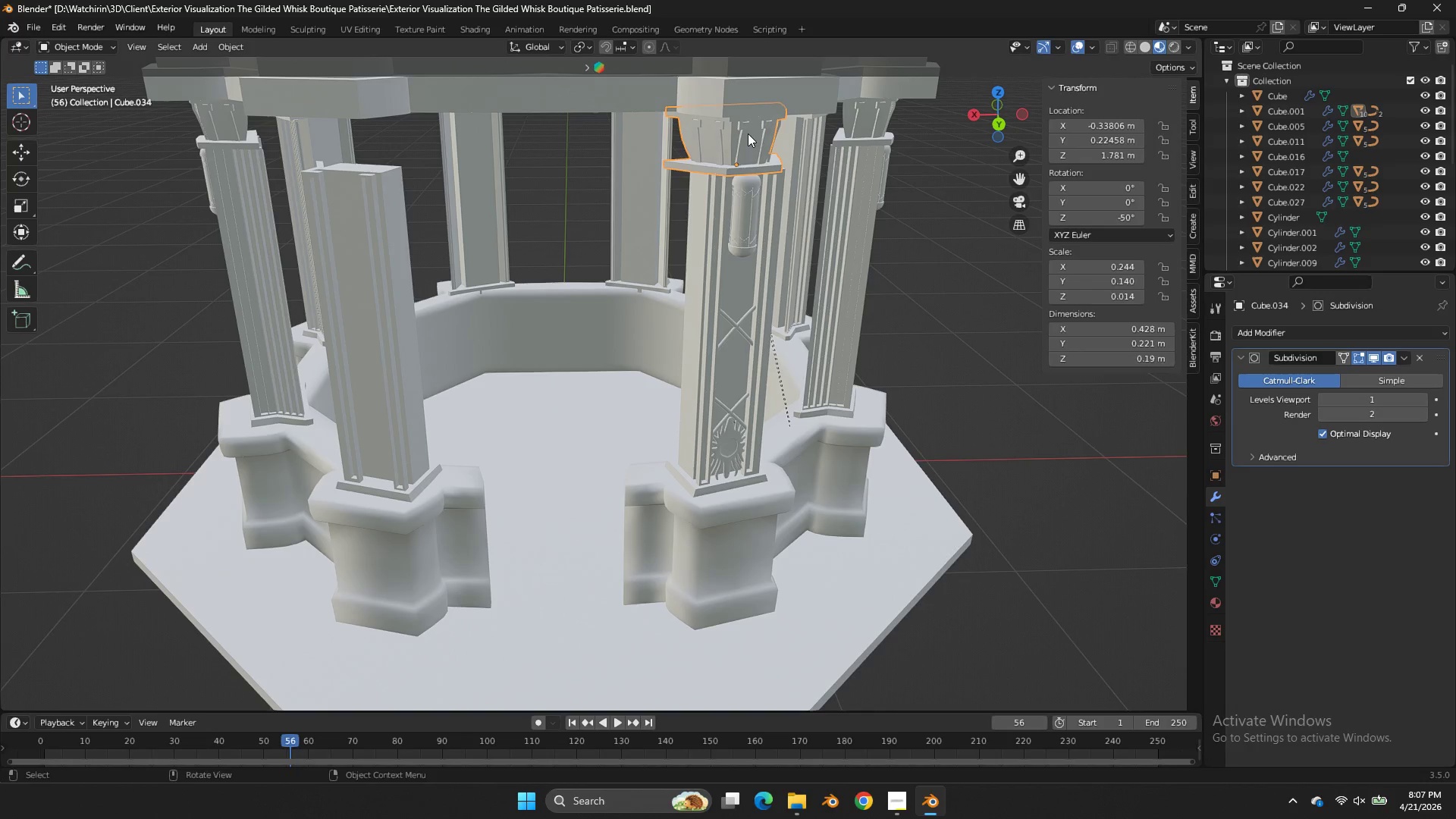 
left_click([747, 133])
 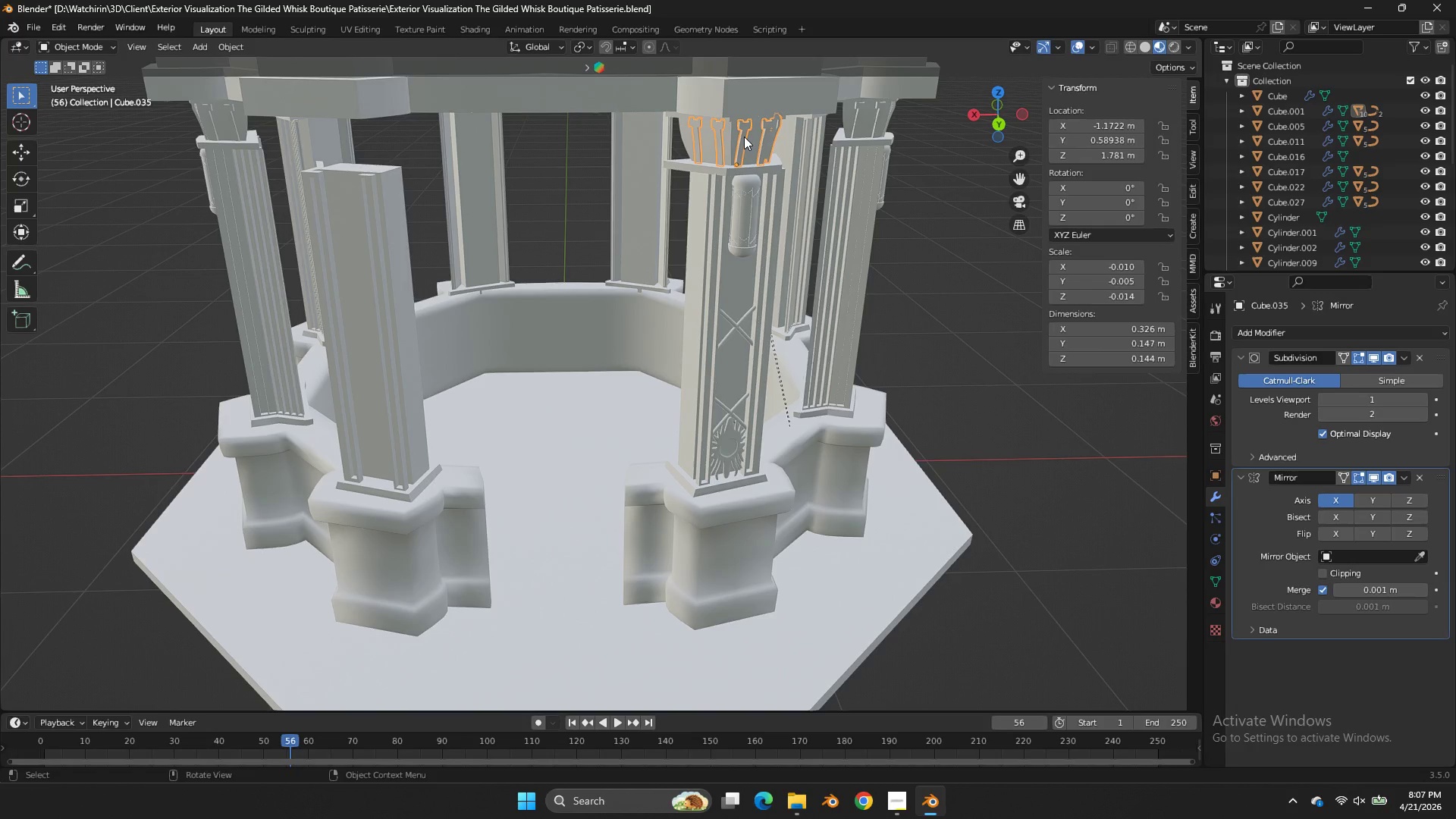 
triple_click([744, 136])
 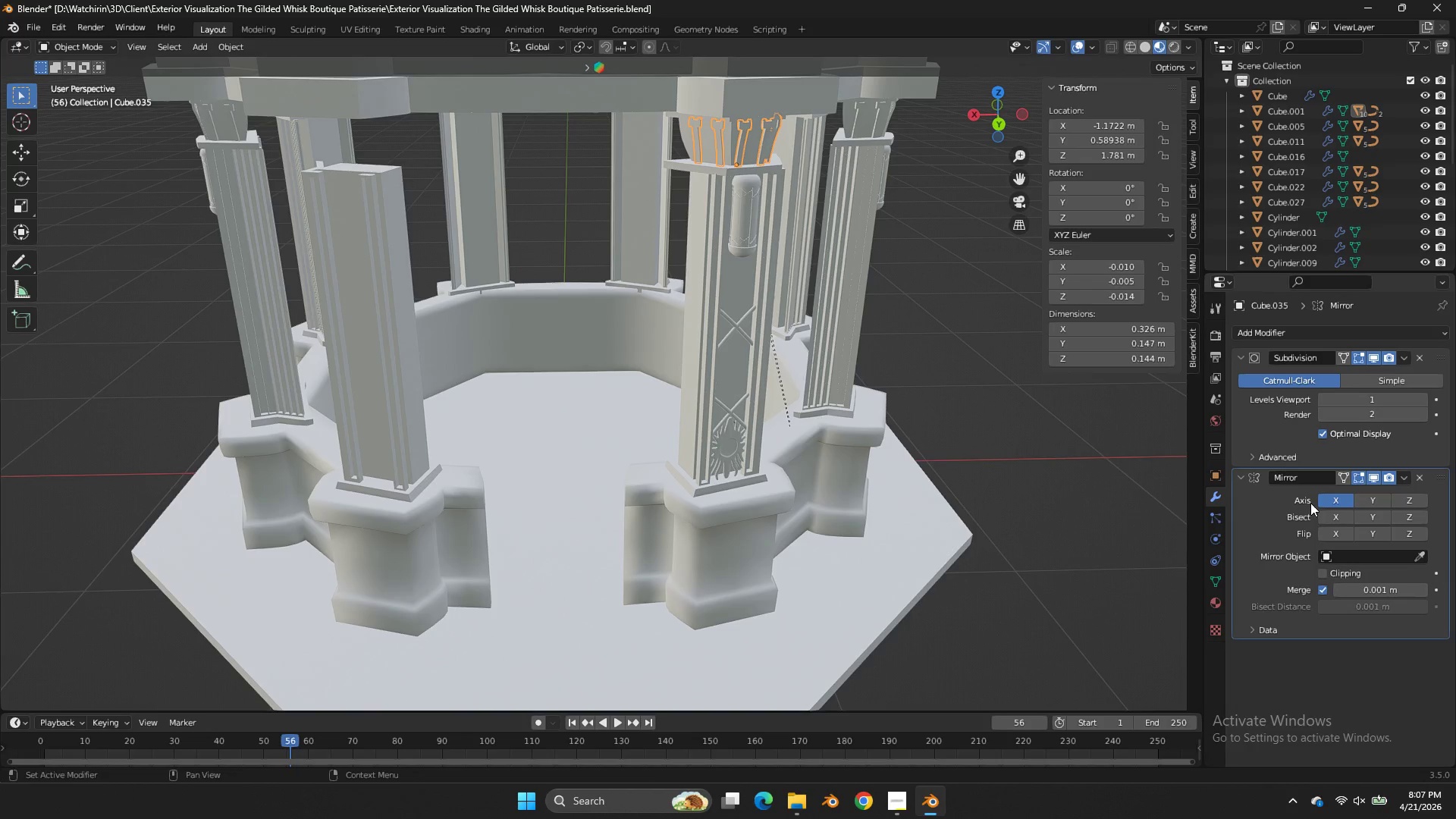 
key(Control+A)
 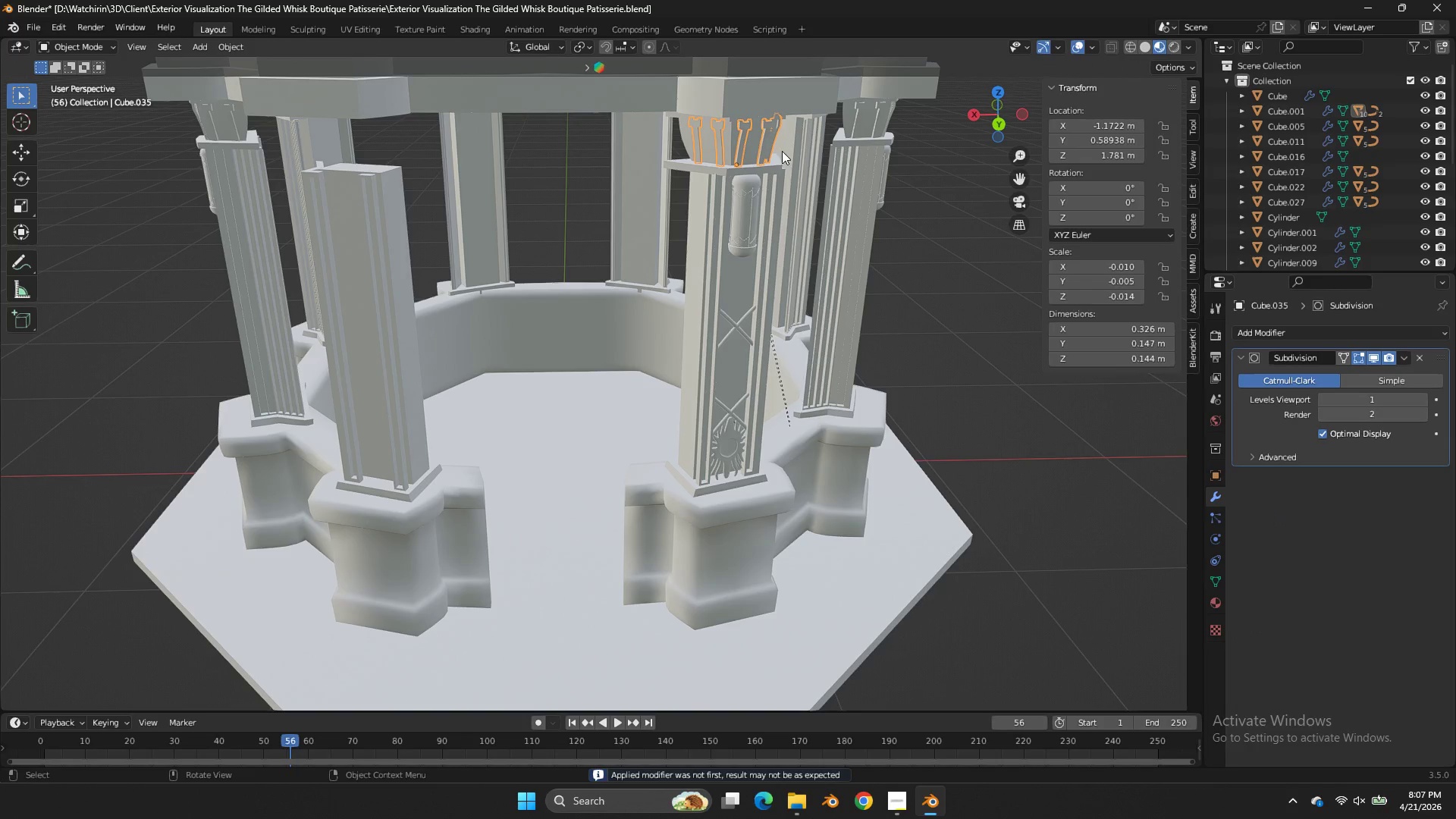 
left_click([748, 140])
 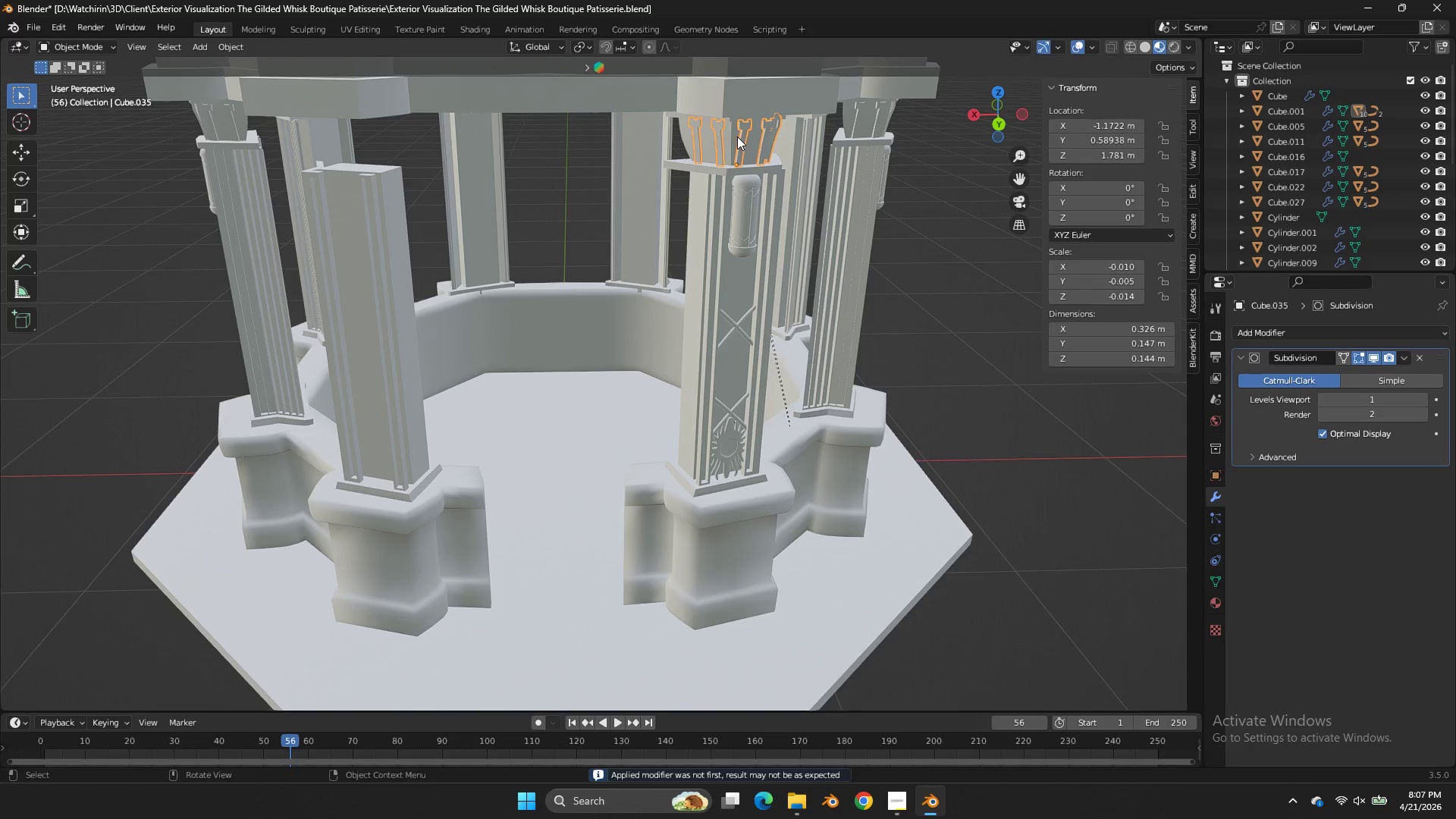 
left_click([737, 136])
 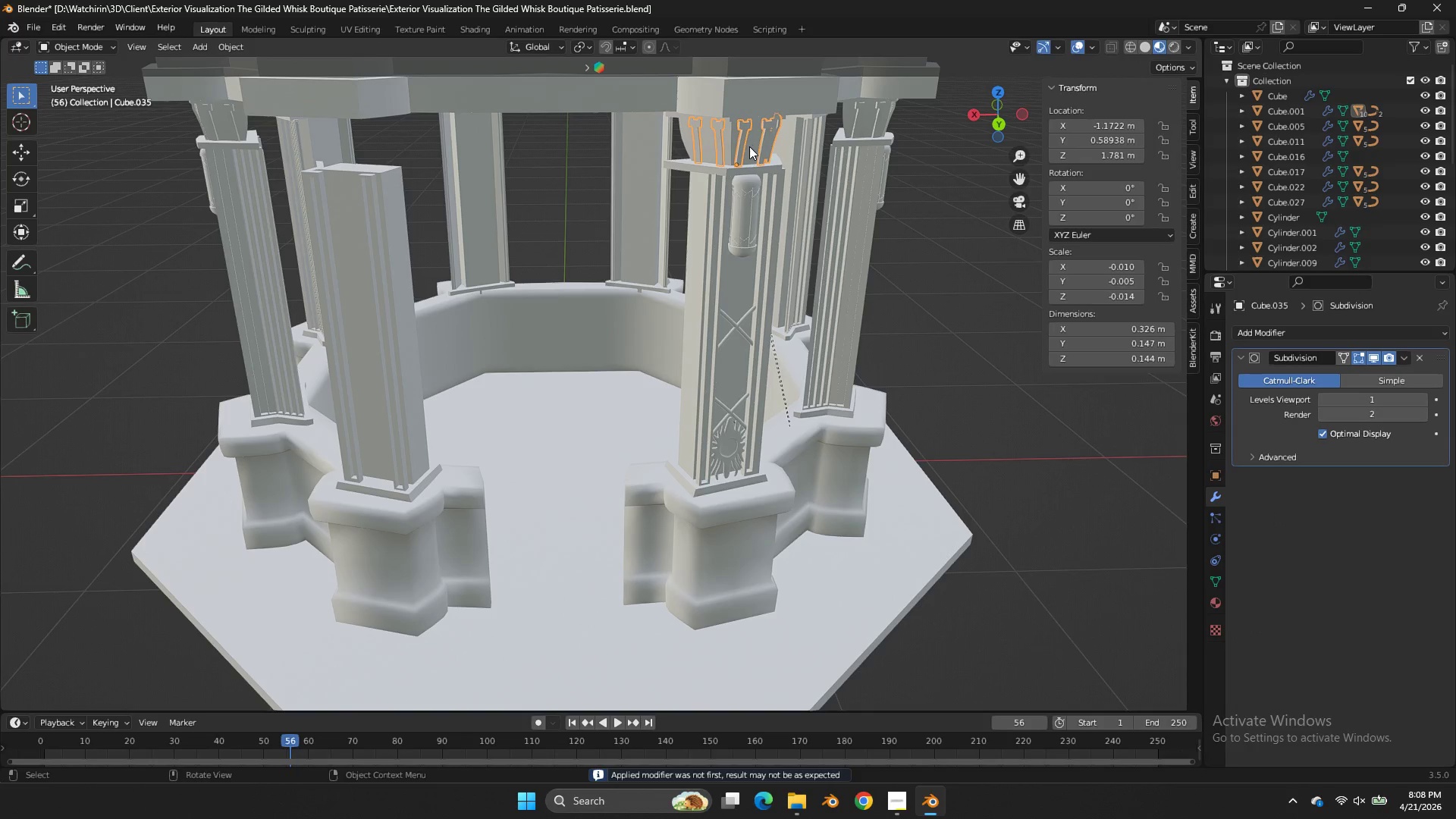 
key(Z)
 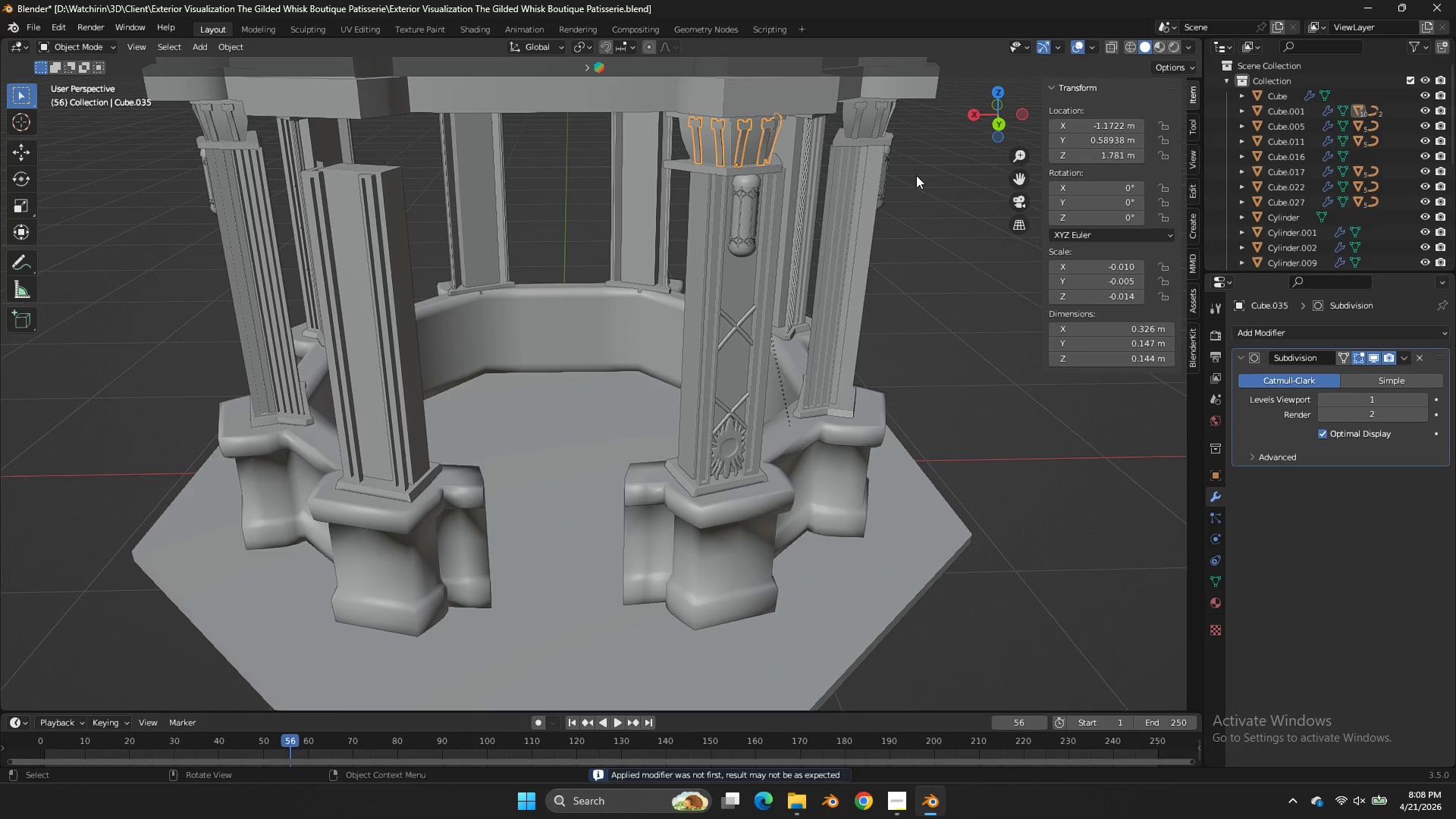 
hold_key(key=ShiftLeft, duration=1.16)
 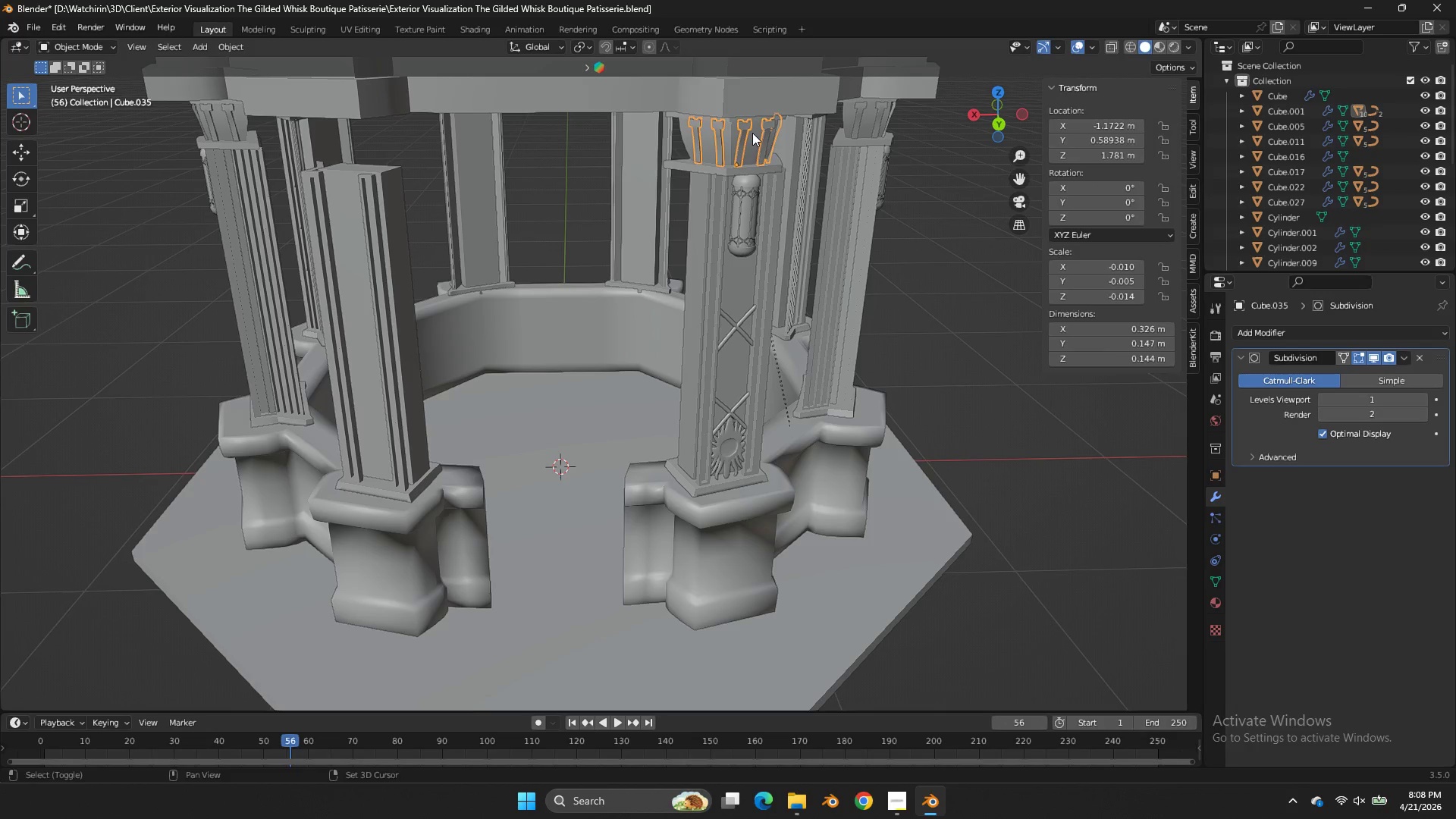 
hold_key(key=S, duration=0.92)
 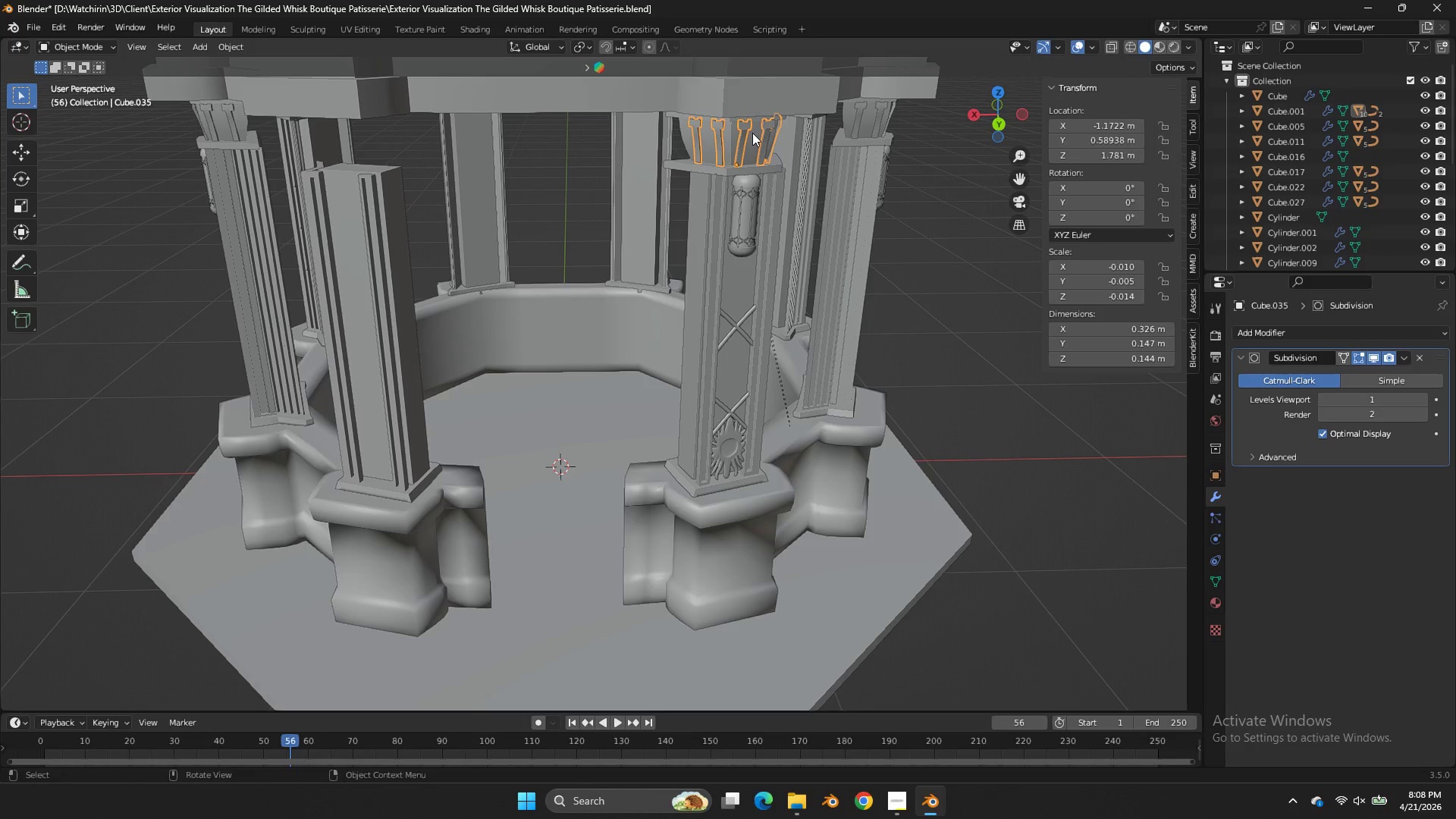 
hold_key(key=ShiftLeft, duration=0.53)
left_click([752, 133])
 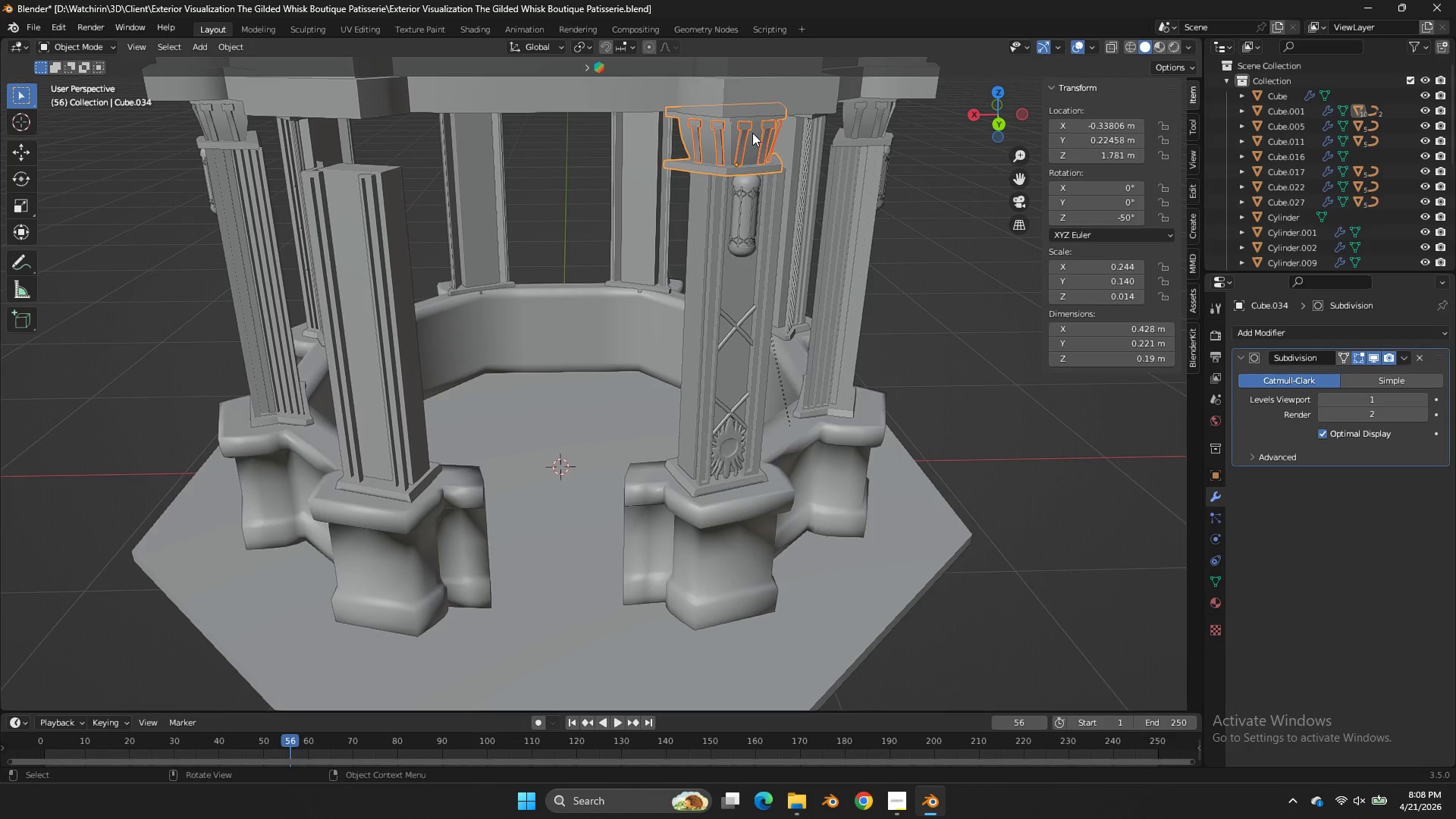 
key(Control+J)
 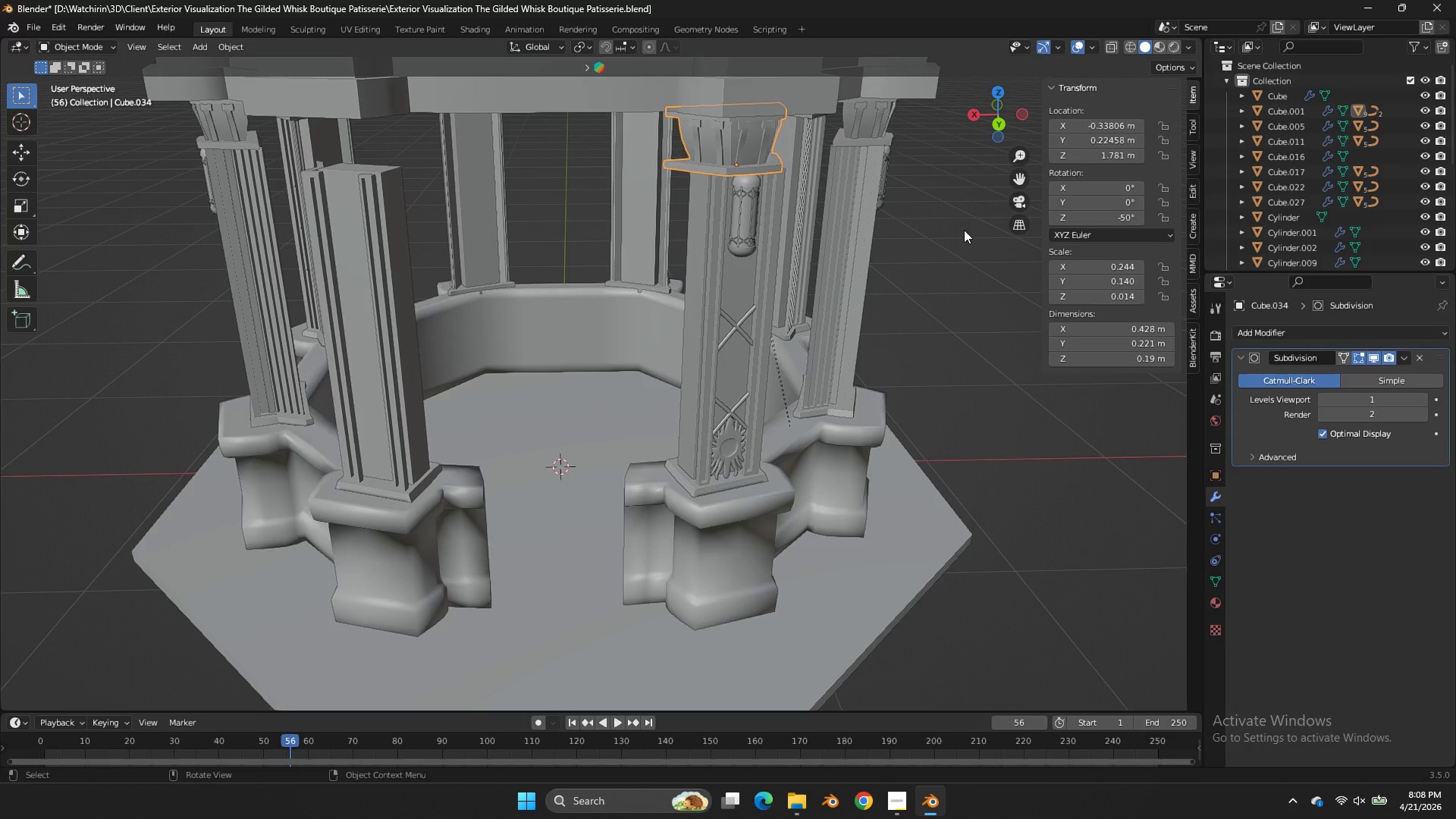 
mouse_move([1235, 329])
 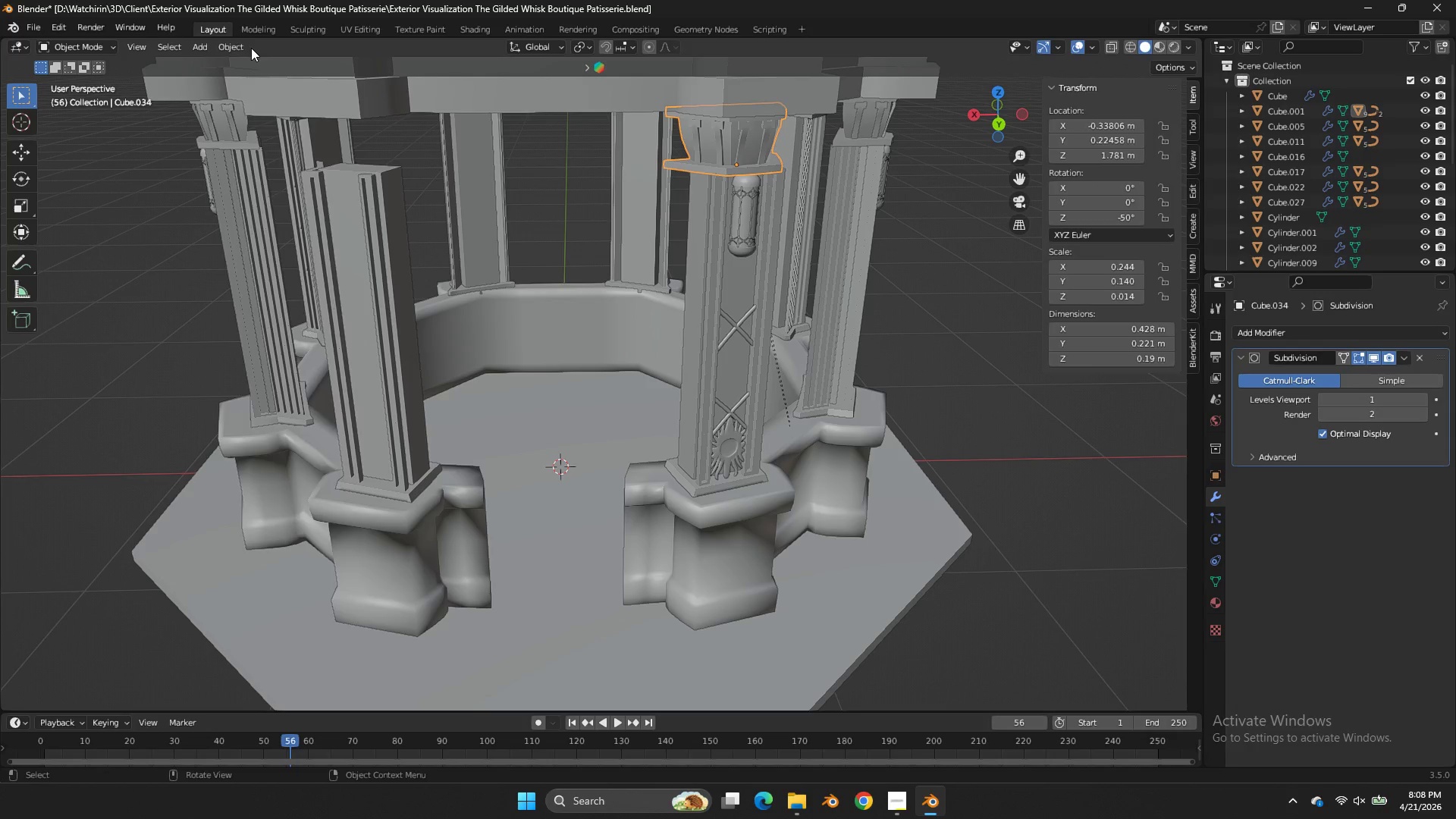 
left_click([241, 46])
 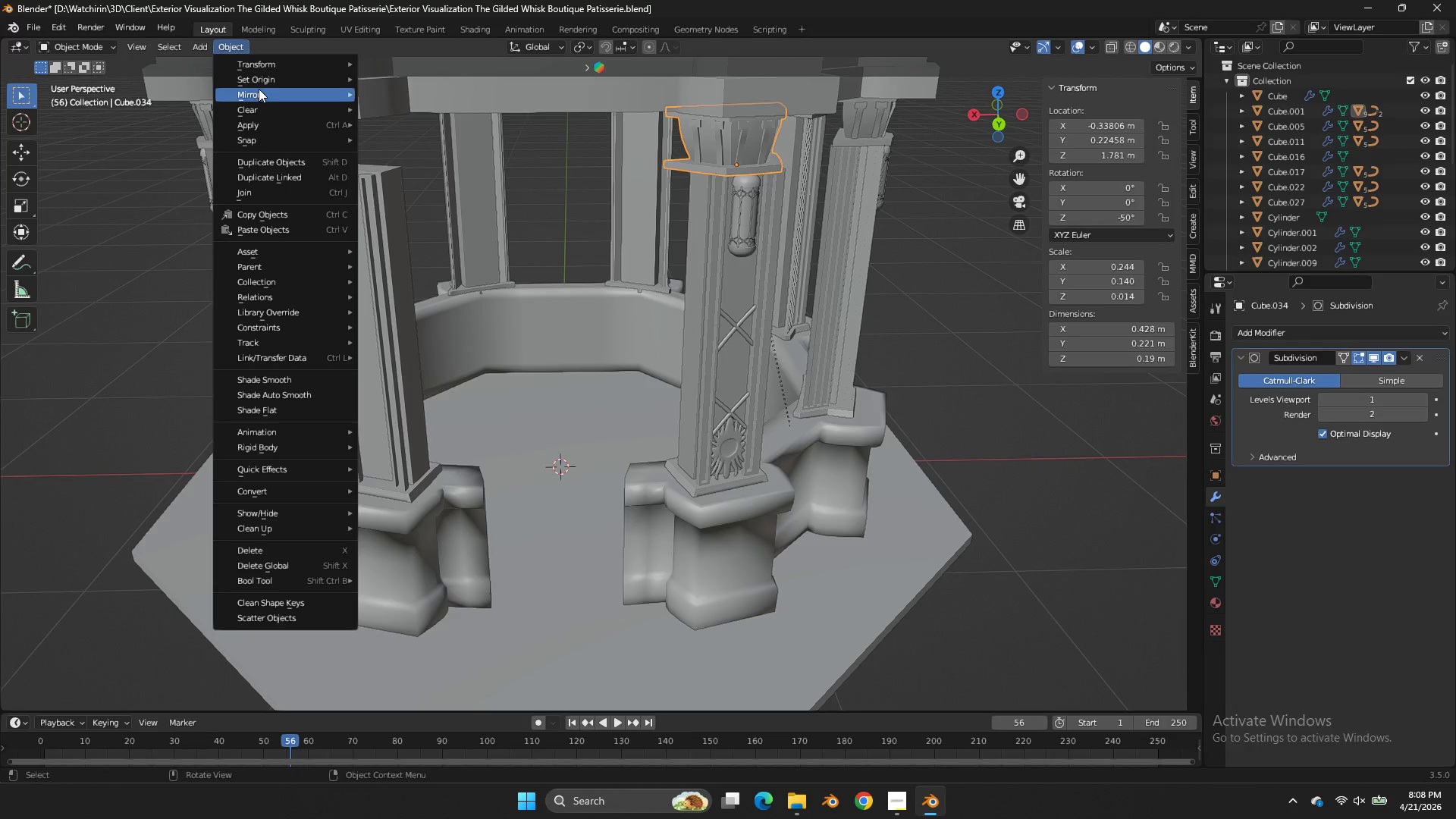 
double_click([263, 77])
 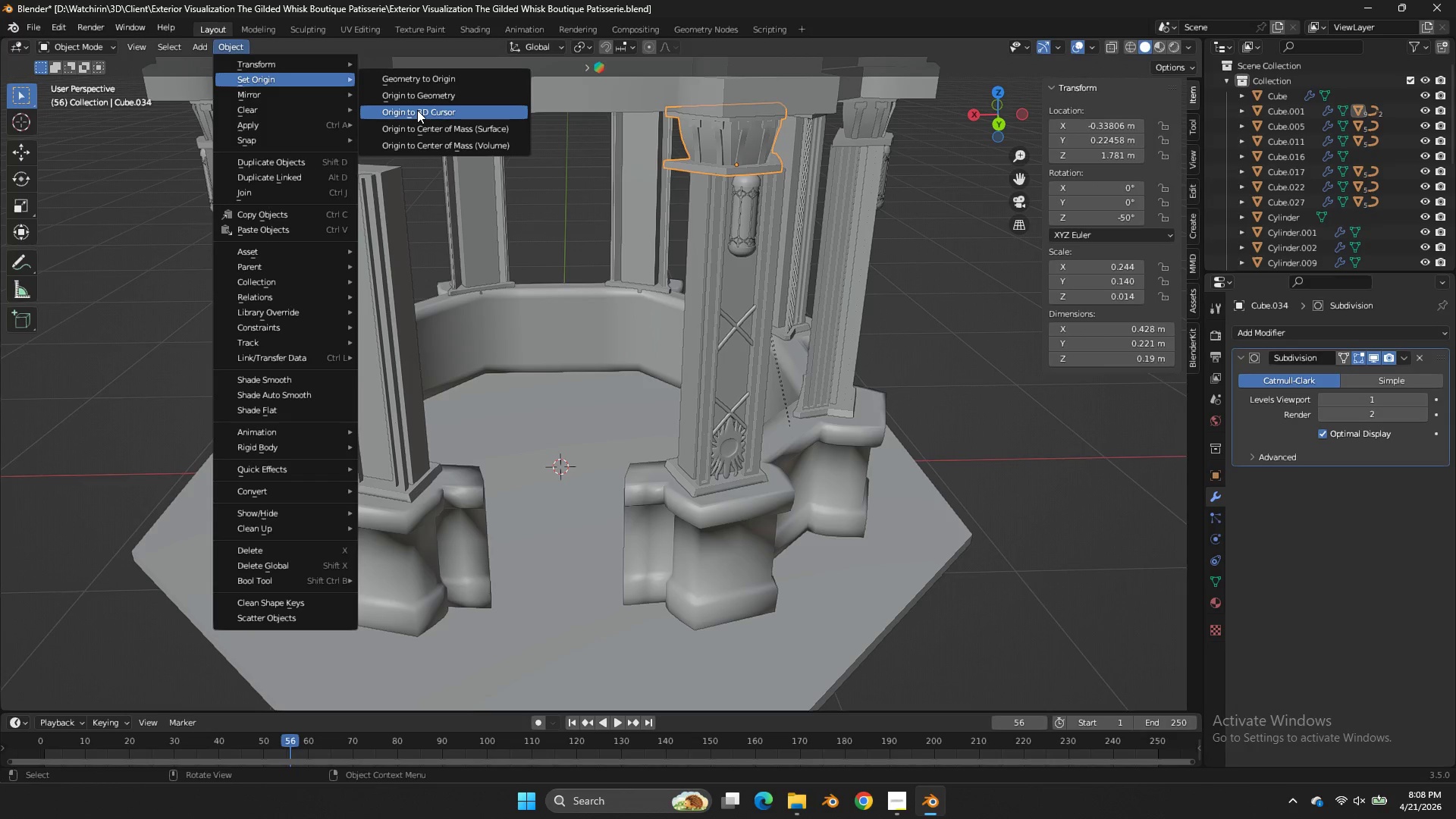 
left_click([417, 110])
 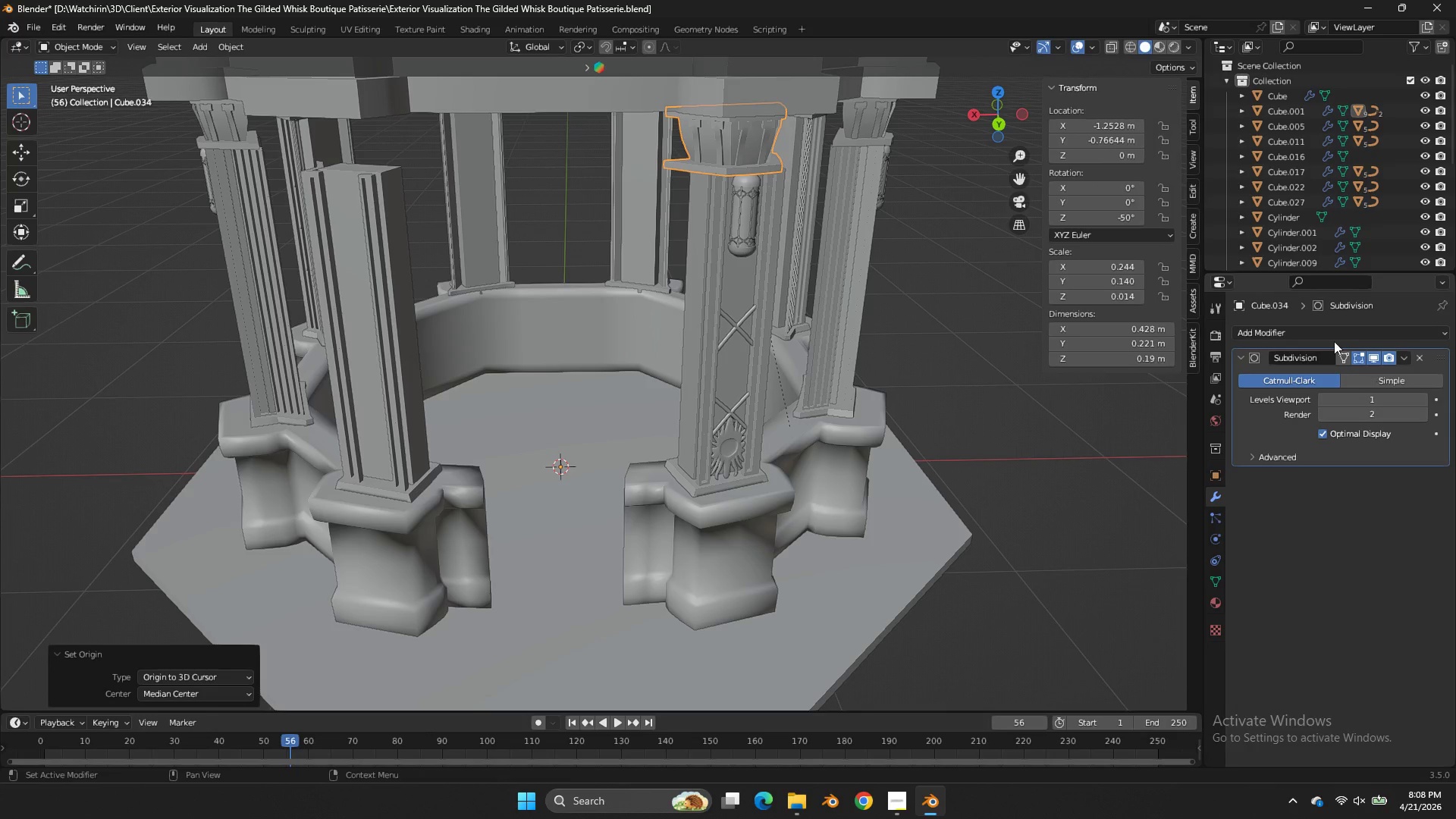 
left_click([1323, 328])
 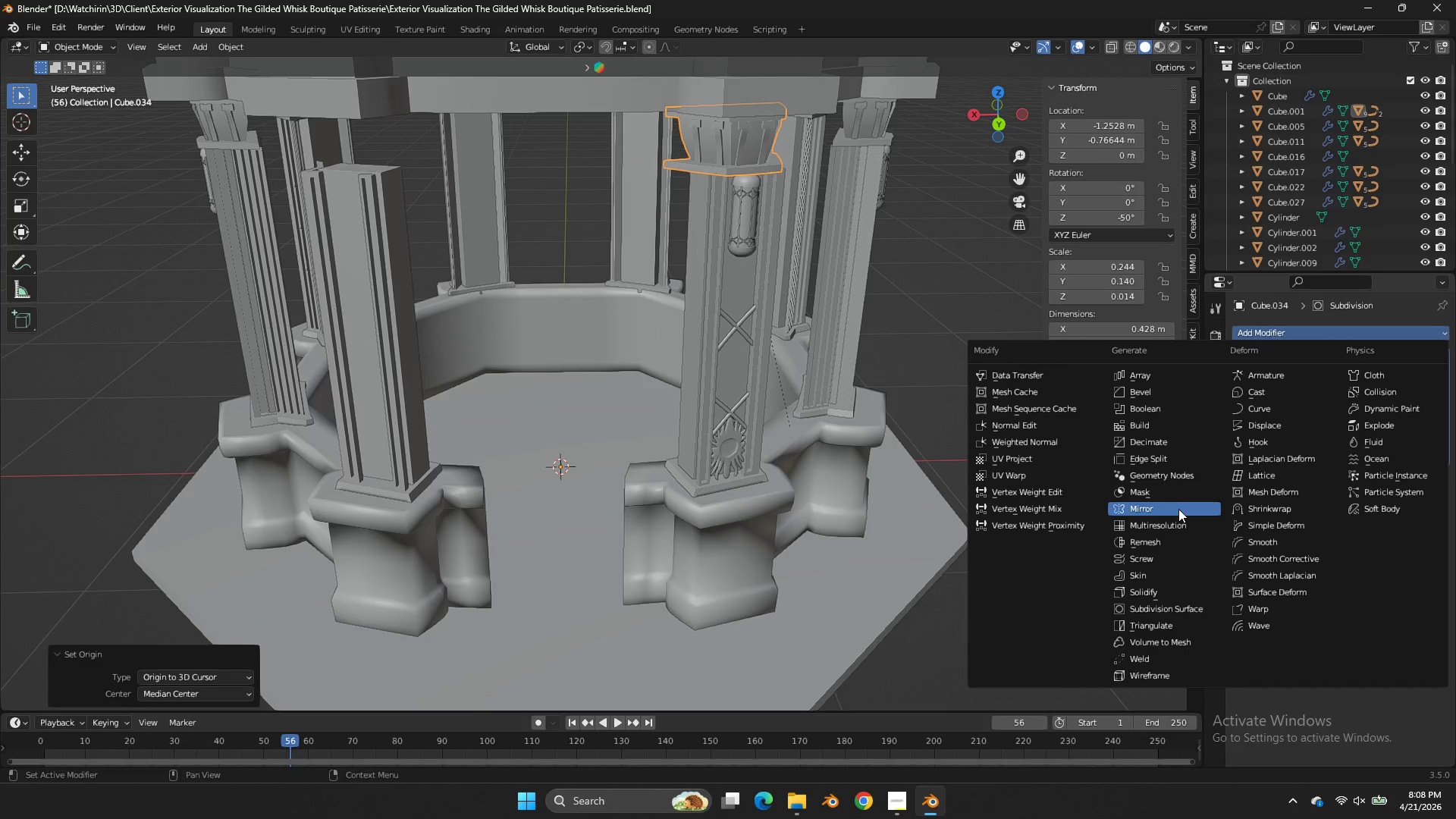 
left_click([1174, 505])
 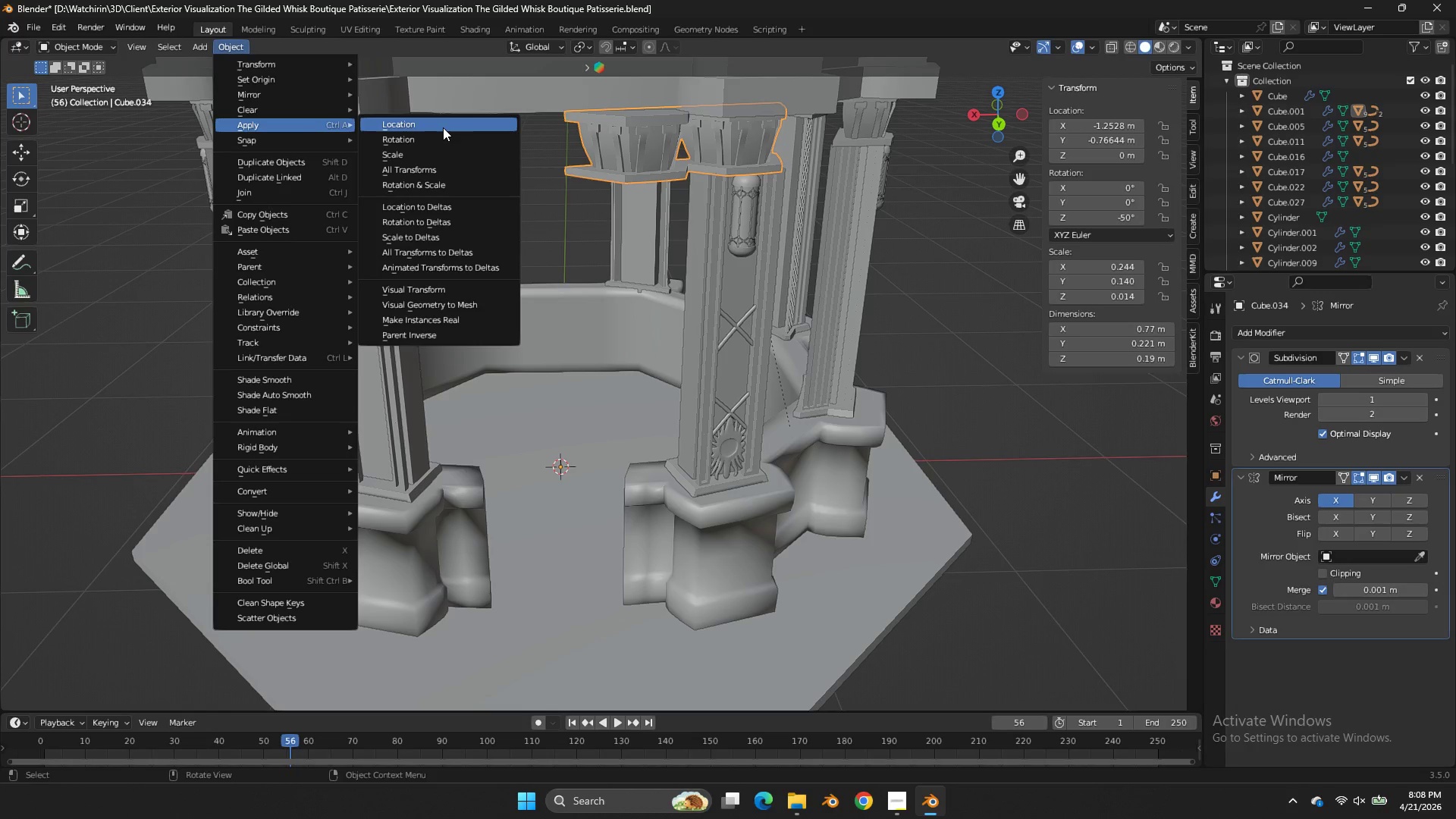 
left_click([442, 171])
 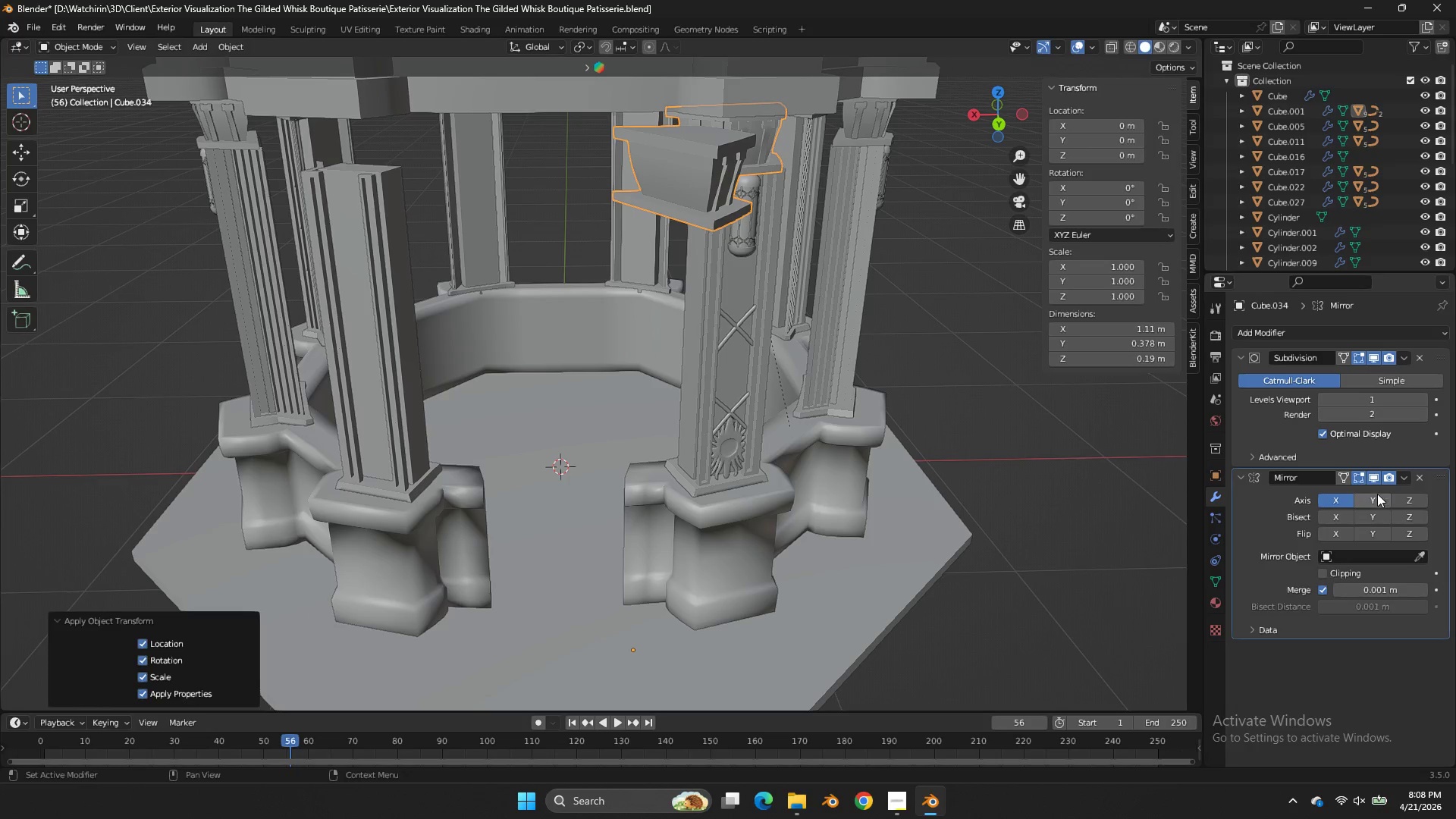 
double_click([1333, 500])
 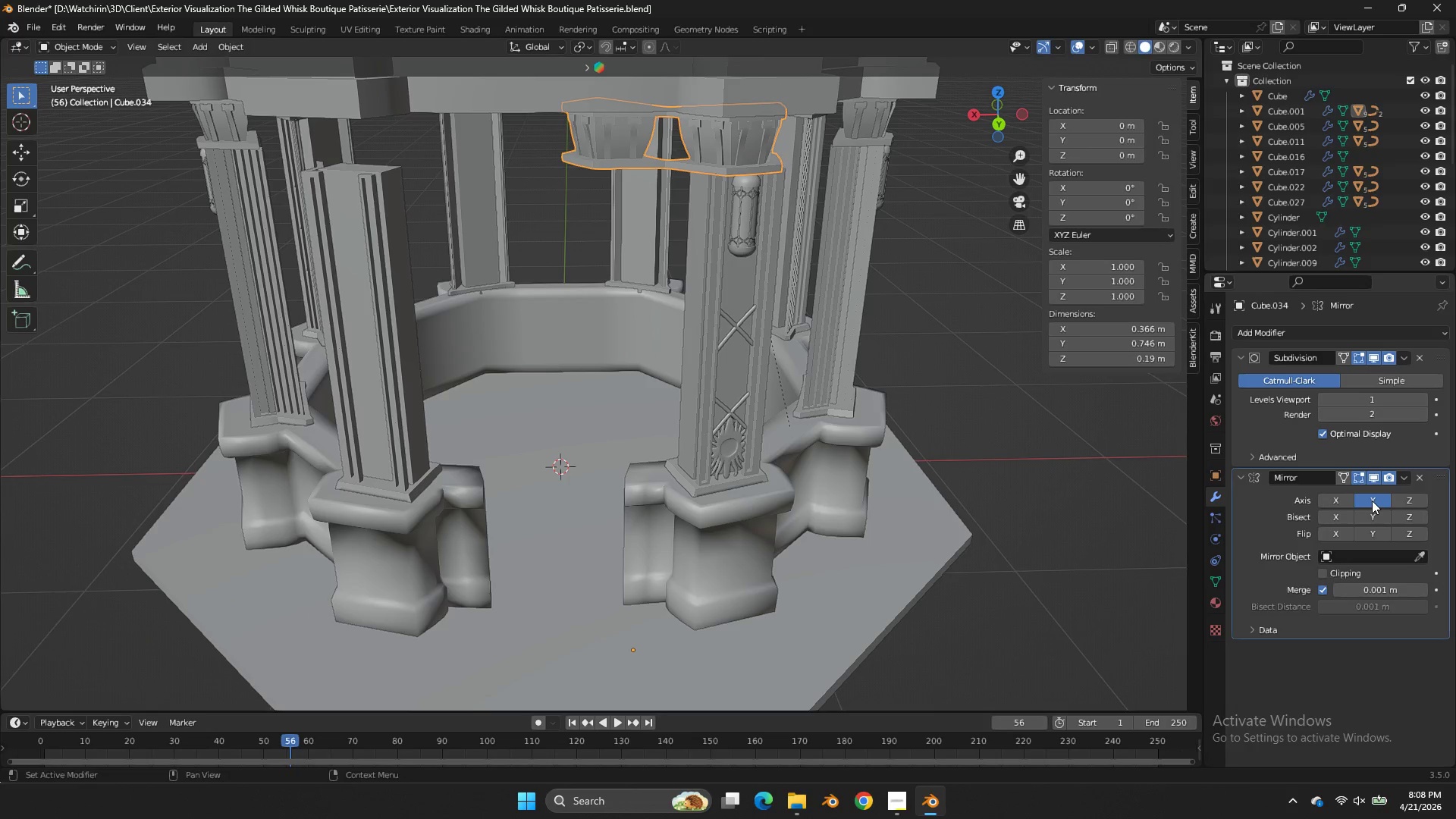 
left_click([1372, 500])
 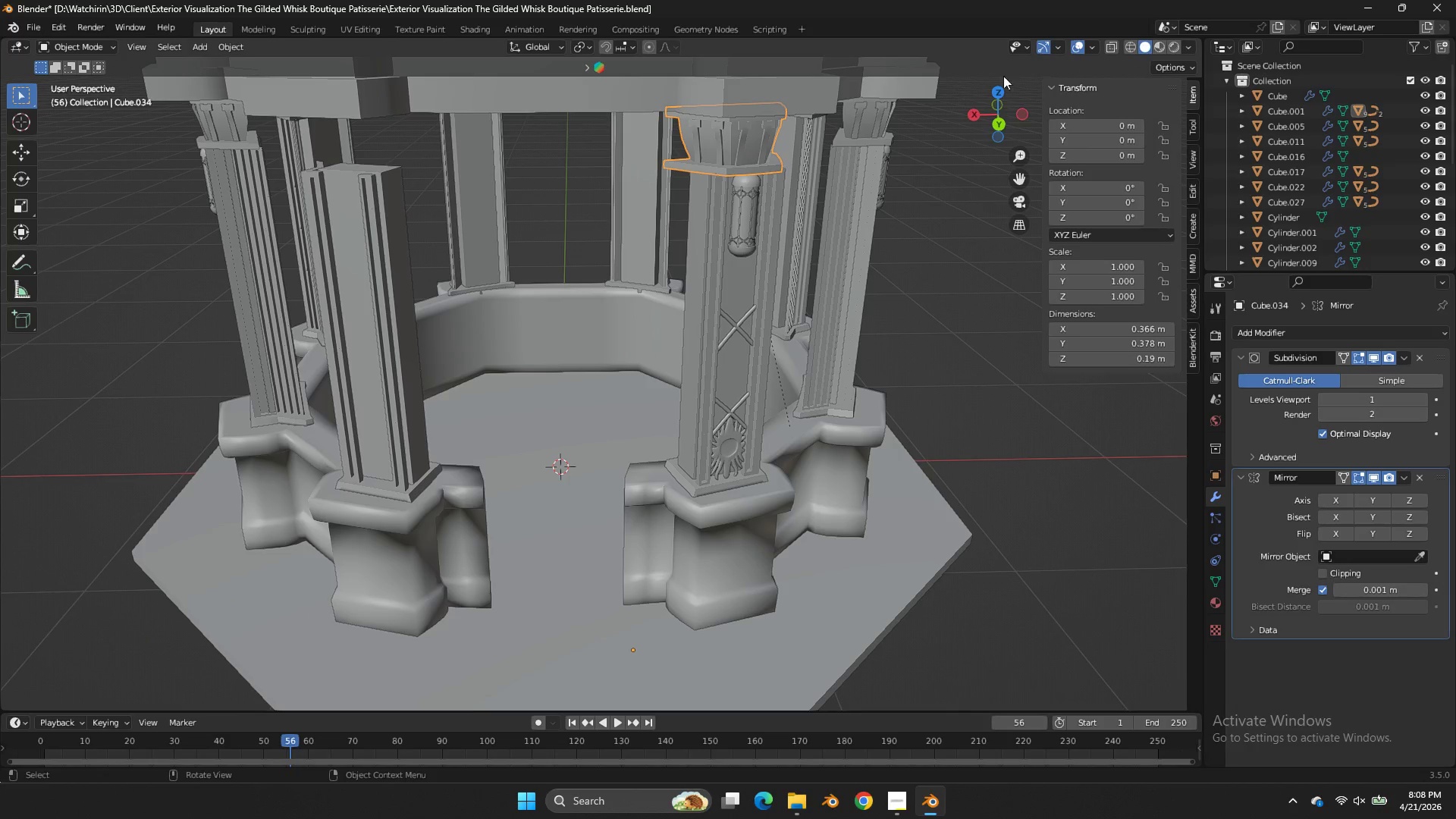 
left_click_drag(start_coordinate=[994, 108], to_coordinate=[1035, 684])
 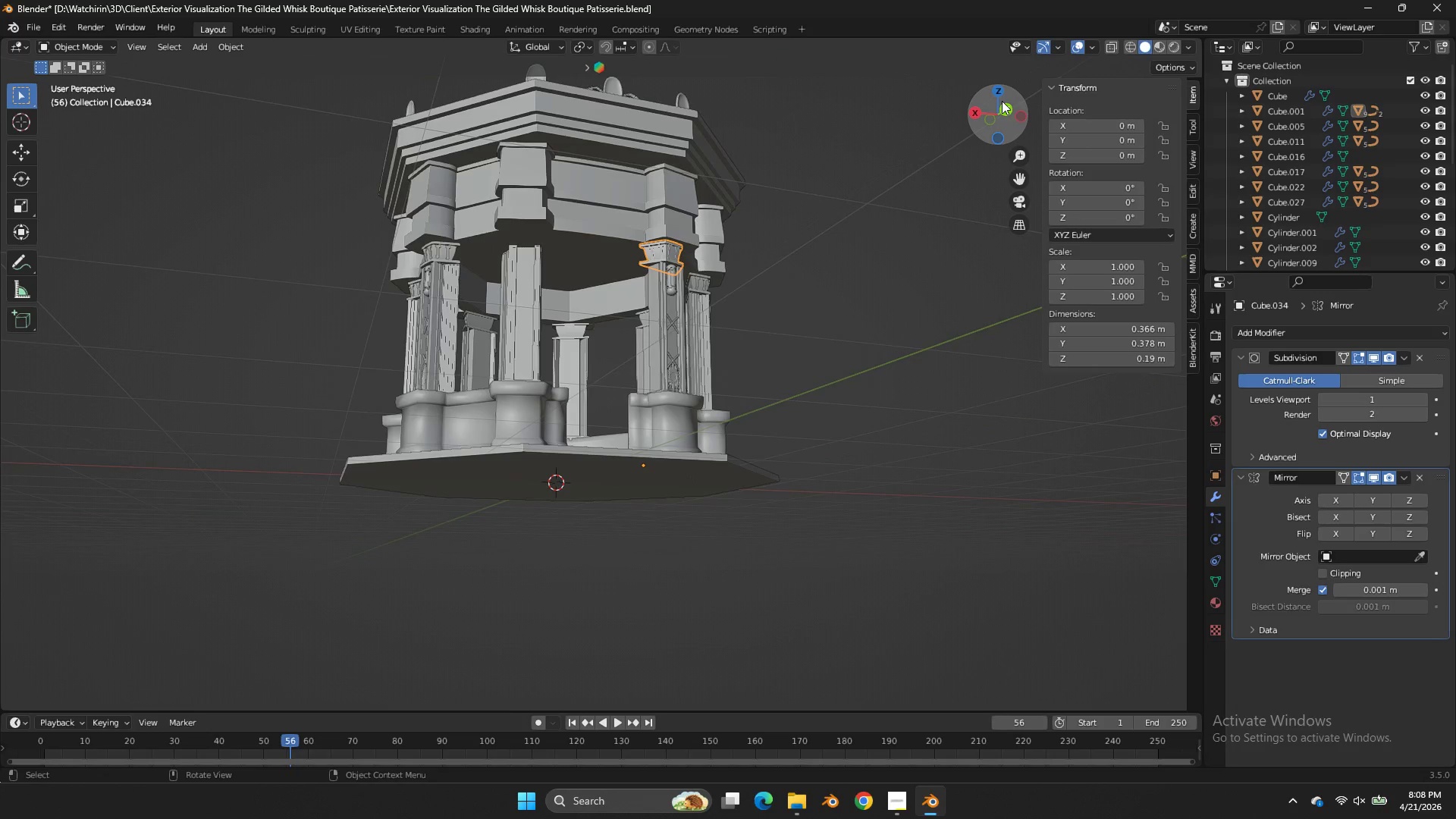 
left_click_drag(start_coordinate=[1001, 101], to_coordinate=[980, 168])
 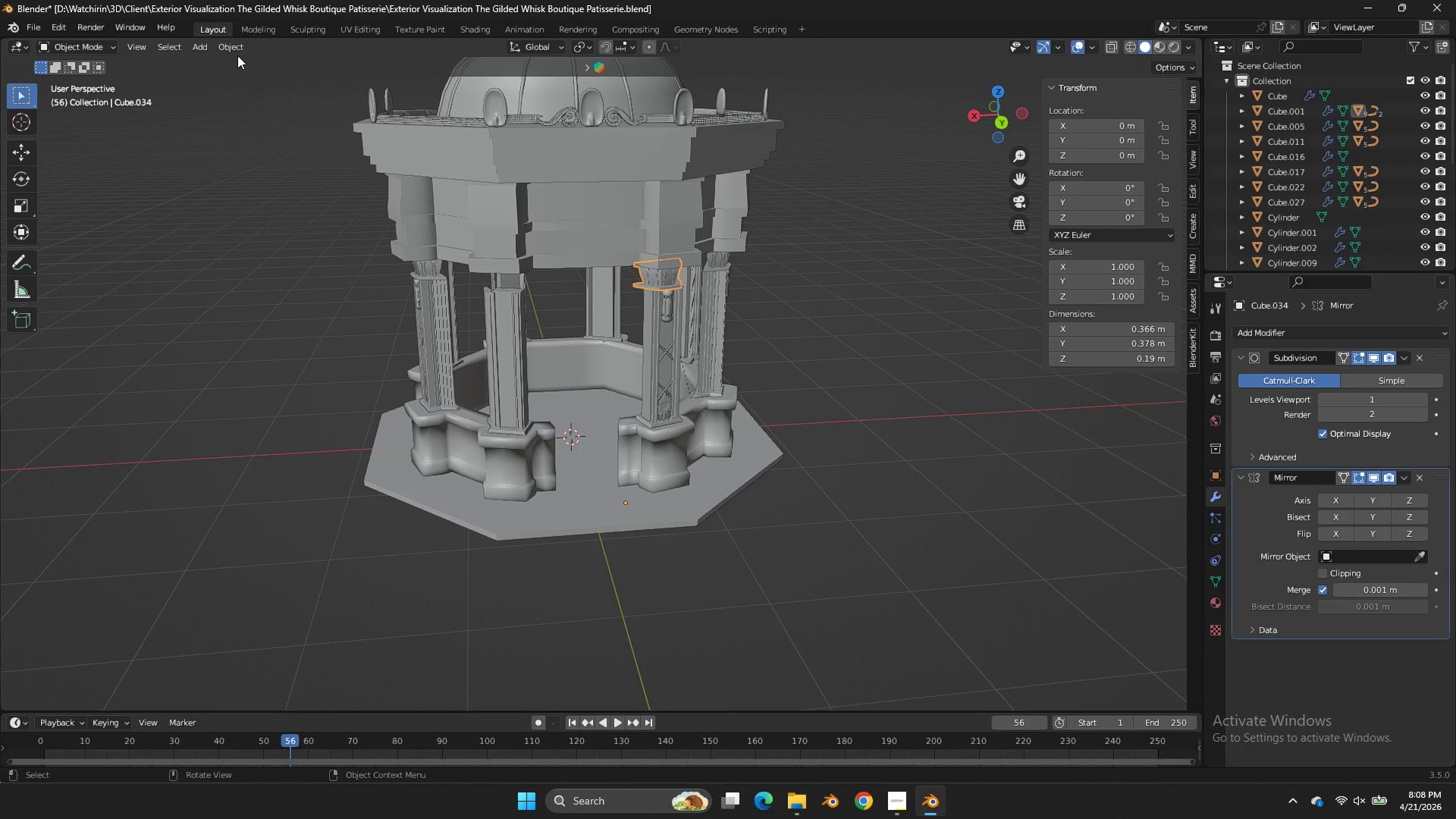 
scroll: coordinate [1002, 101], scroll_direction: down, amount: 4.0
 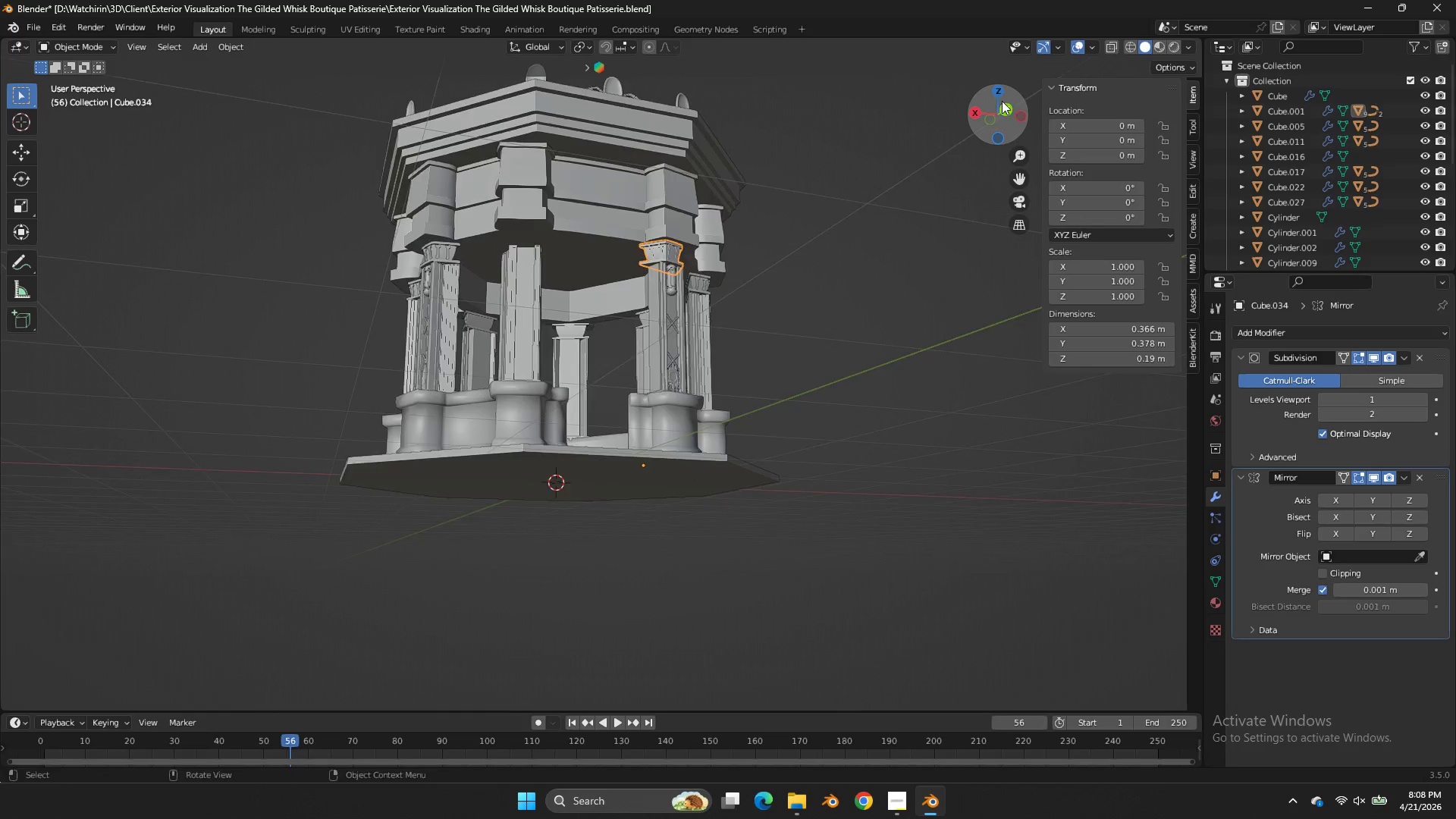 
left_click([229, 48])
 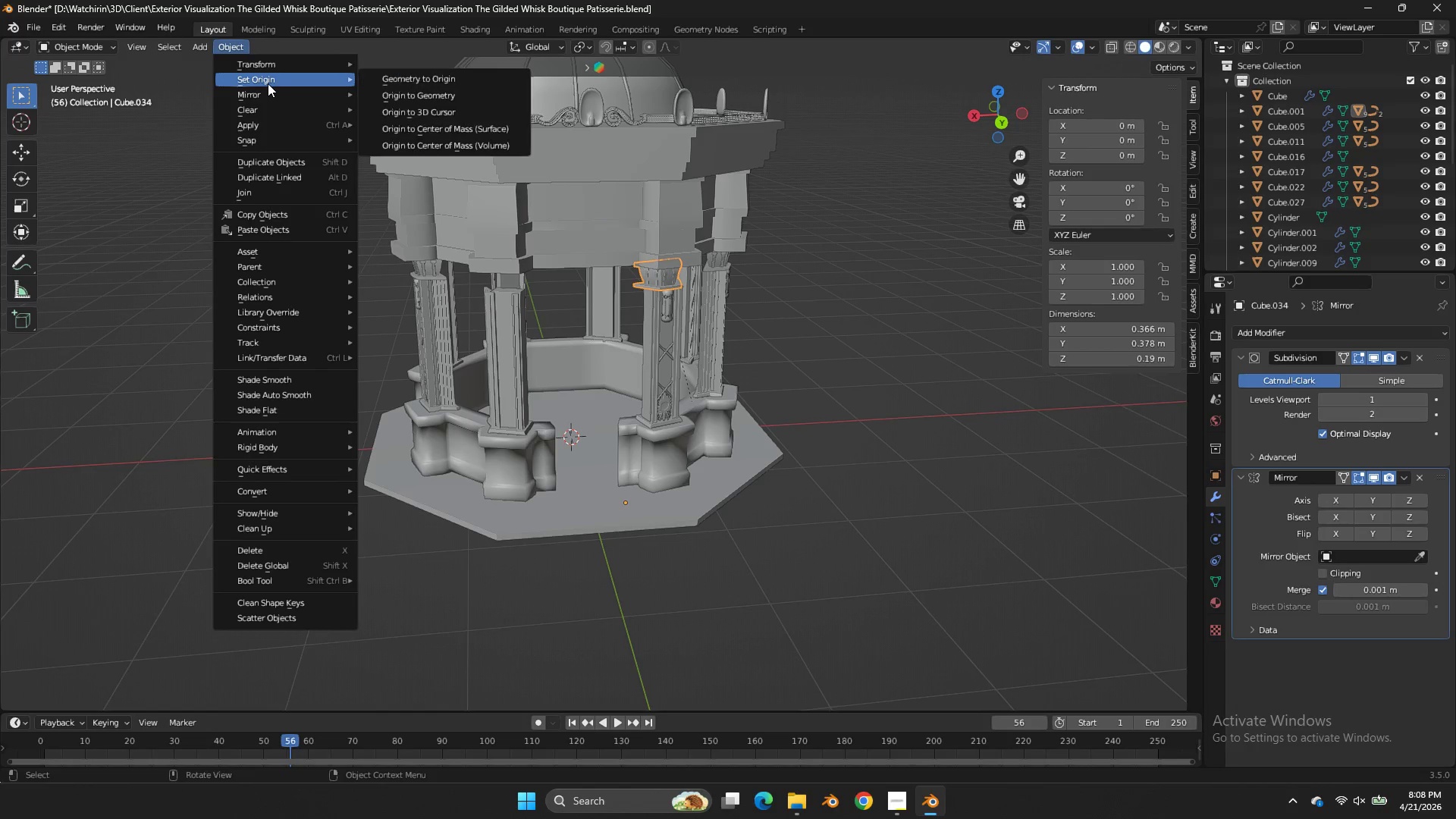 
left_click([268, 82])
 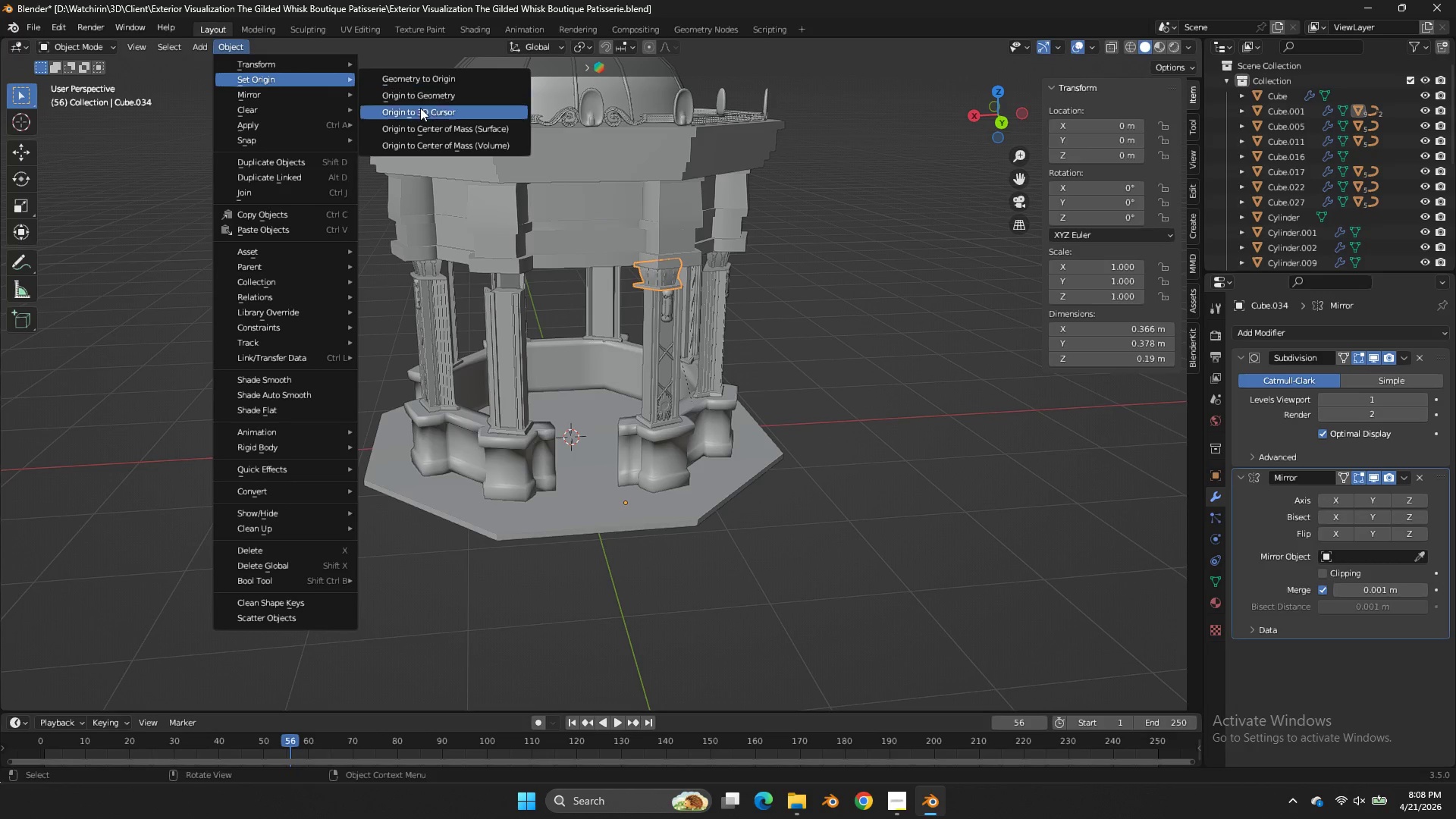 
left_click([420, 108])
 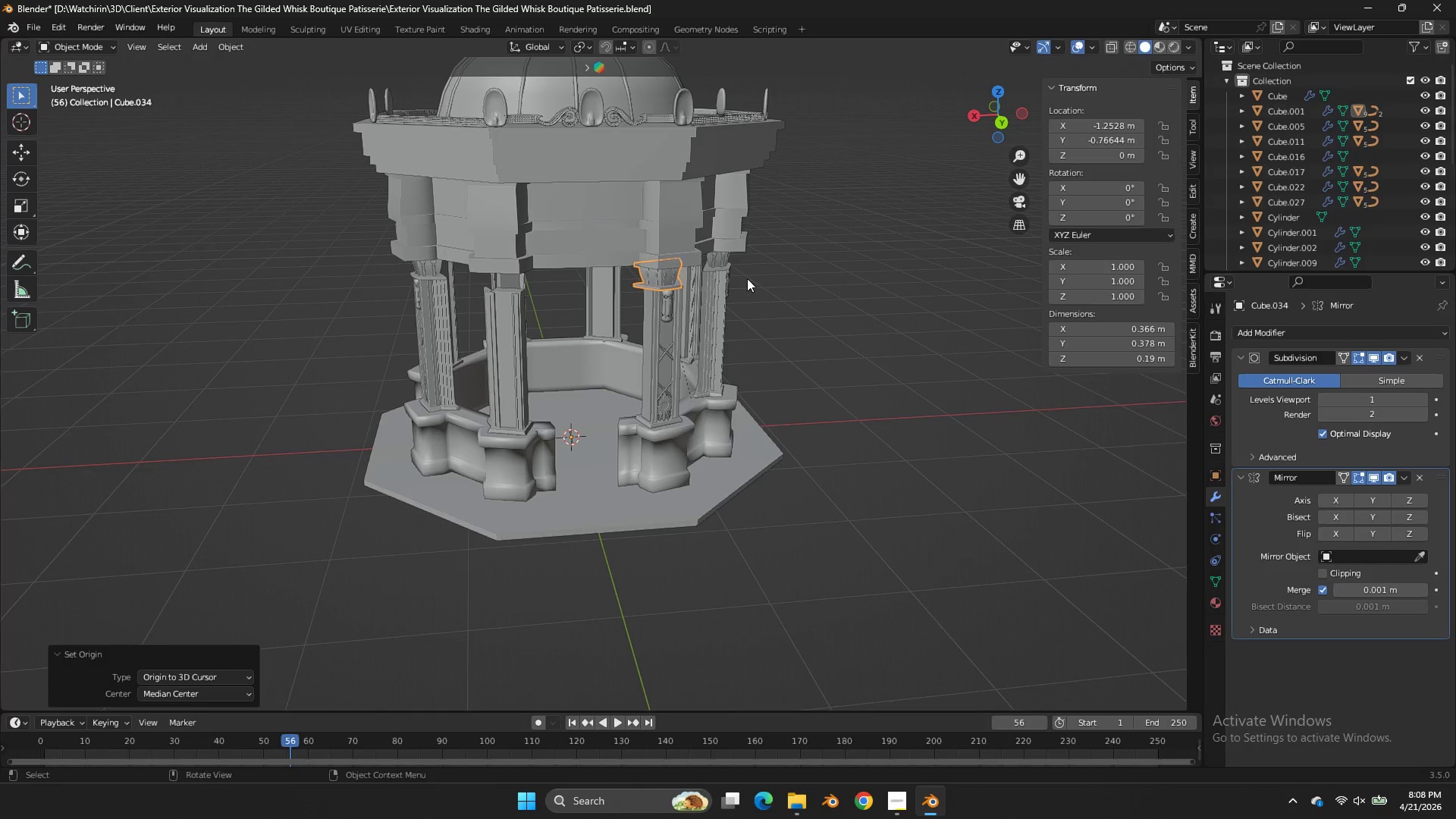 
scroll: coordinate [750, 279], scroll_direction: up, amount: 2.0
 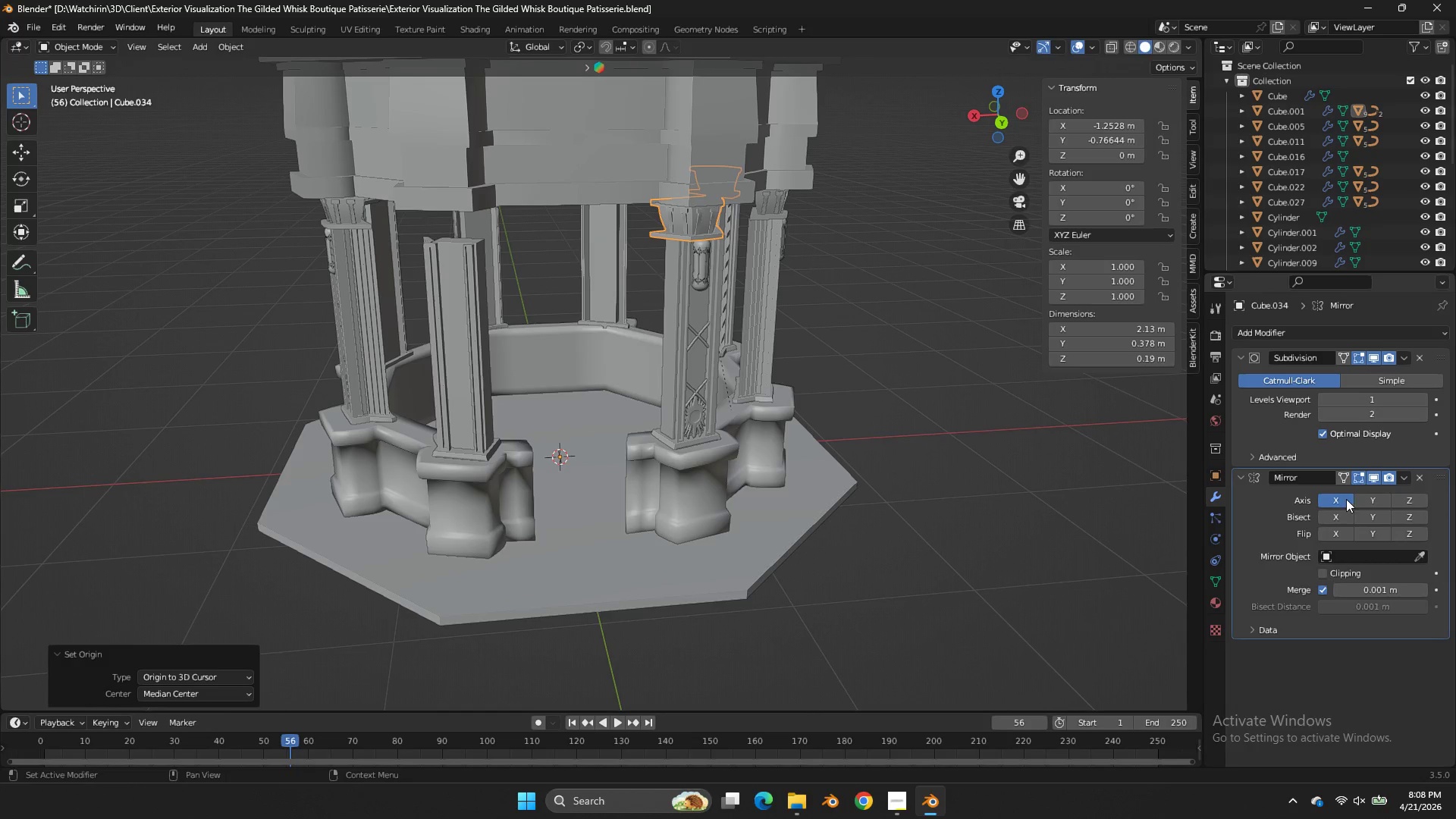 
left_click([1363, 502])
 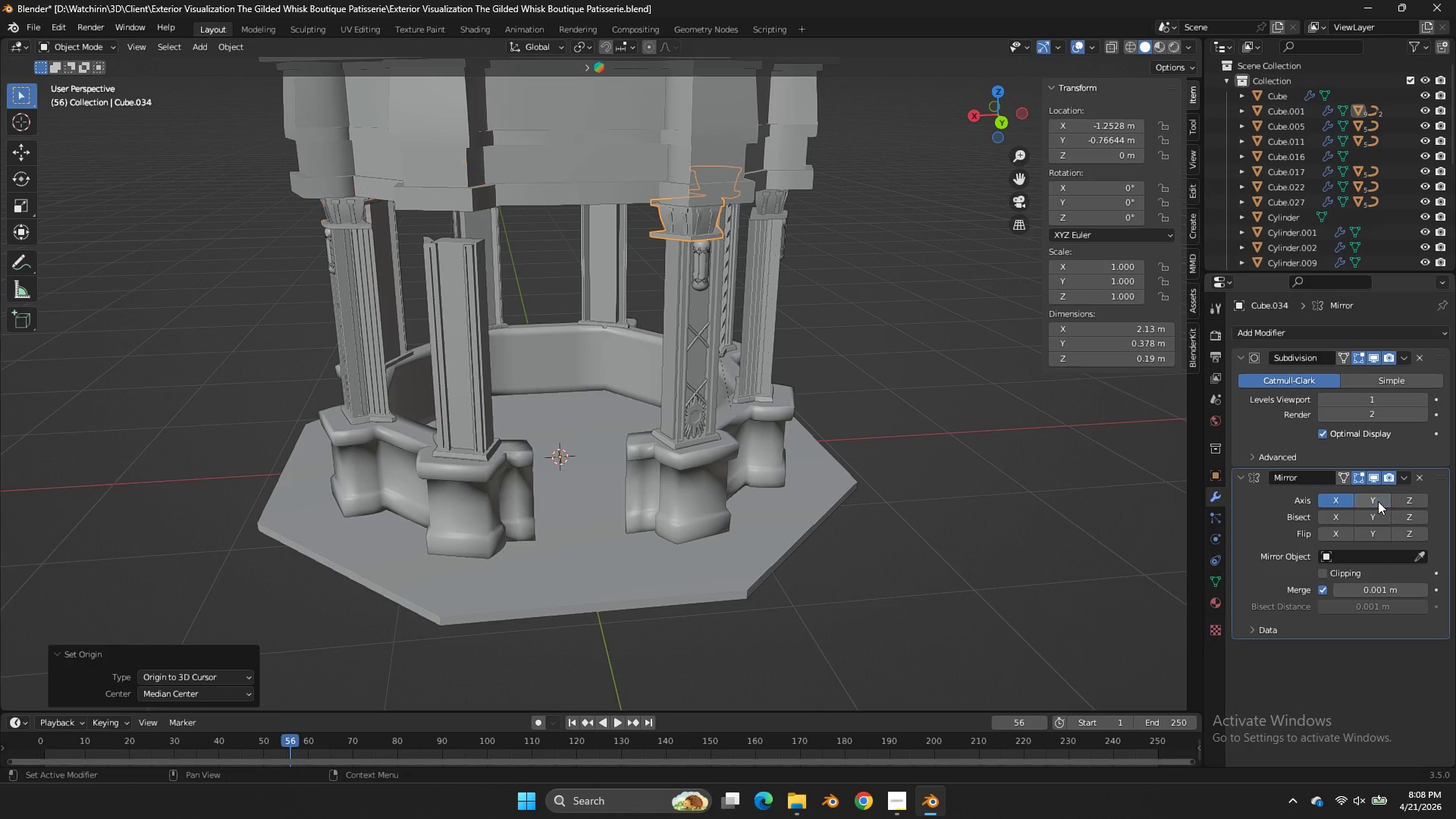 
double_click([1405, 501])
 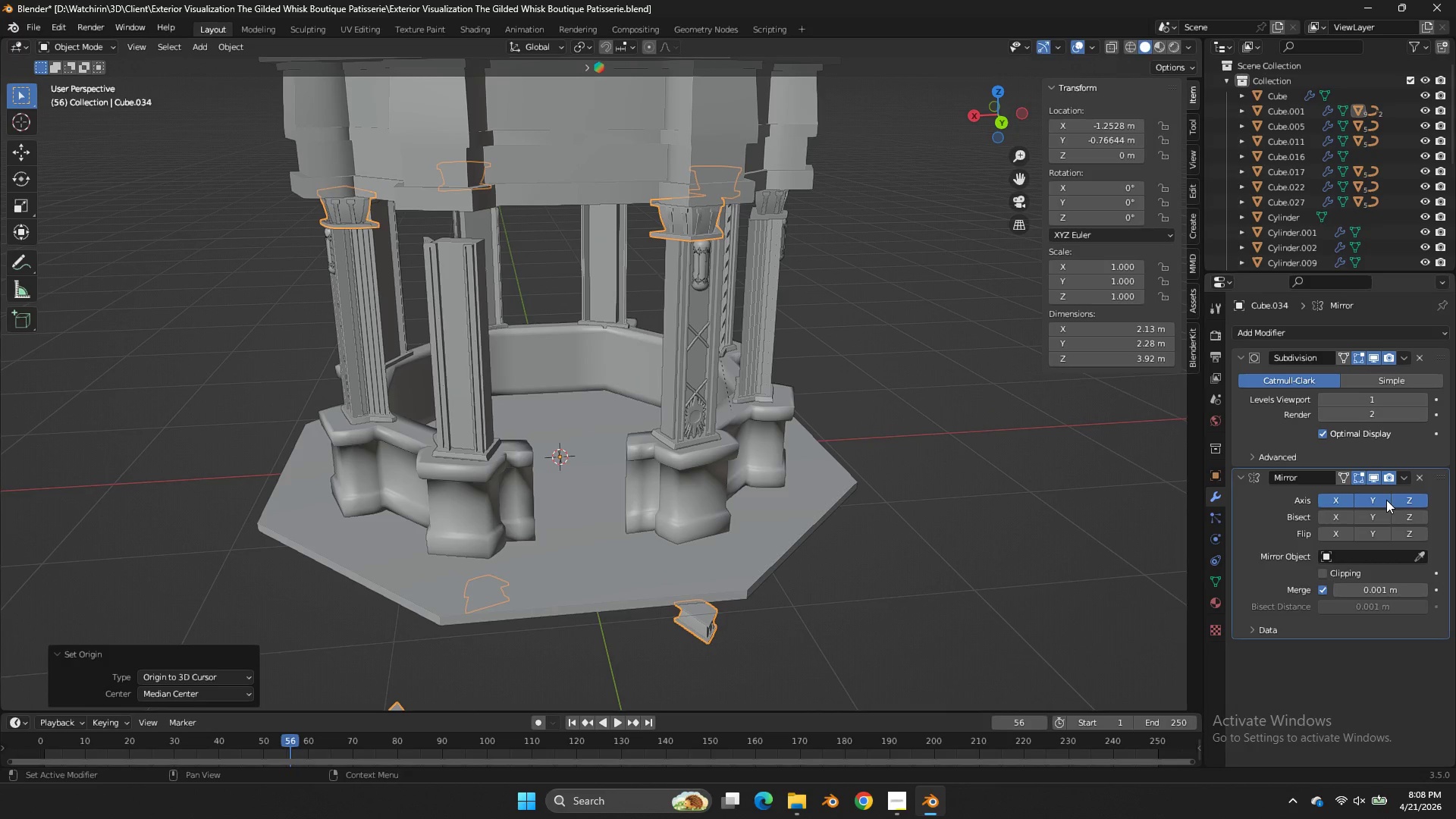 
double_click([1393, 502])
 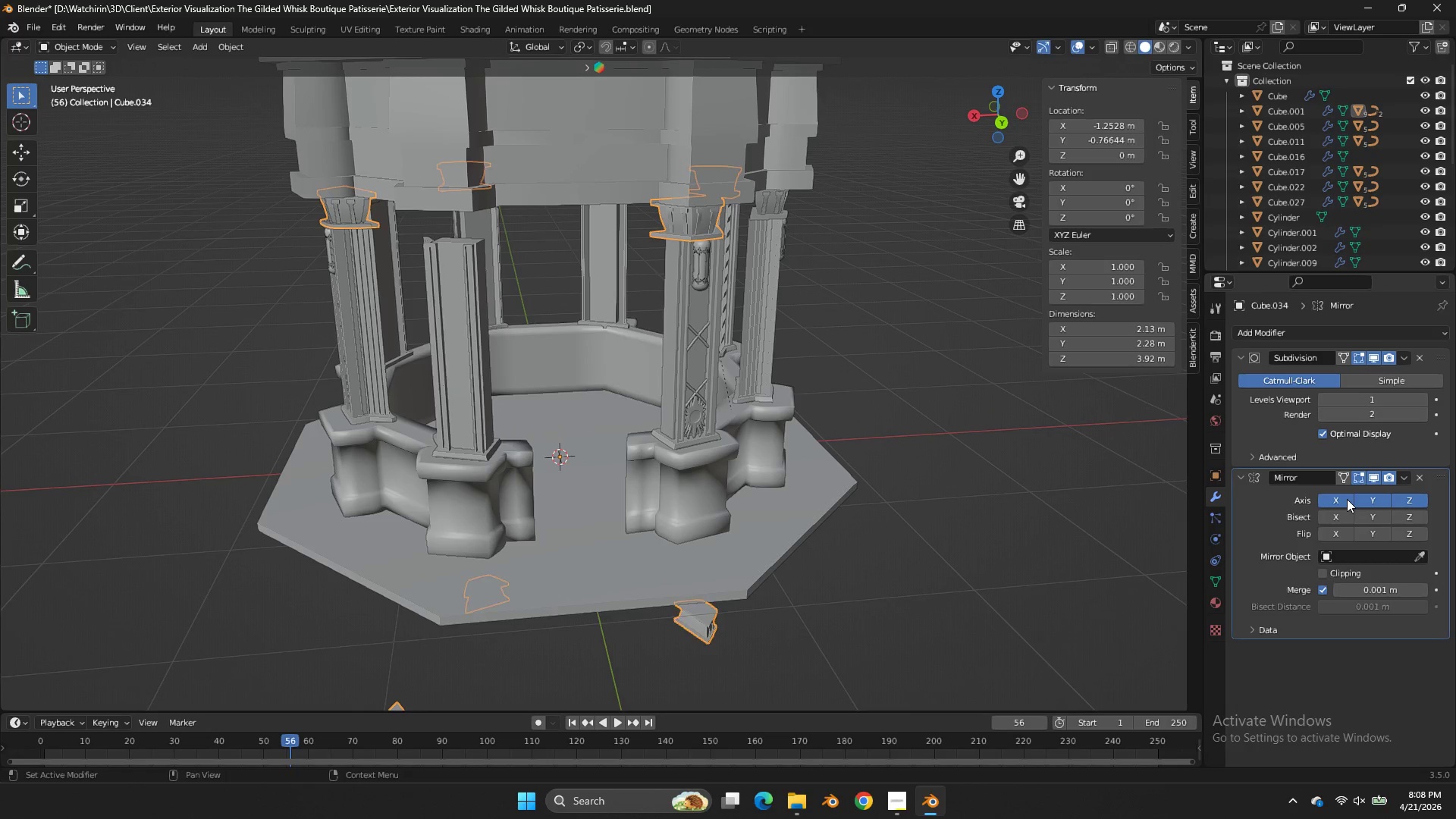 
triple_click([1347, 499])
 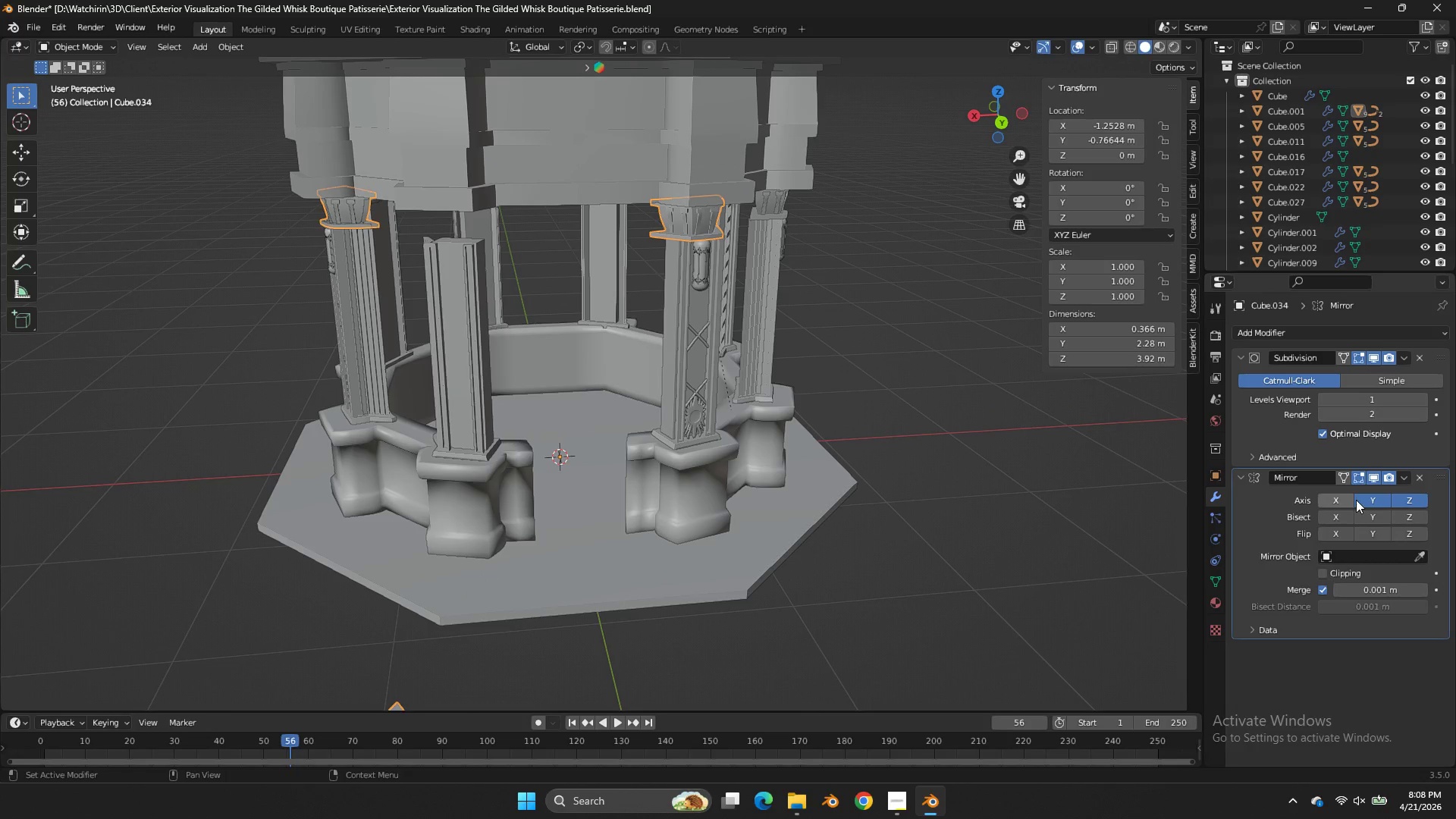 
triple_click([1370, 500])
 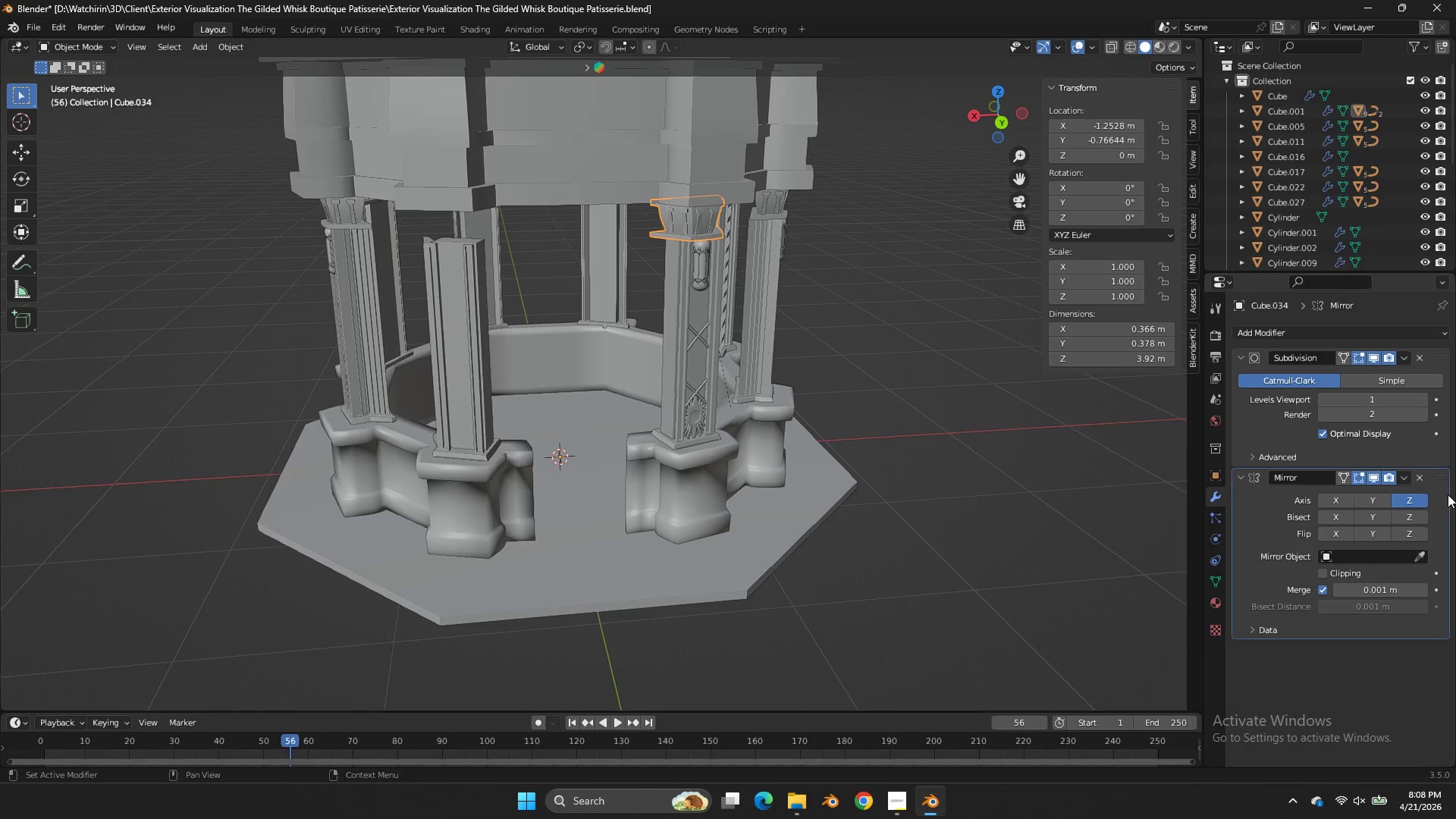 
triple_click([1448, 494])
 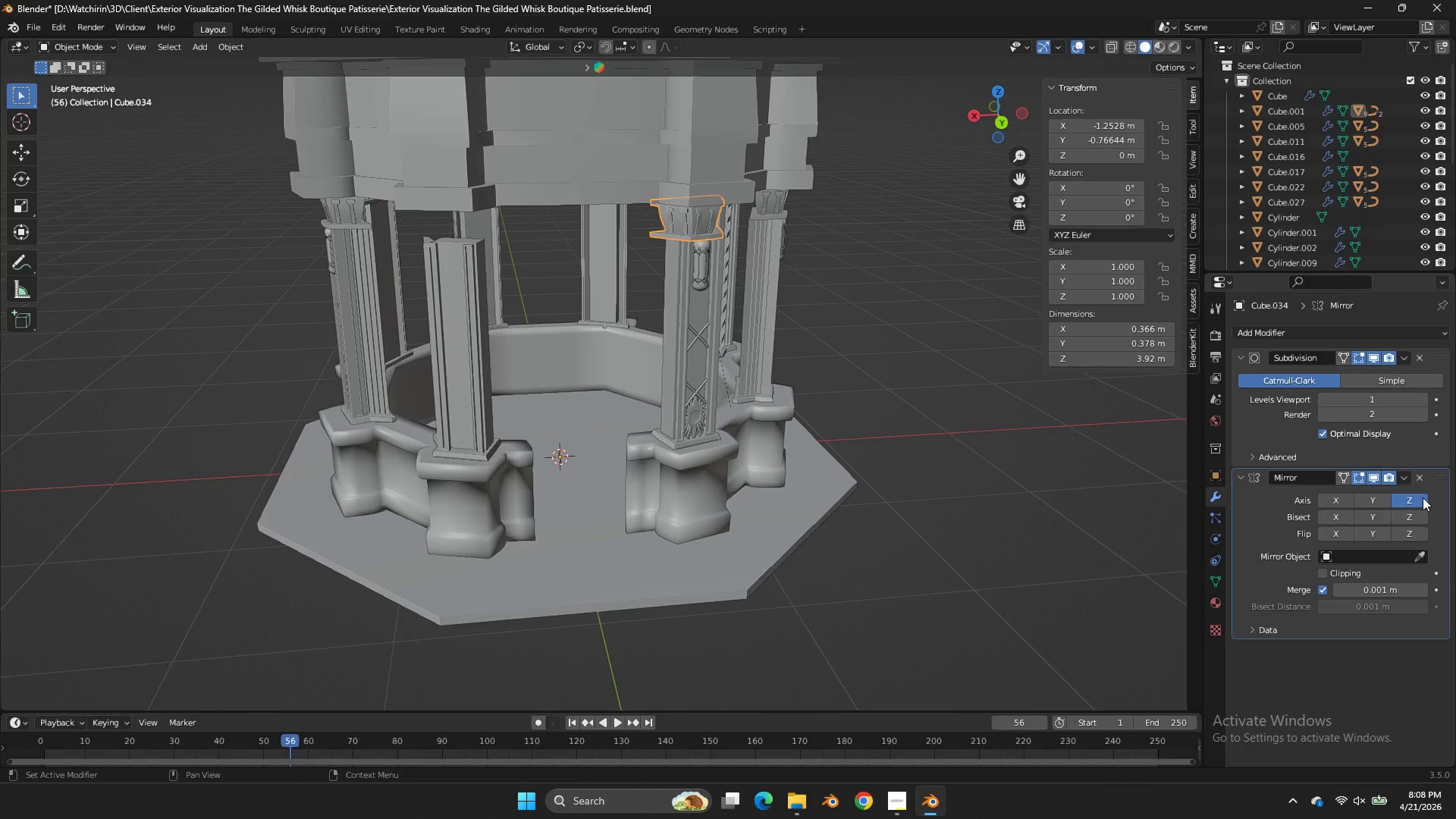 
triple_click([1423, 497])
 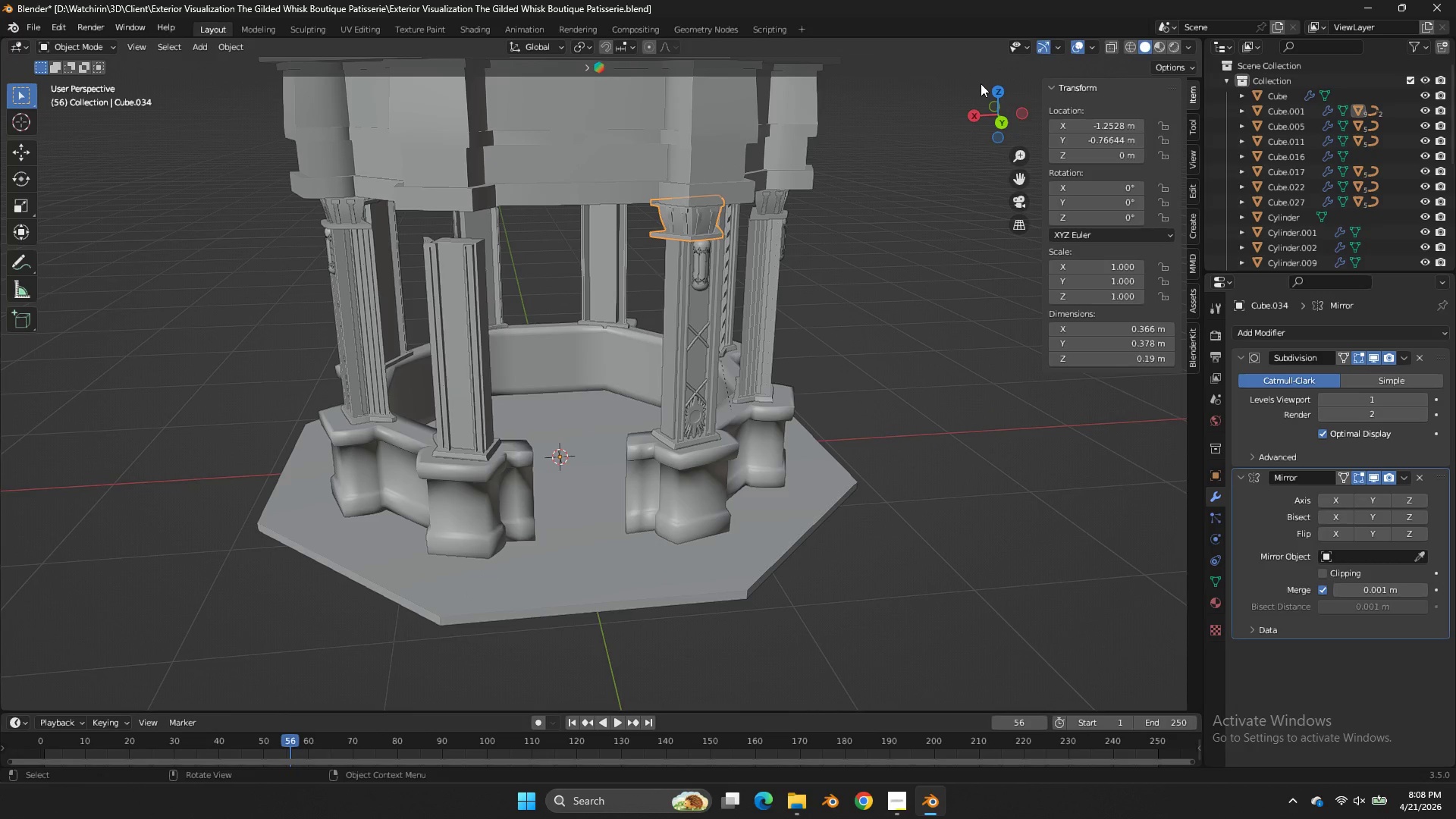 
left_click_drag(start_coordinate=[998, 123], to_coordinate=[970, 155])
 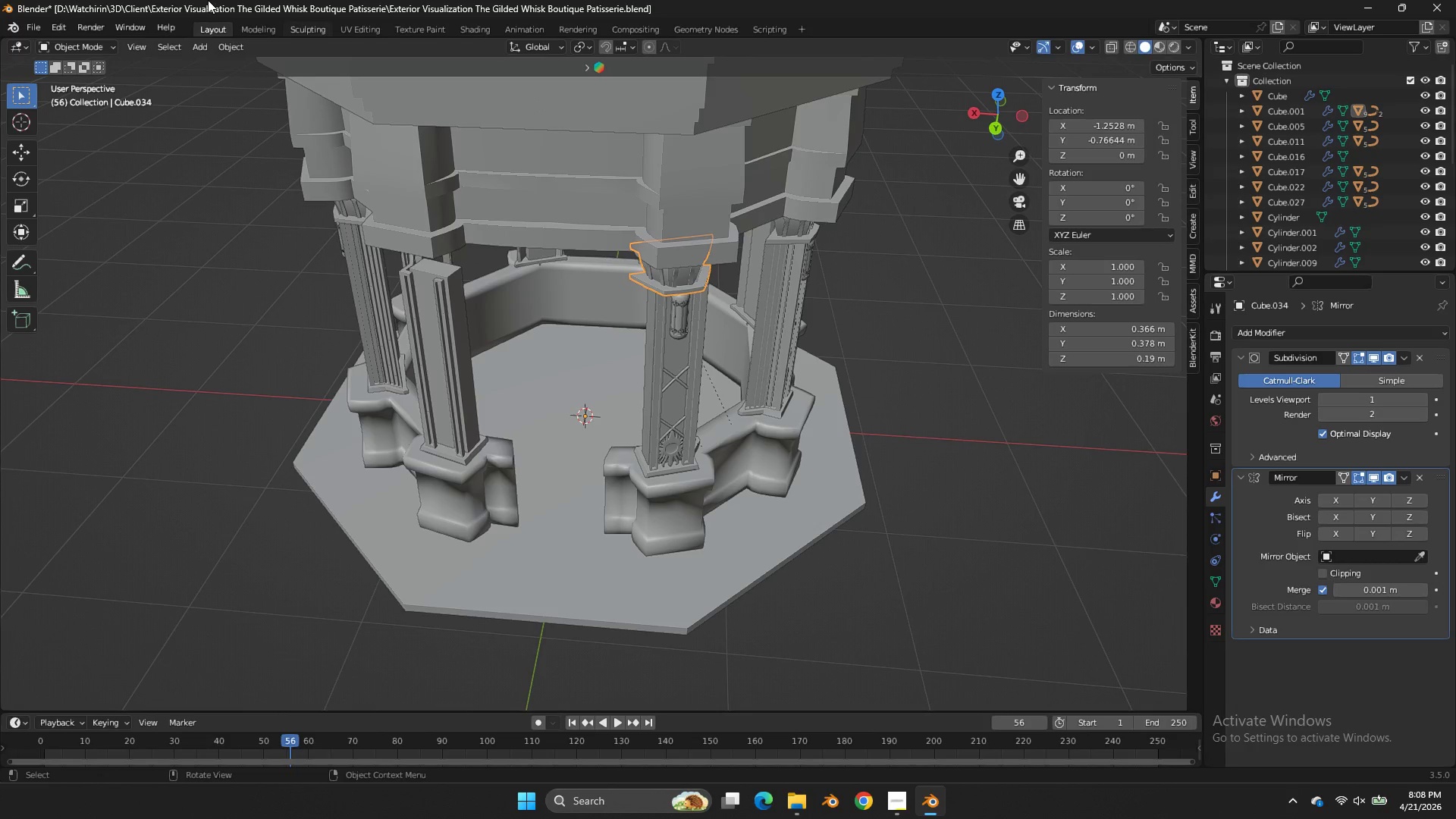 
left_click([236, 42])
 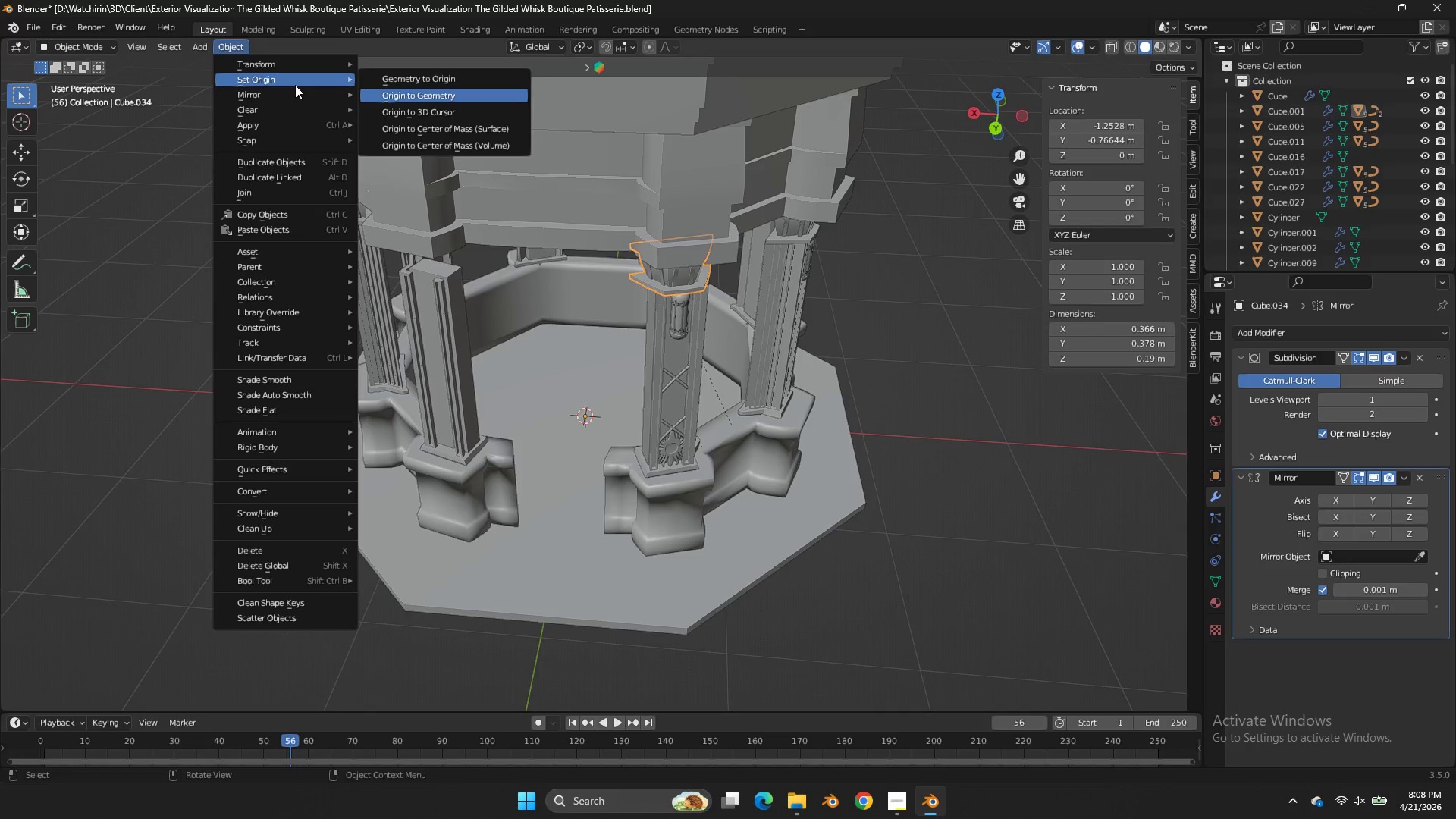 
left_click([292, 77])
 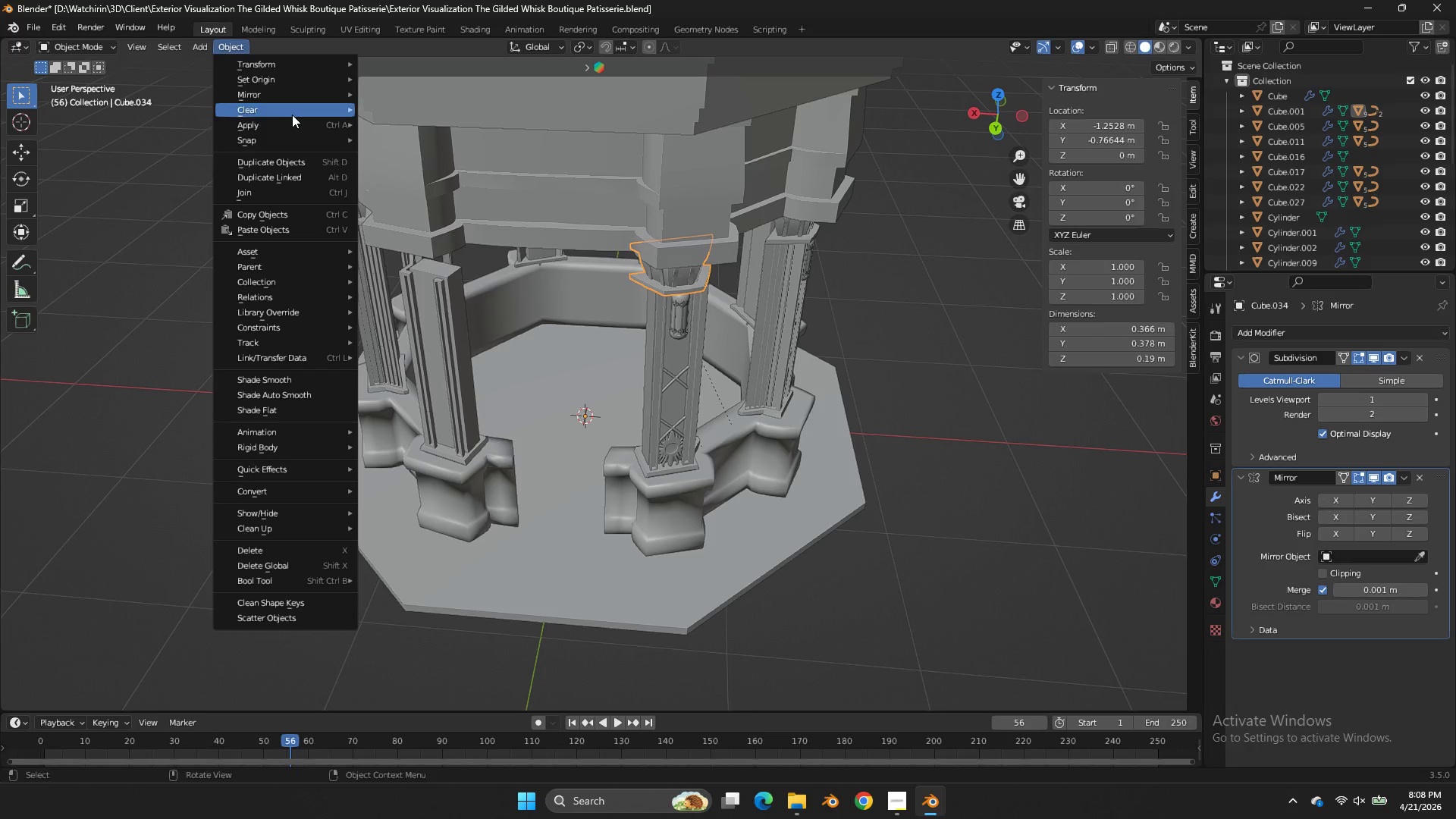 
left_click([293, 121])
 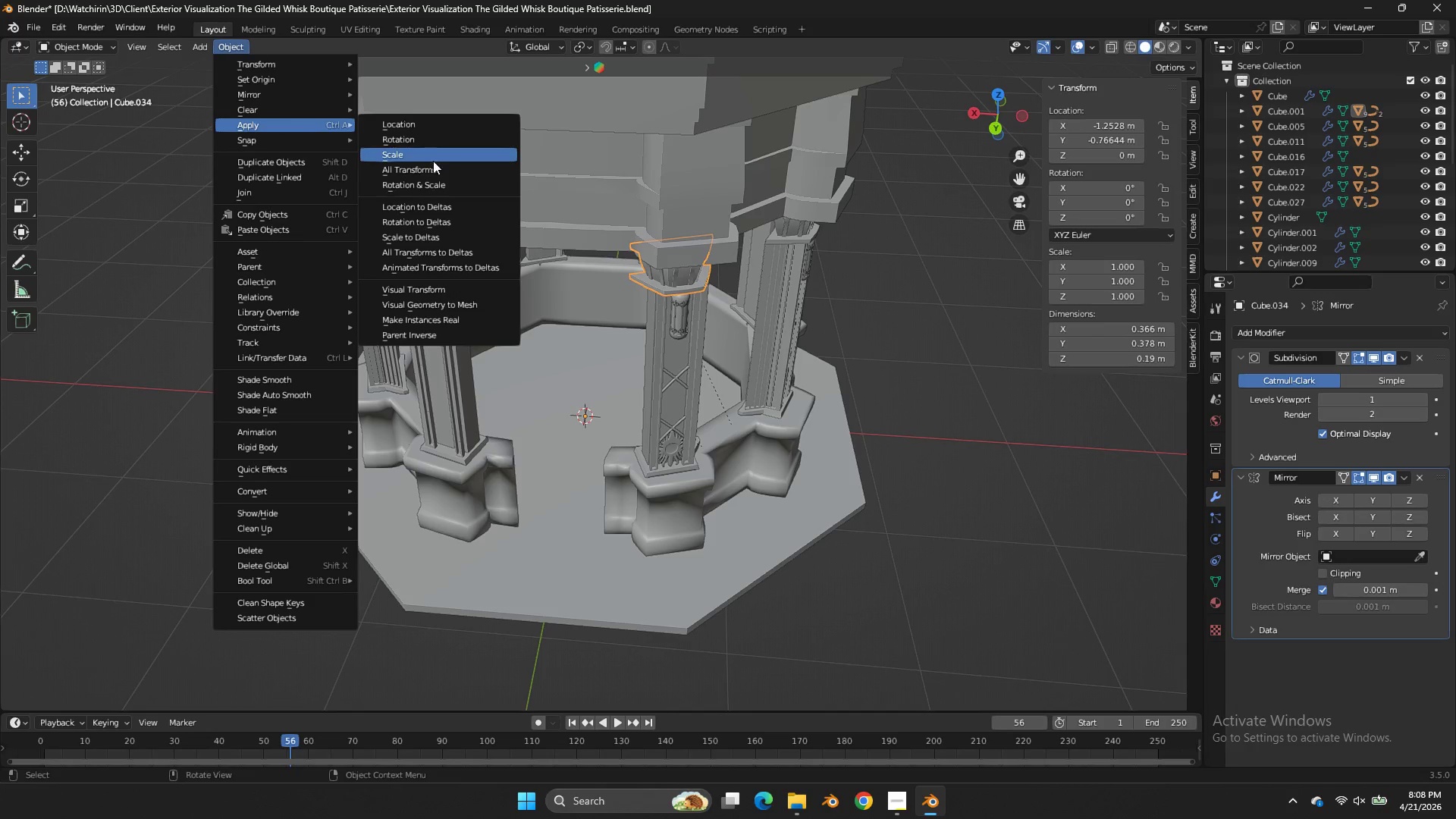 
left_click([435, 168])
 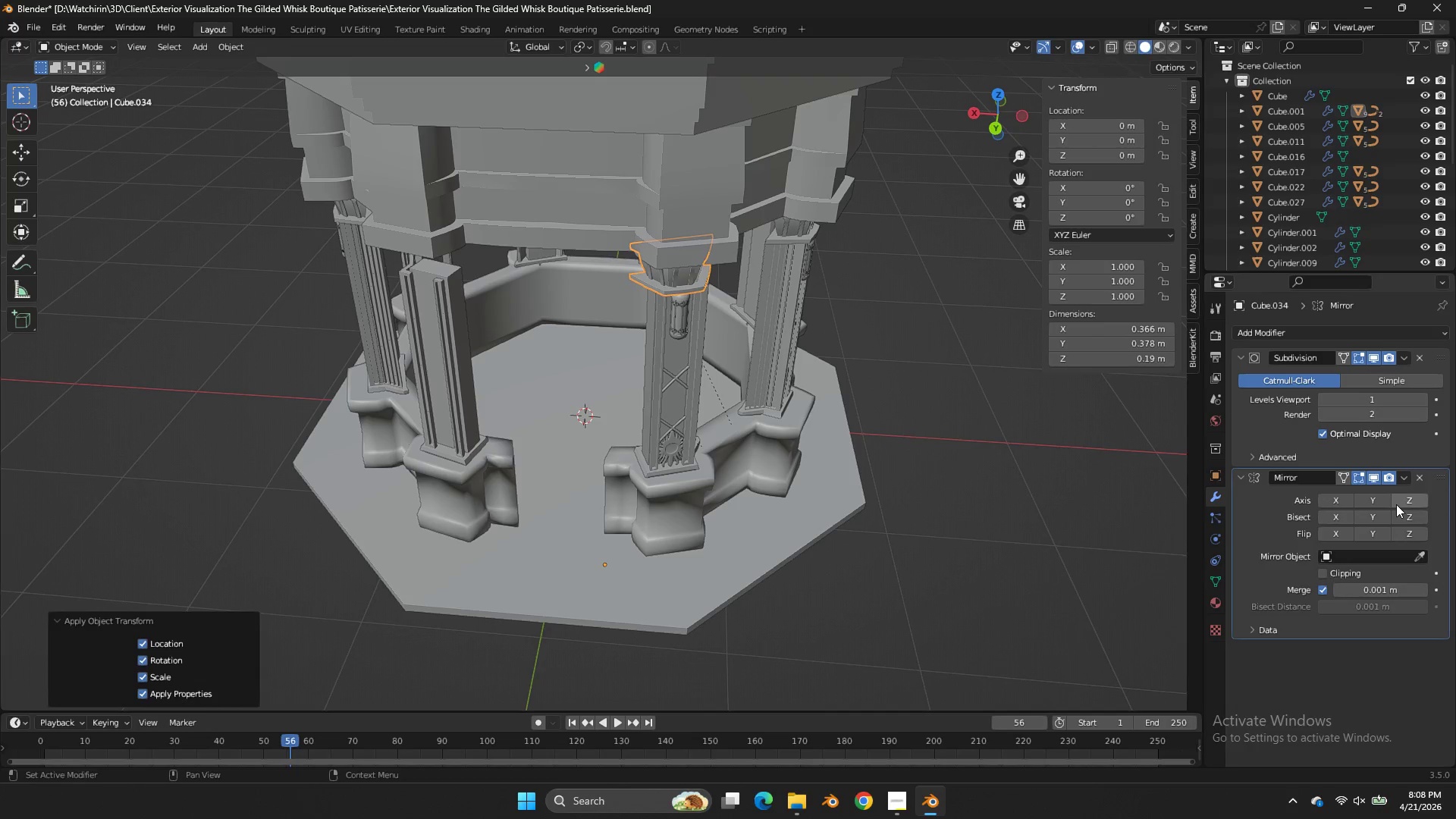 
left_click([1384, 502])
 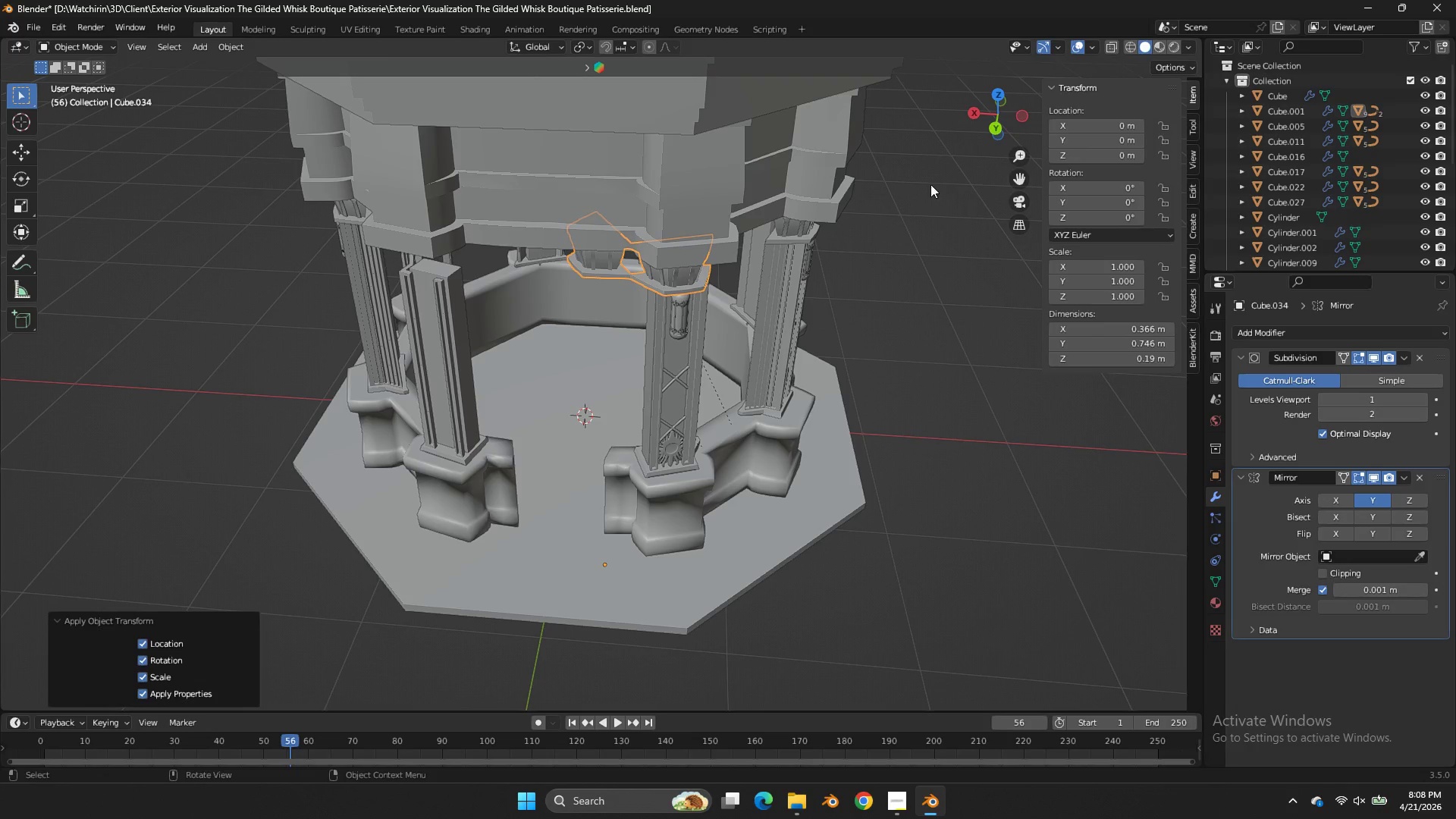 
left_click_drag(start_coordinate=[983, 115], to_coordinate=[1002, 138])
 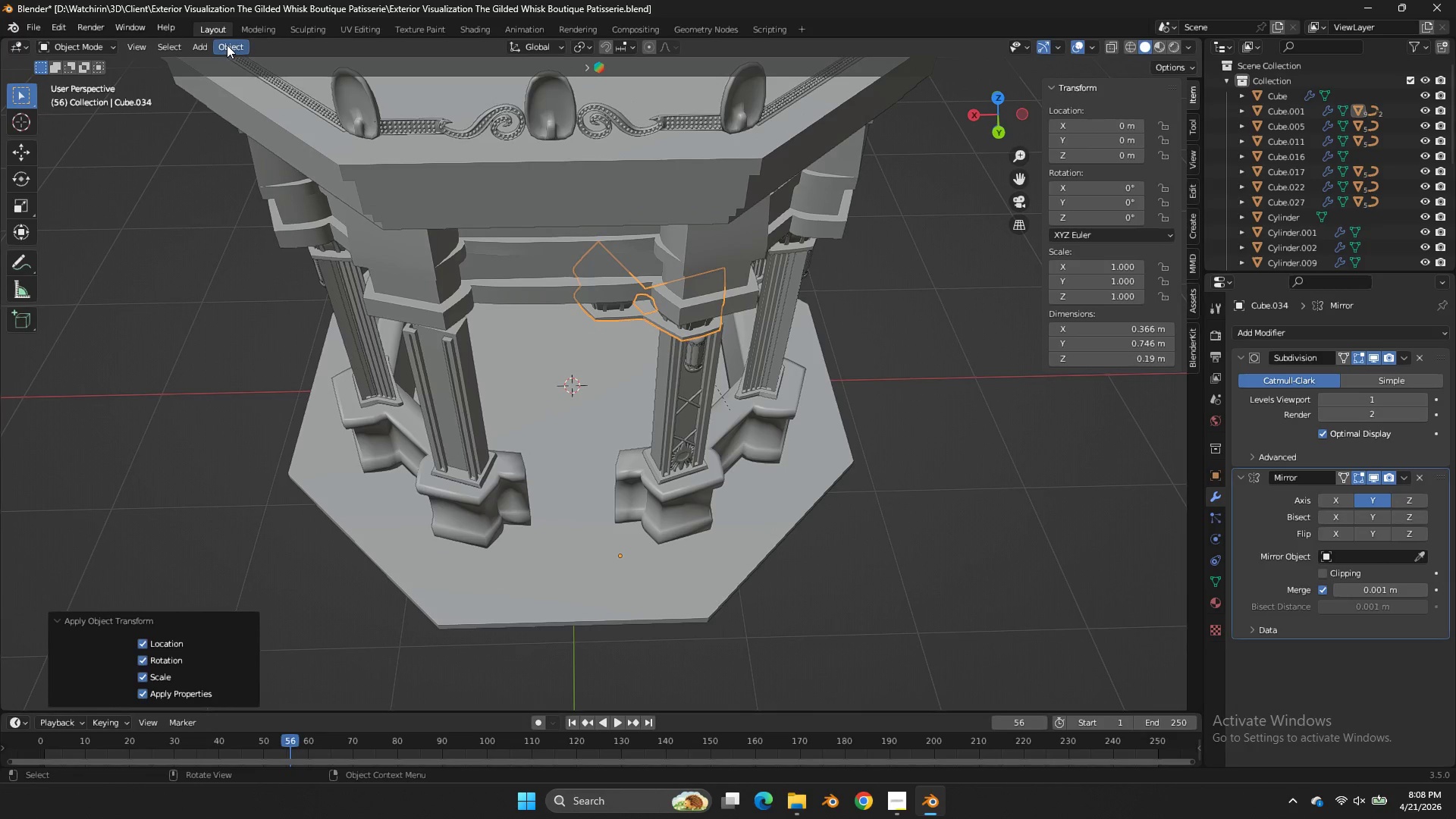 
left_click([227, 45])
 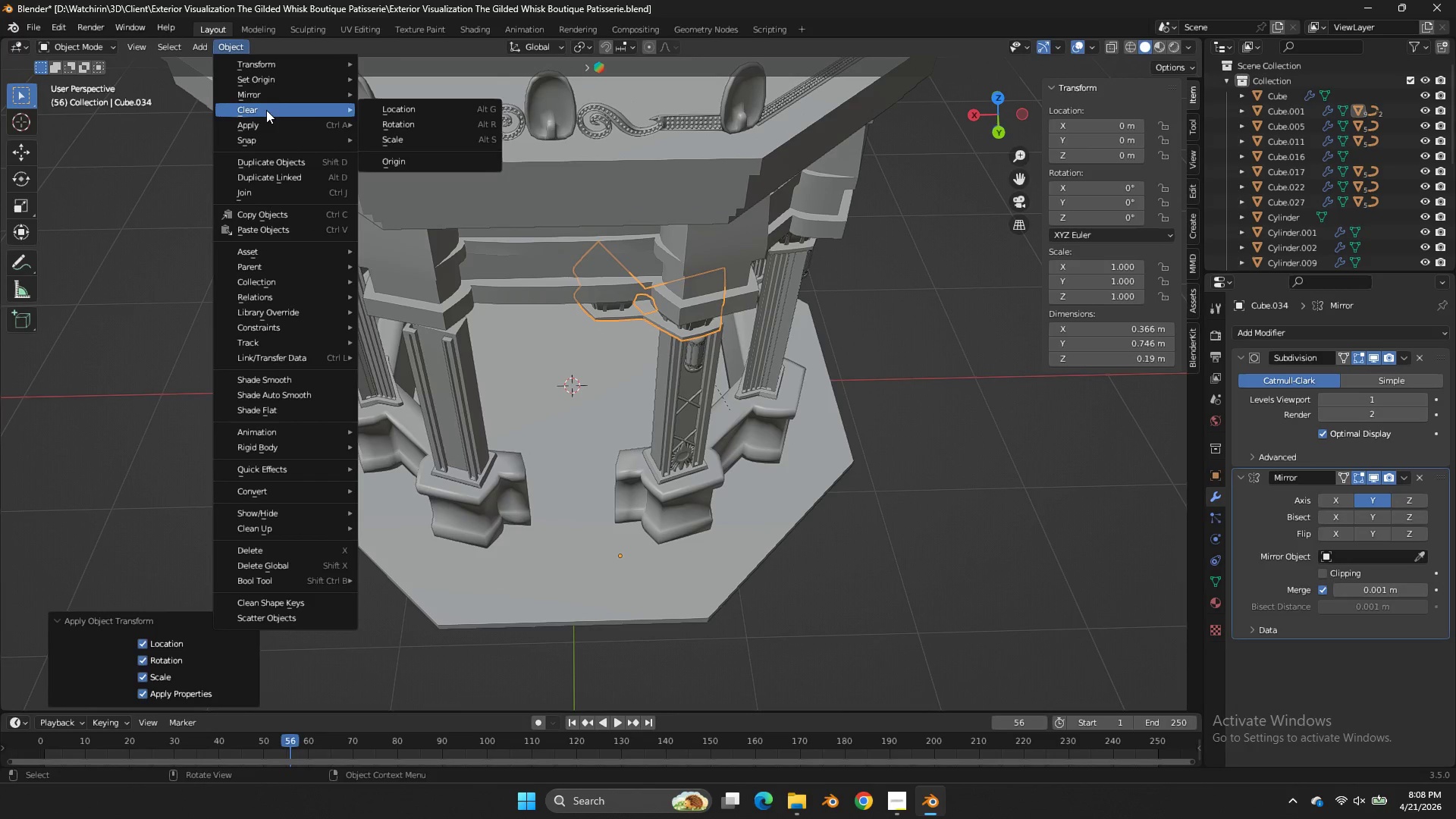 
left_click([291, 80])
 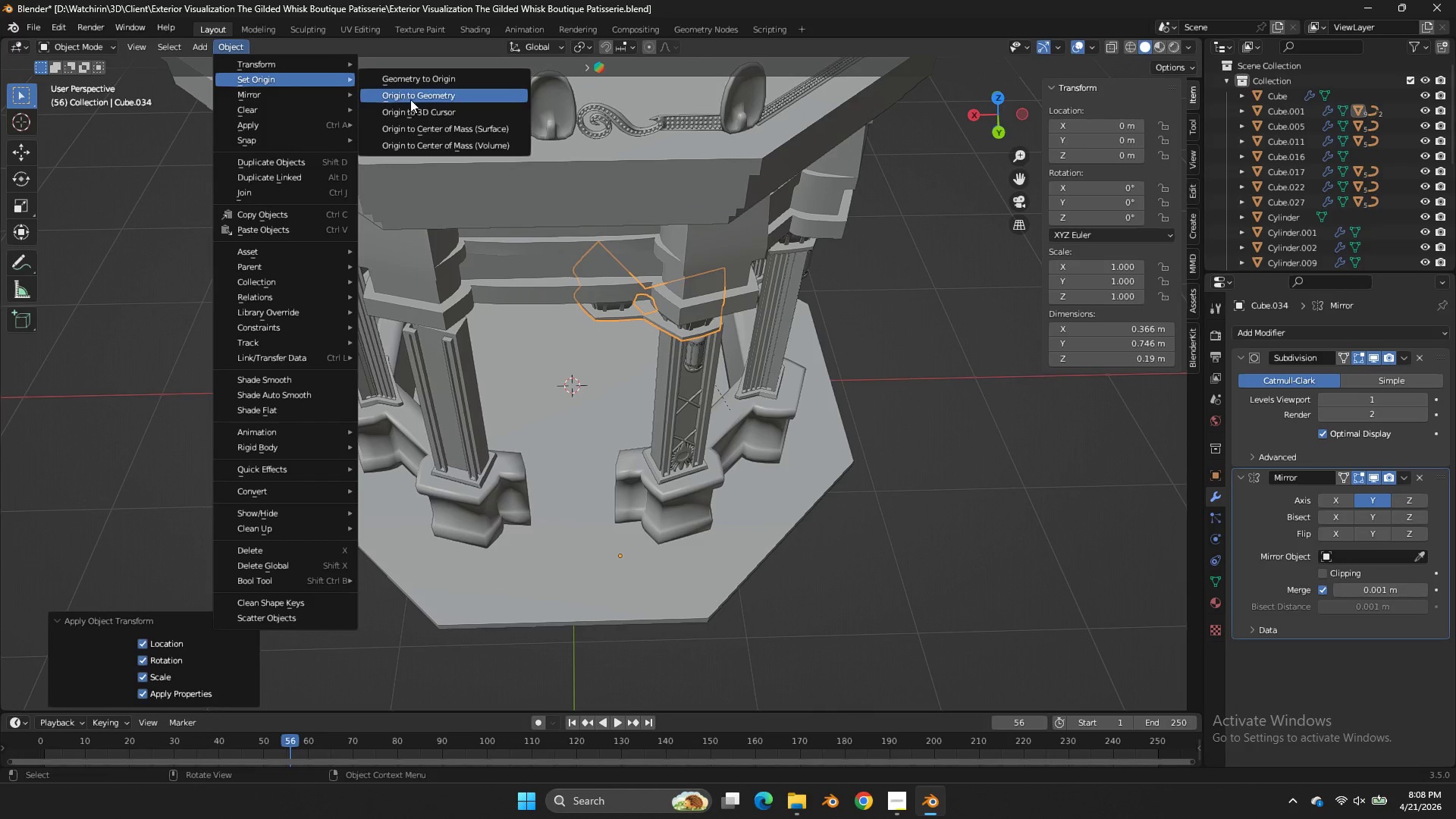 
left_click([416, 109])
 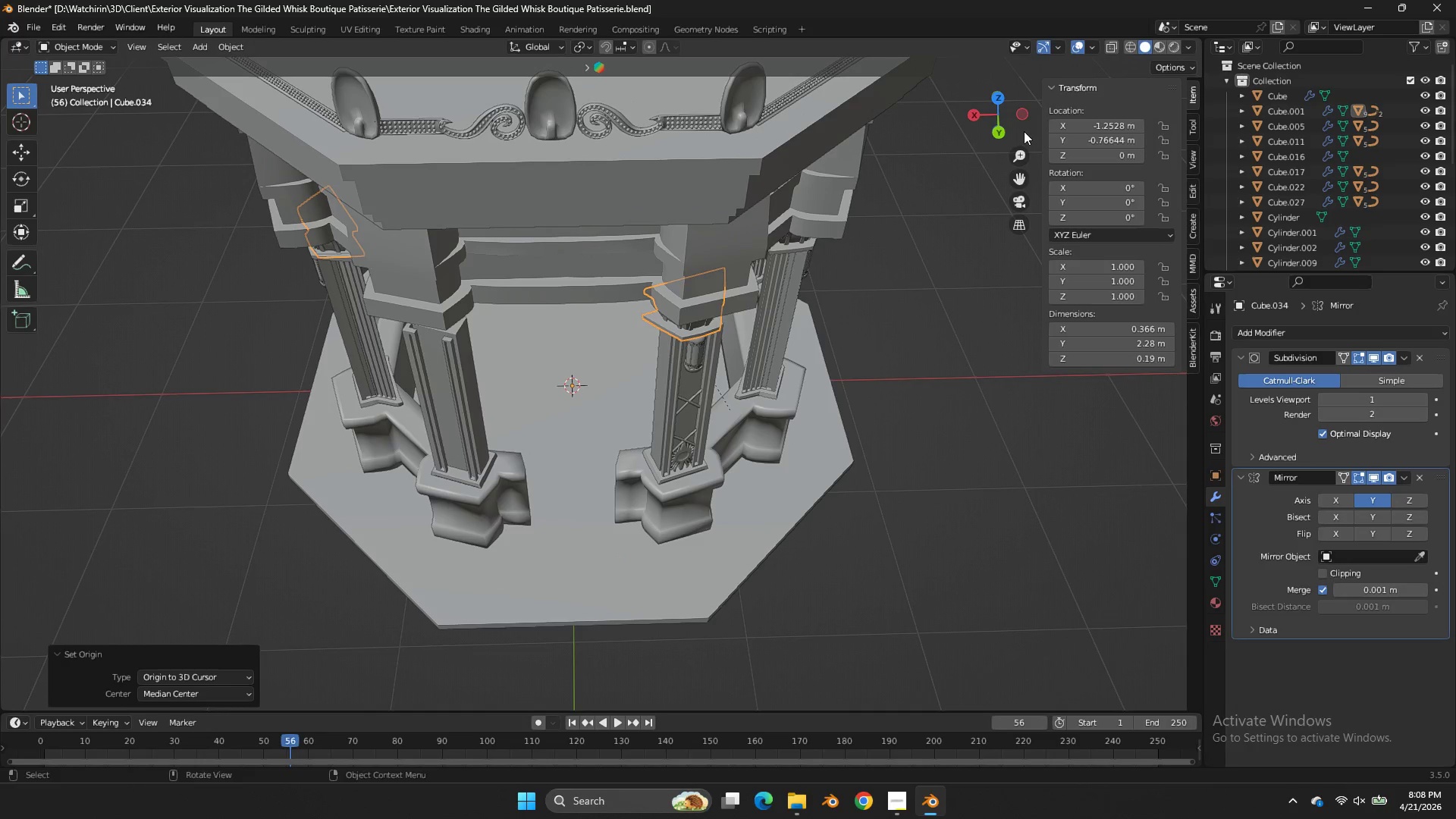 
left_click_drag(start_coordinate=[990, 122], to_coordinate=[1007, 96])
 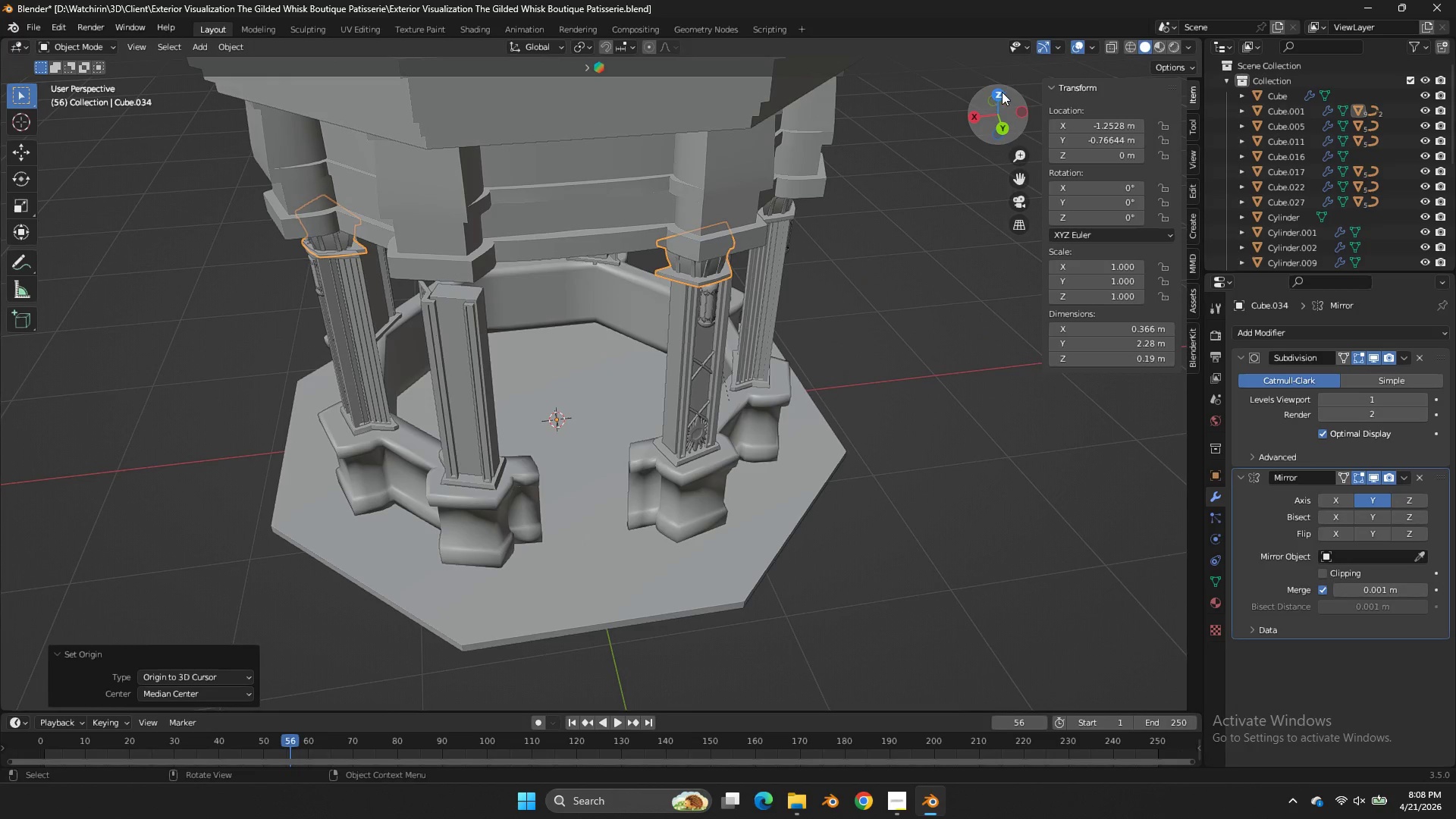 
left_click([1002, 92])
 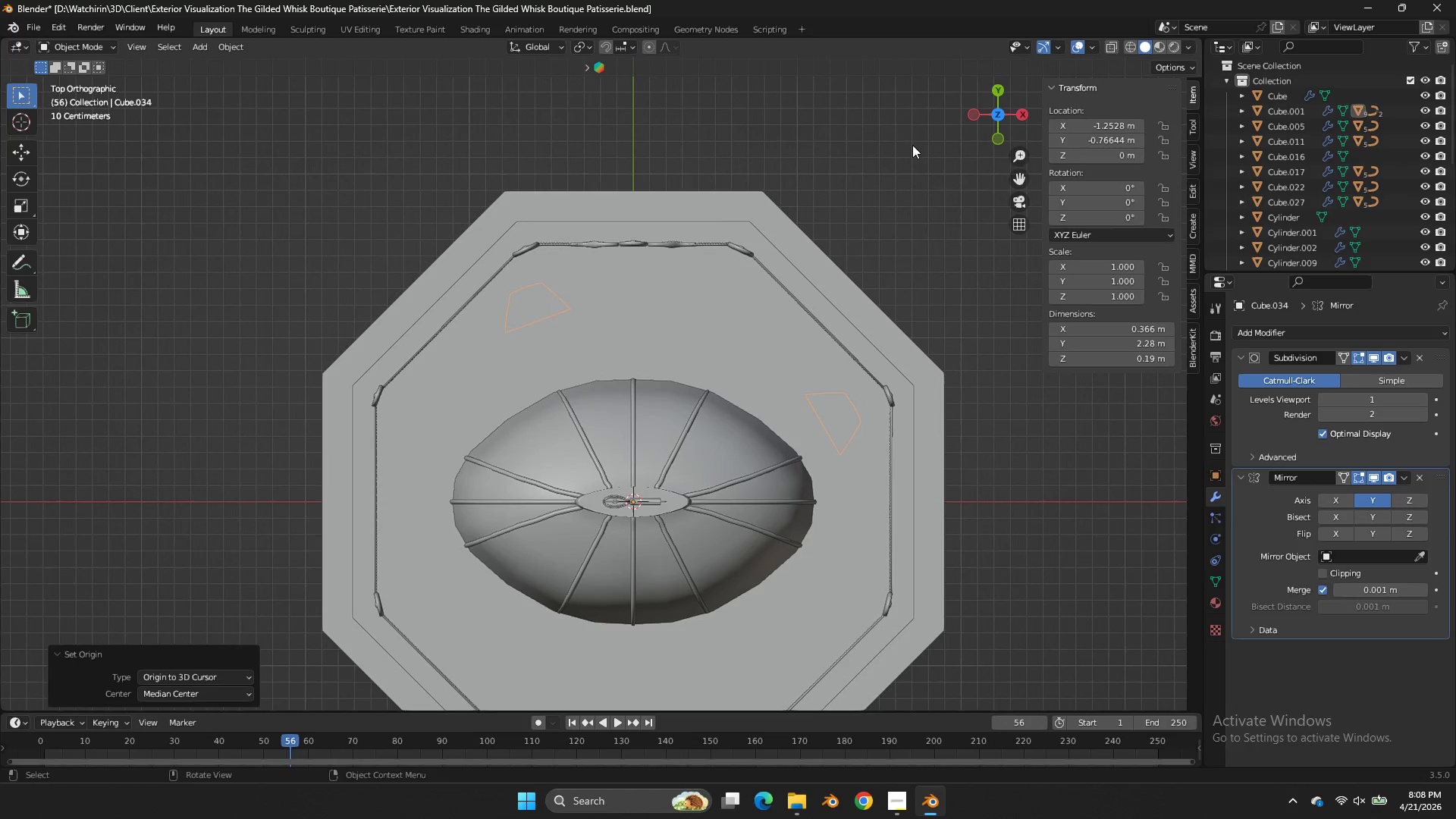 
type(zr)
 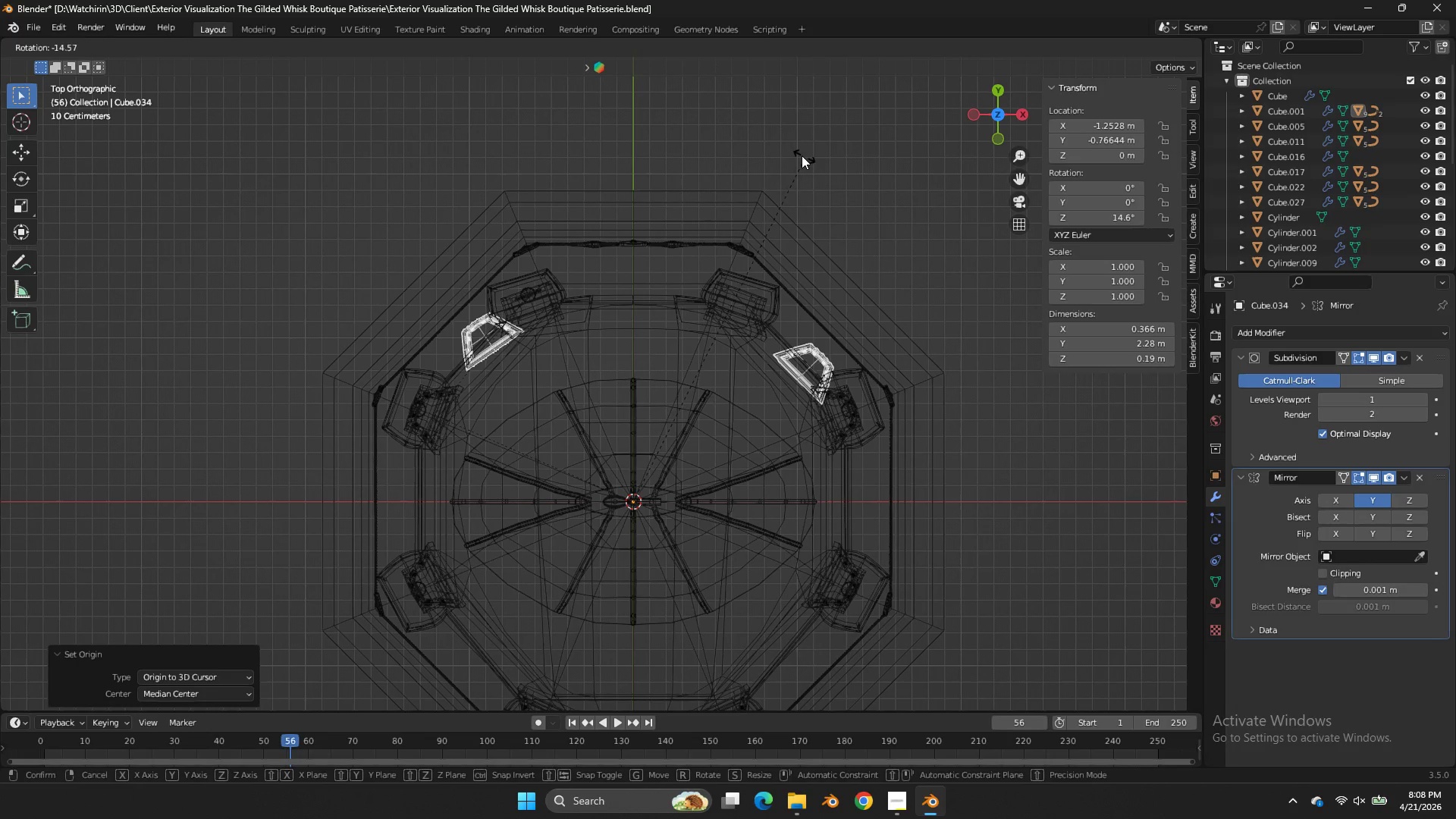 
hold_key(key=ControlLeft, duration=2.78)
 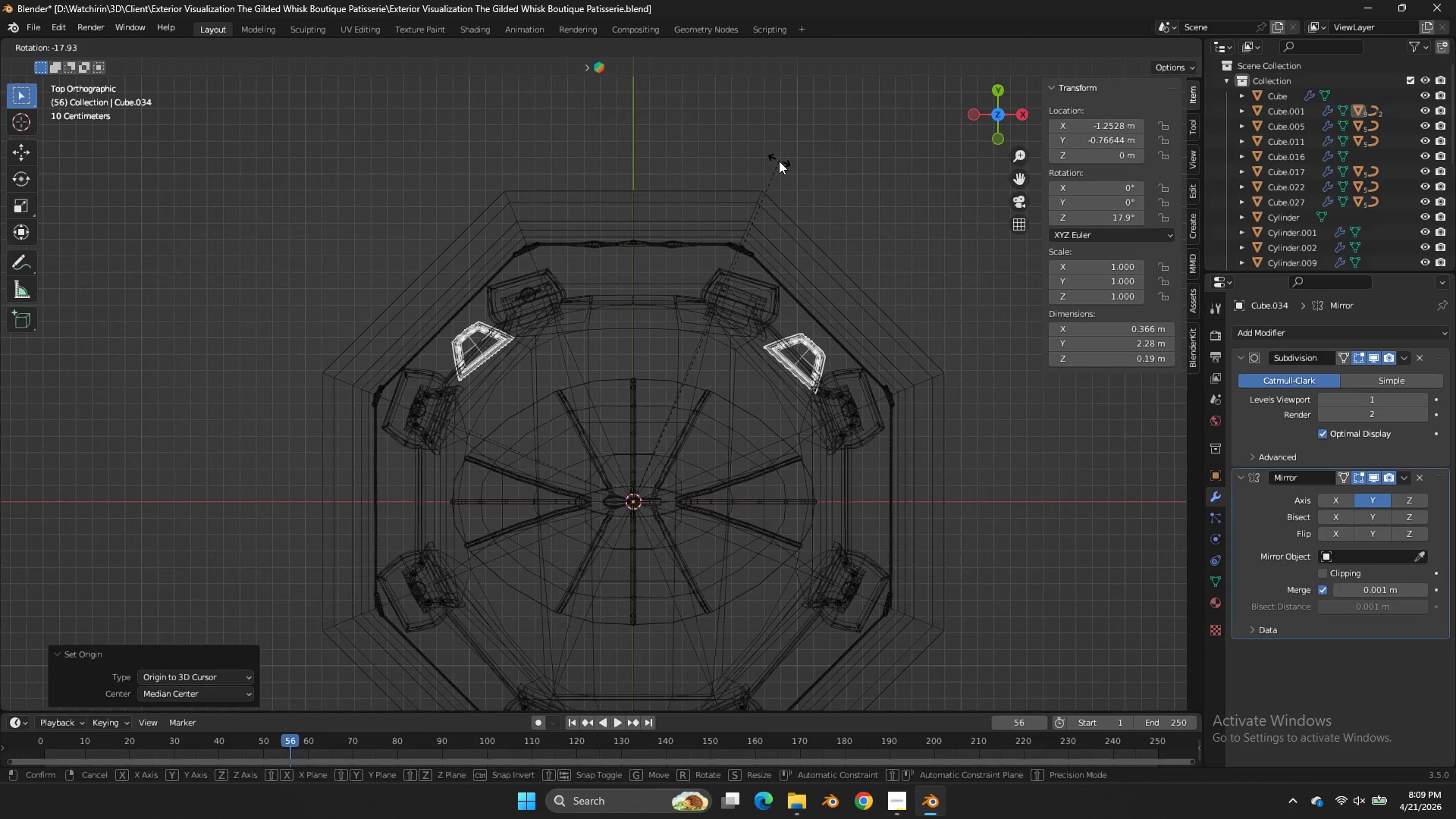 
left_click([779, 161])
 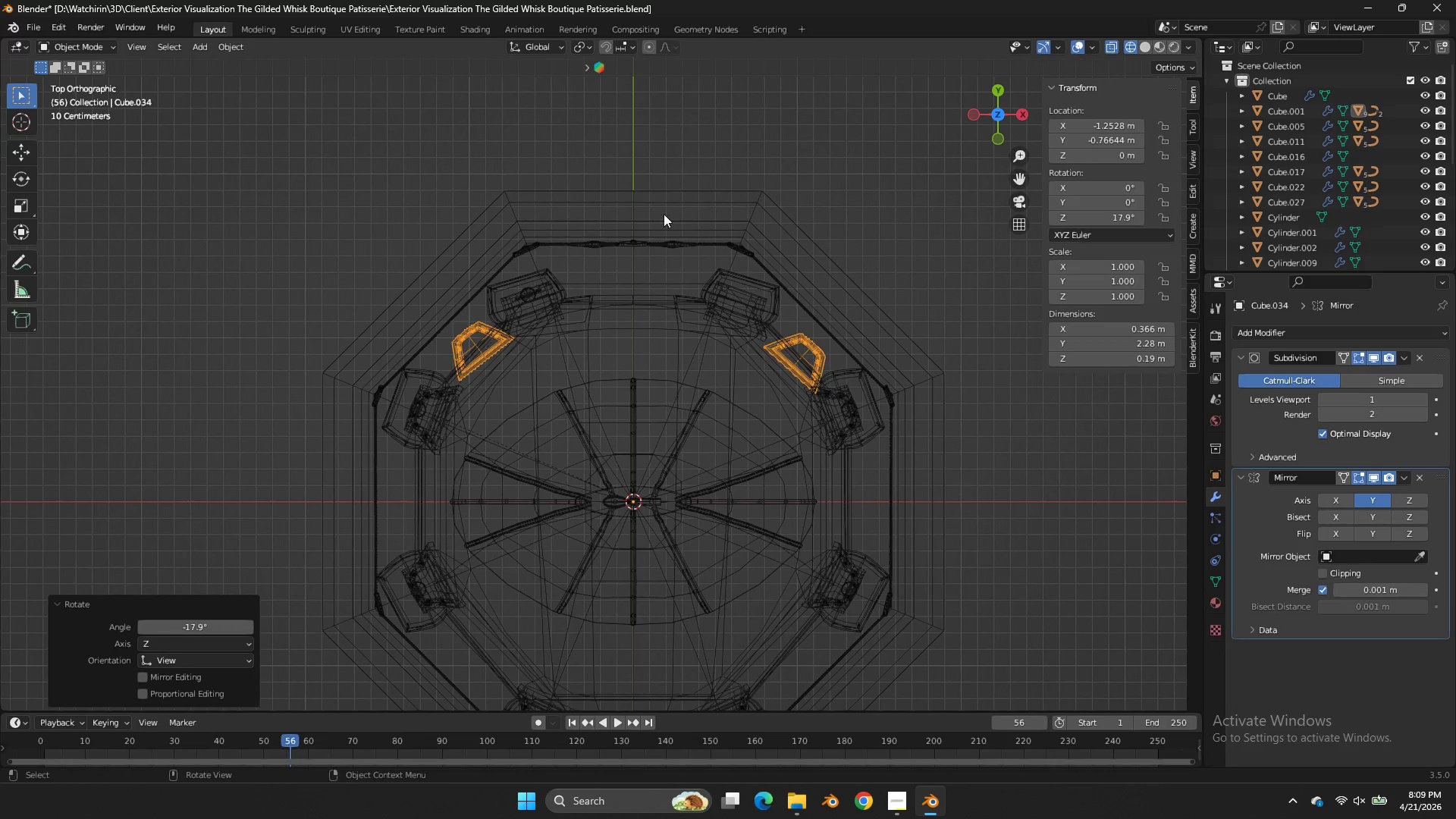 
key(Tab)
type(ar)
 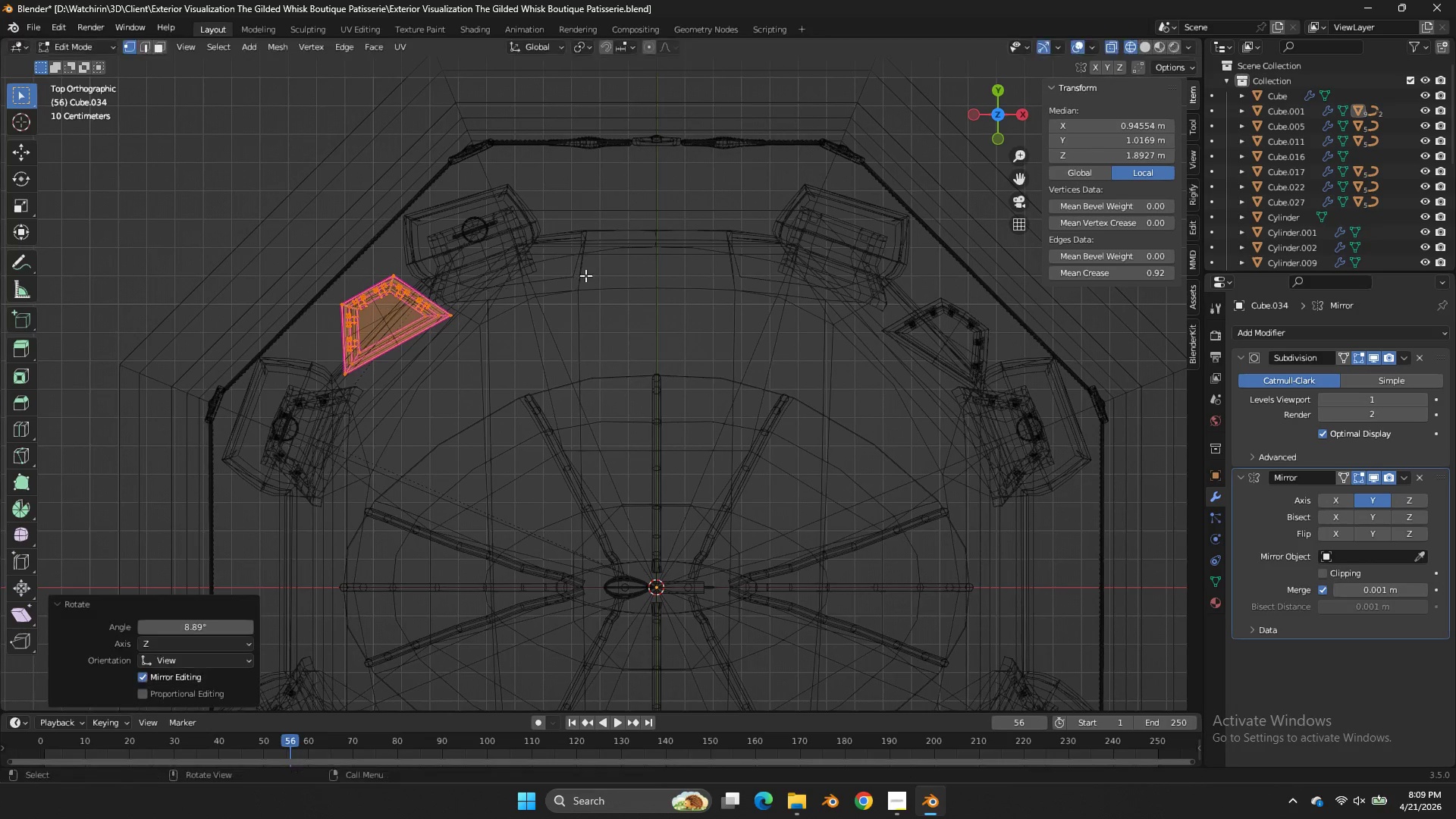 
scroll: coordinate [613, 239], scroll_direction: up, amount: 3.0
 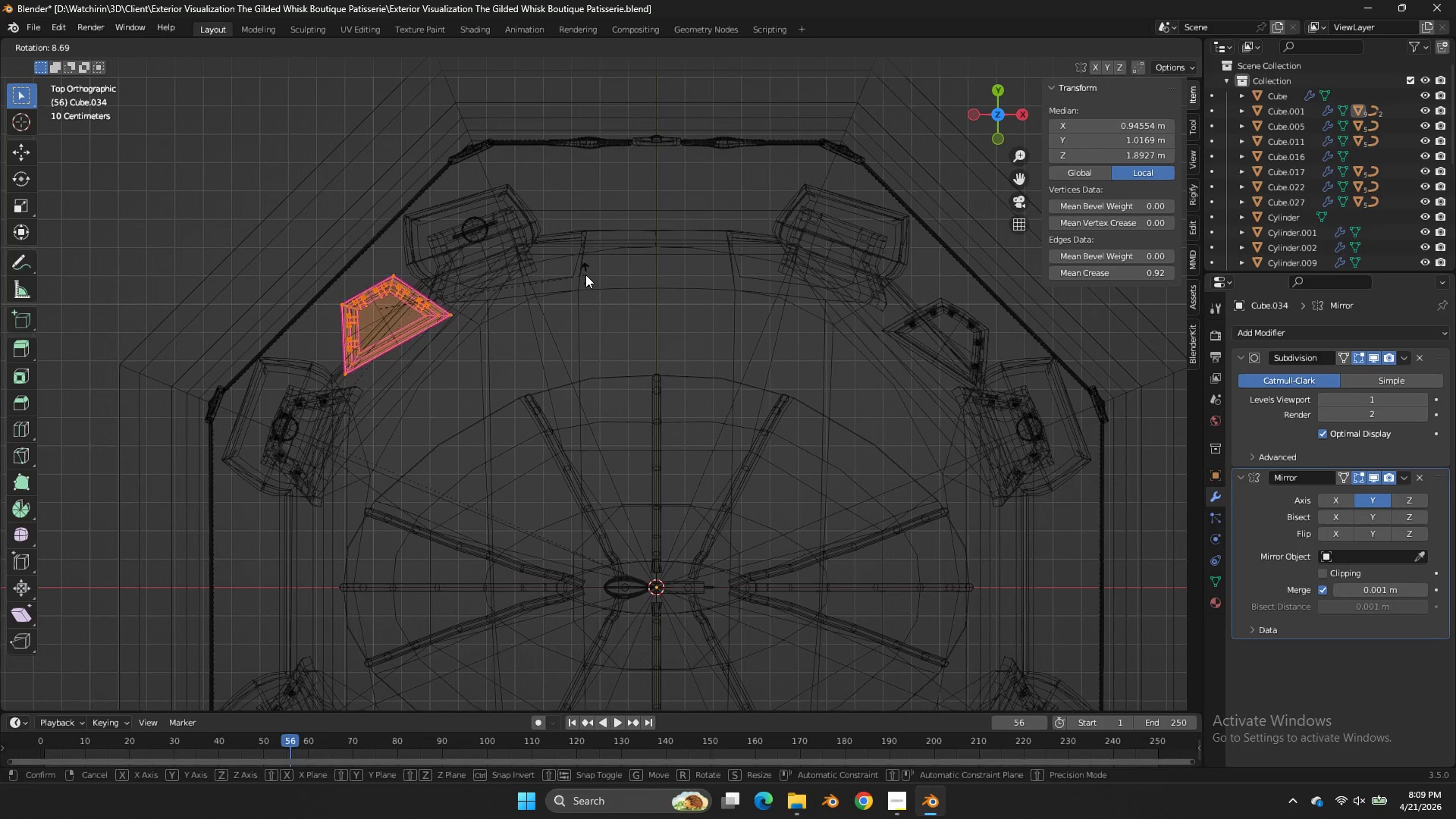 
left_click([585, 275])
 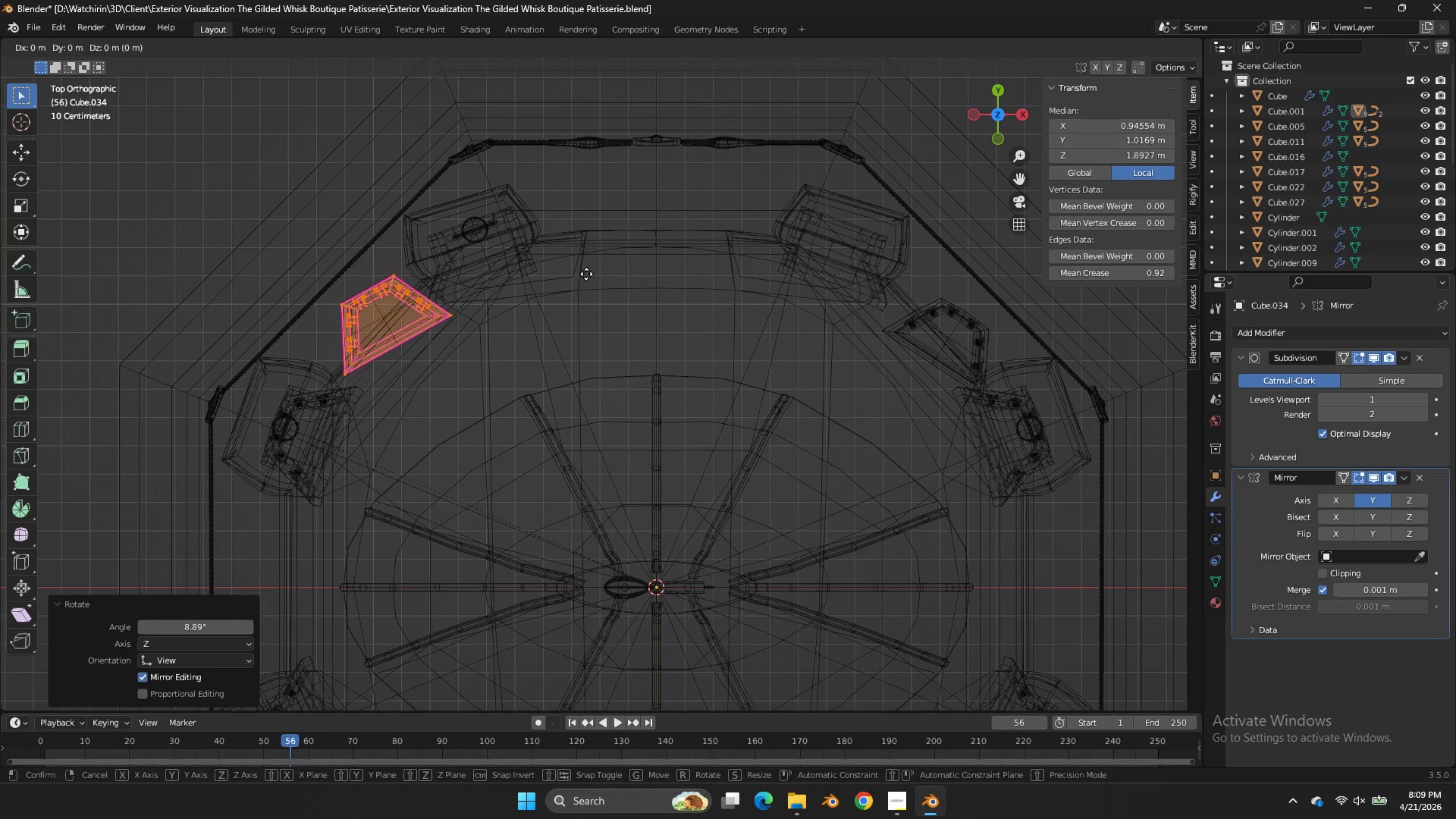 
key(G)
 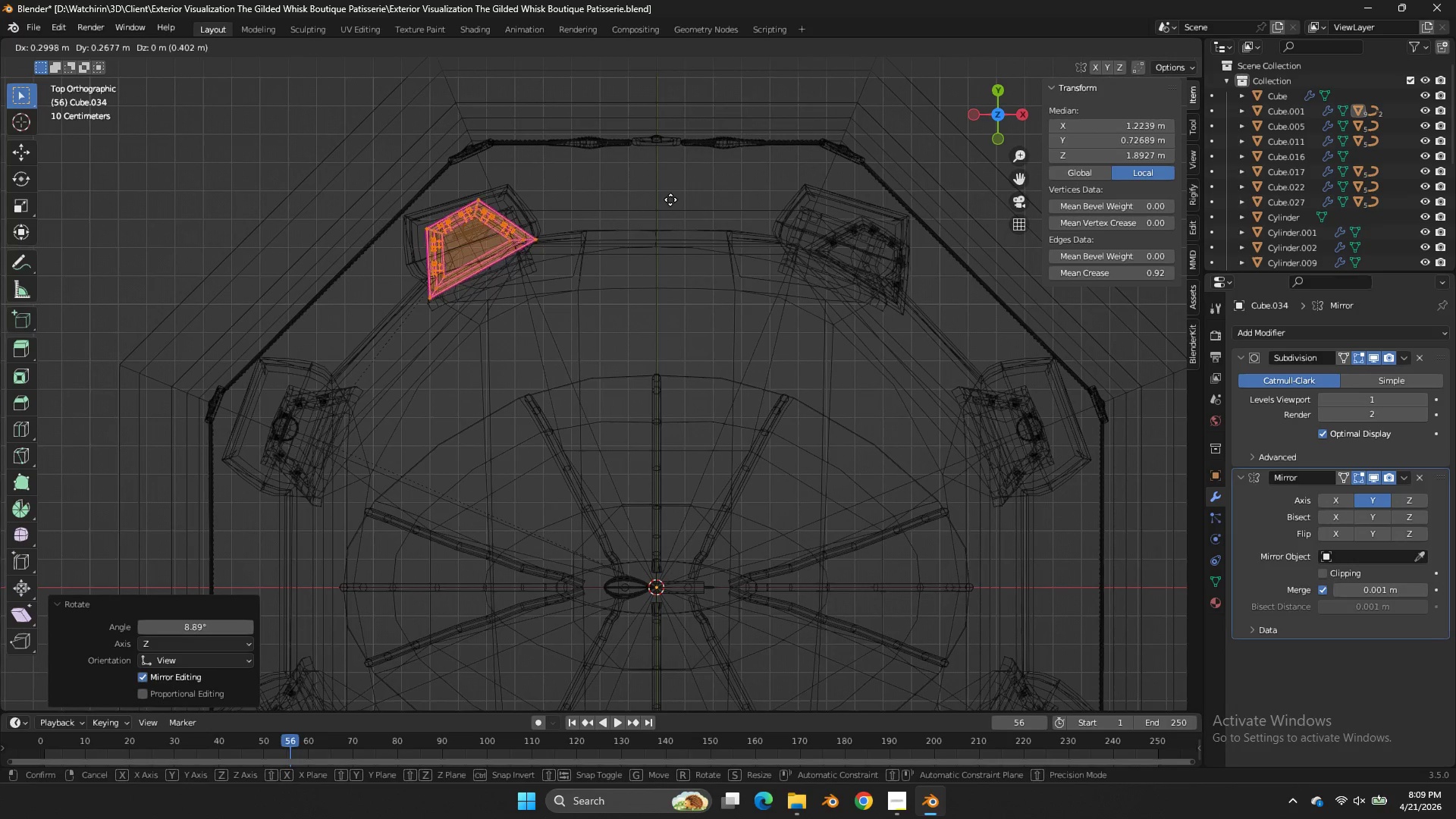 
left_click([671, 199])
 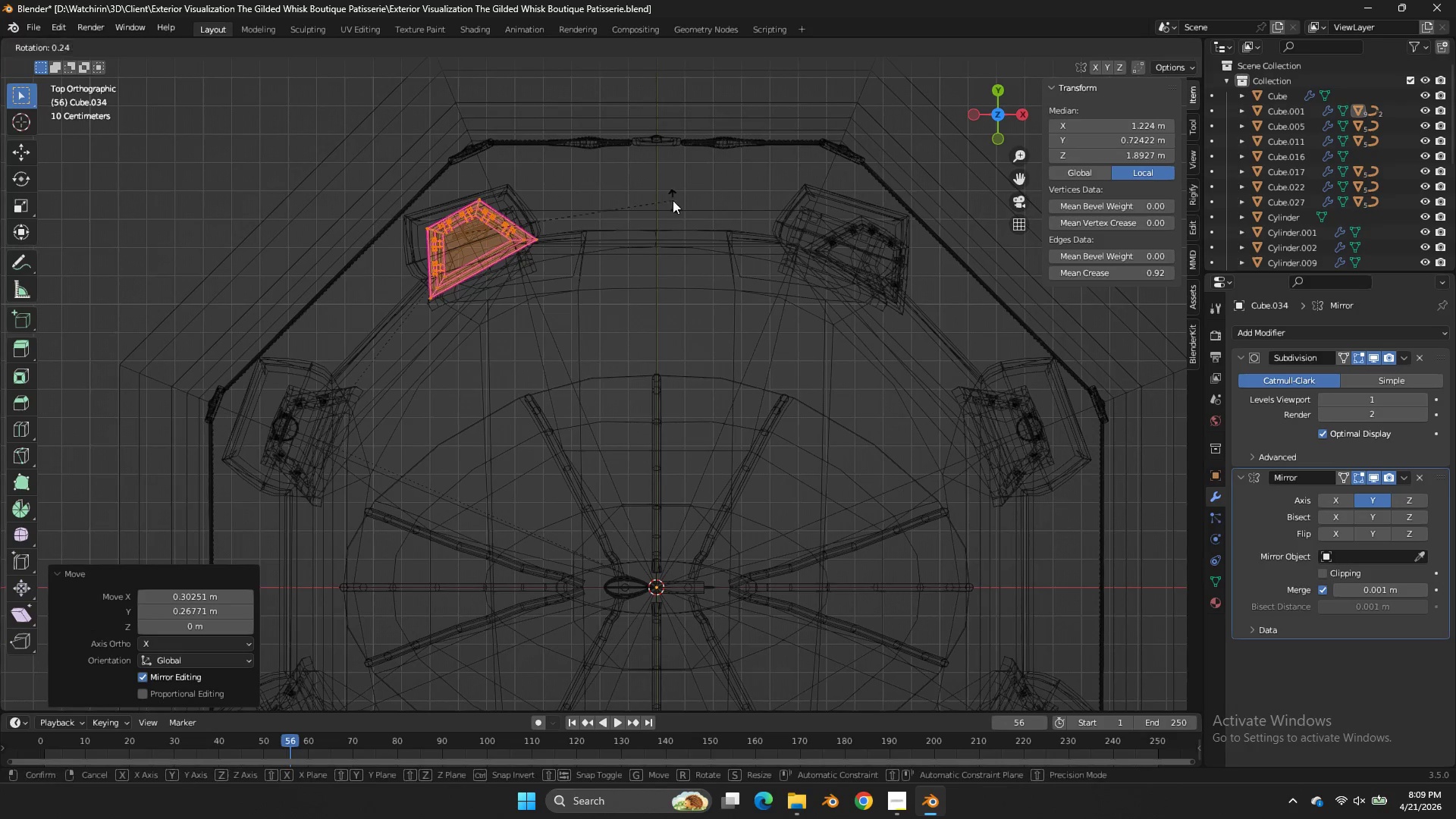 
key(R)
 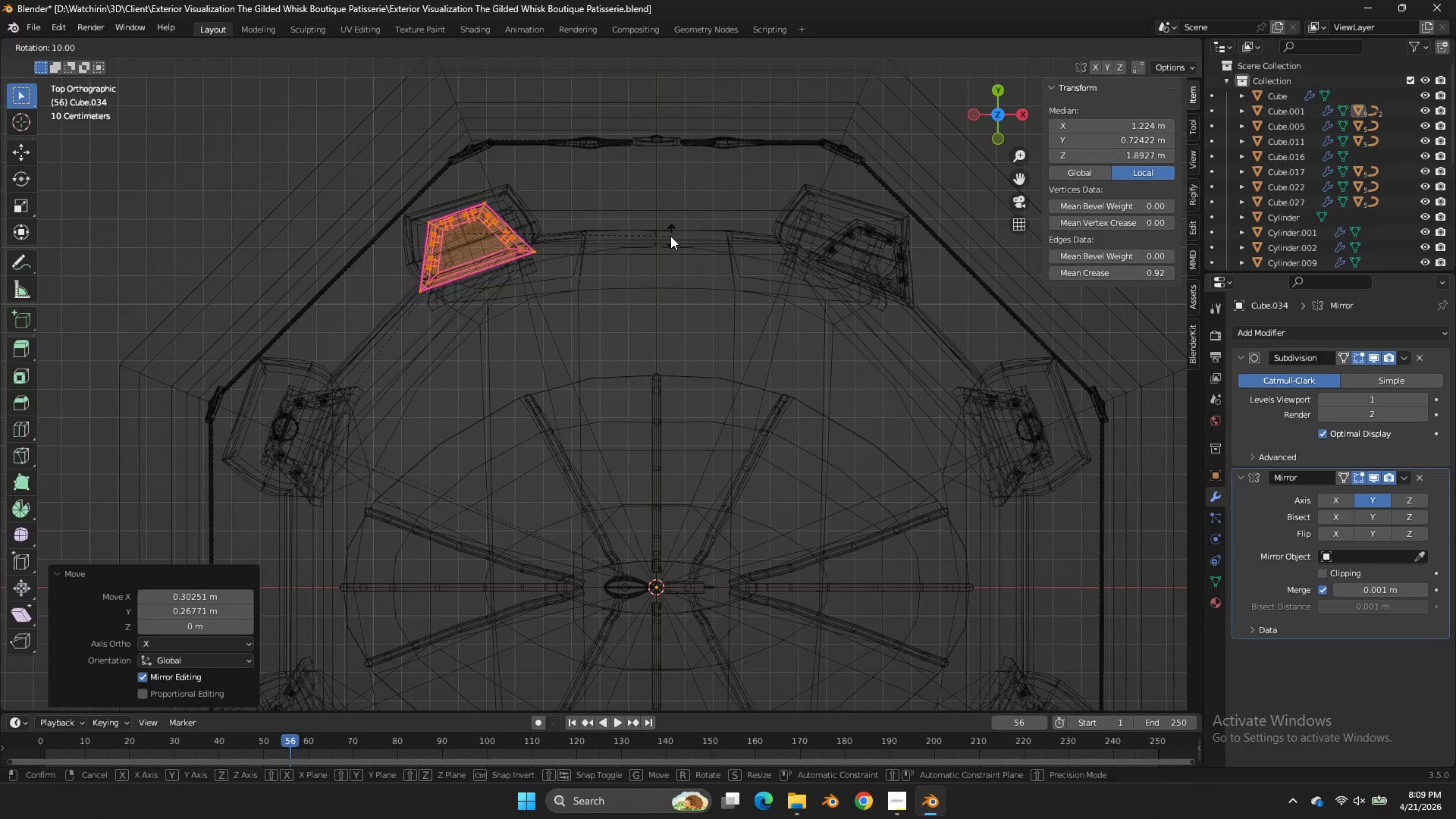 
left_click([670, 236])
 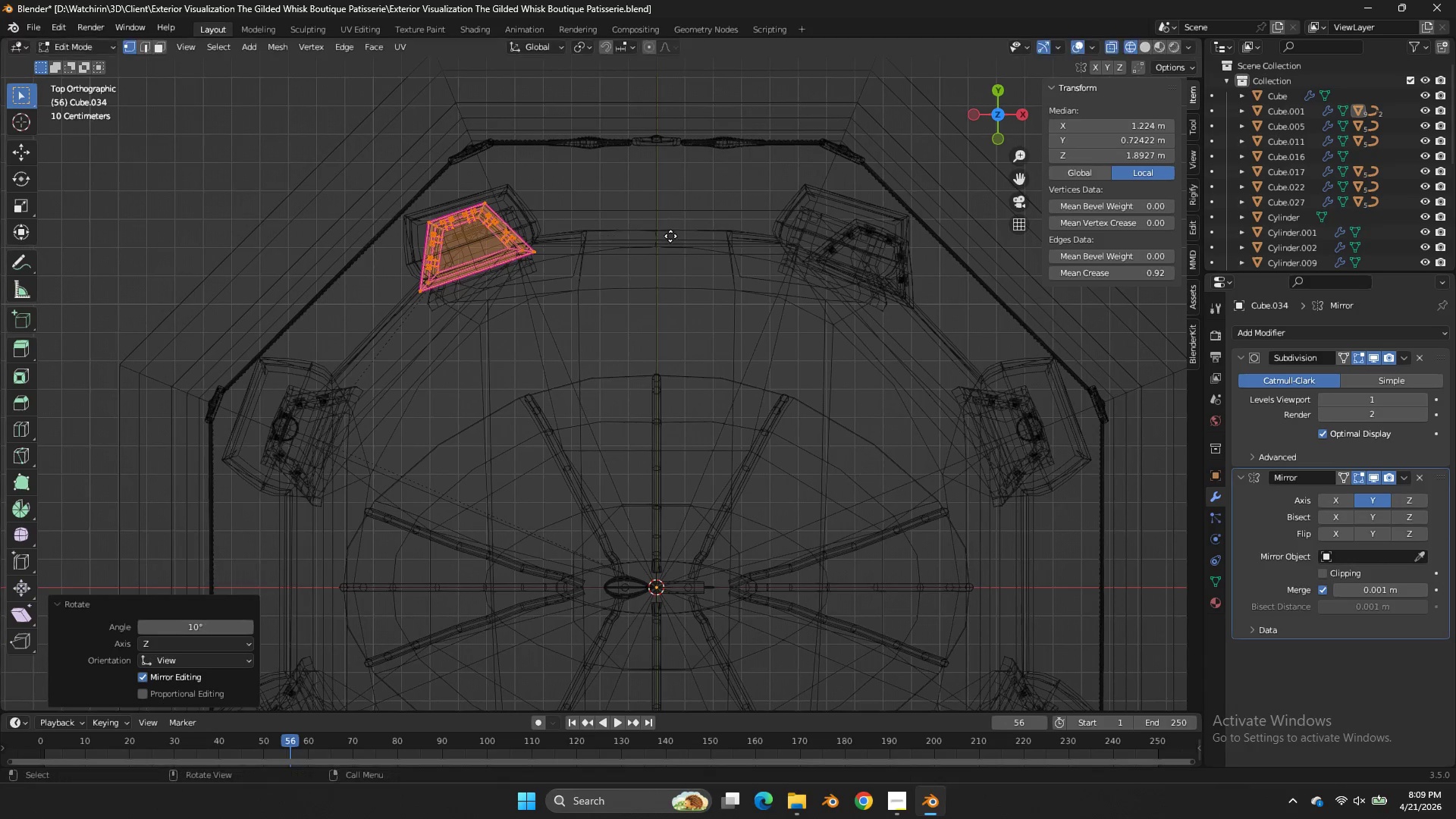 
key(G)
 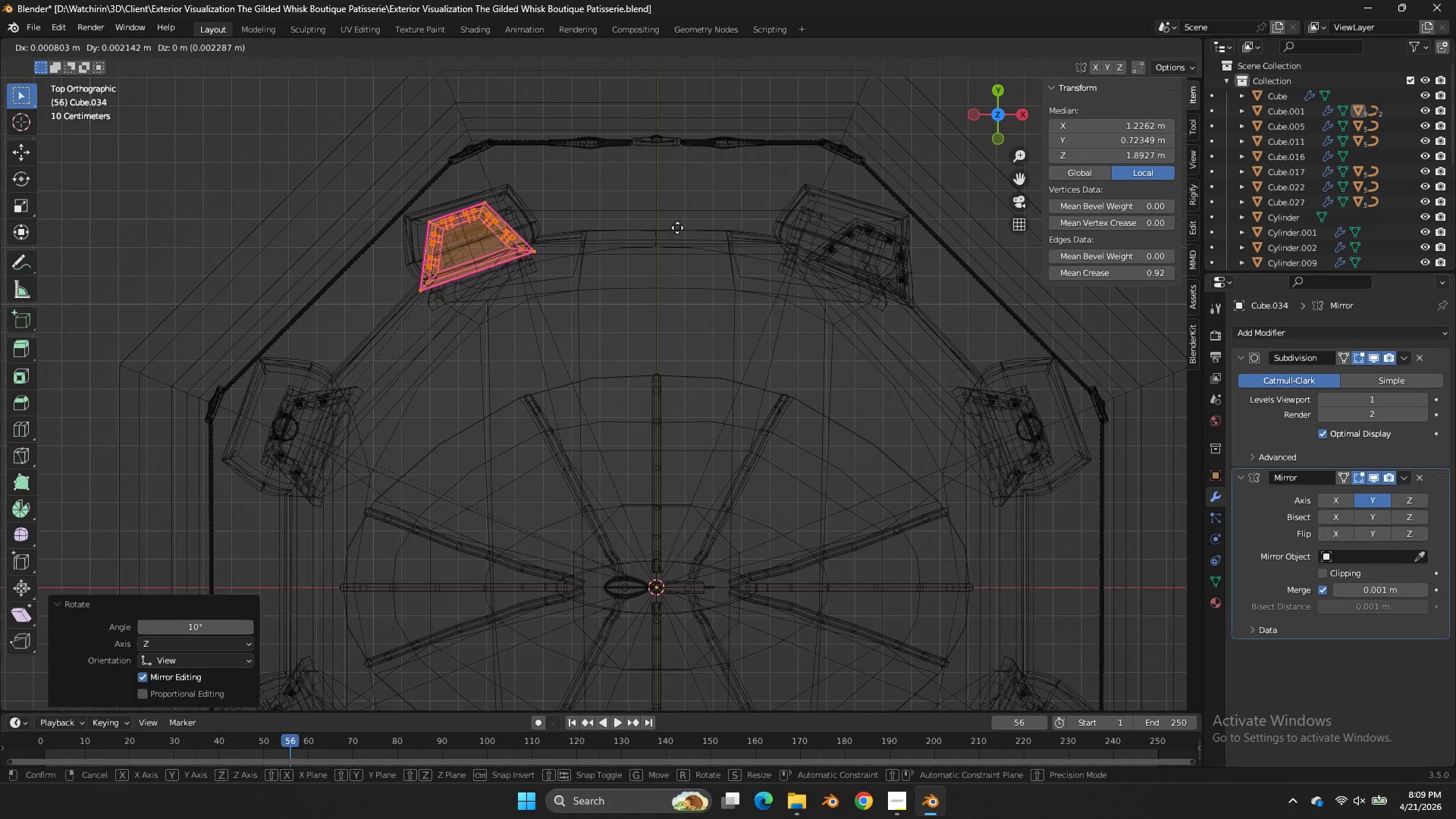 
hold_key(key=ShiftLeft, duration=0.72)
left_click([753, 187])
 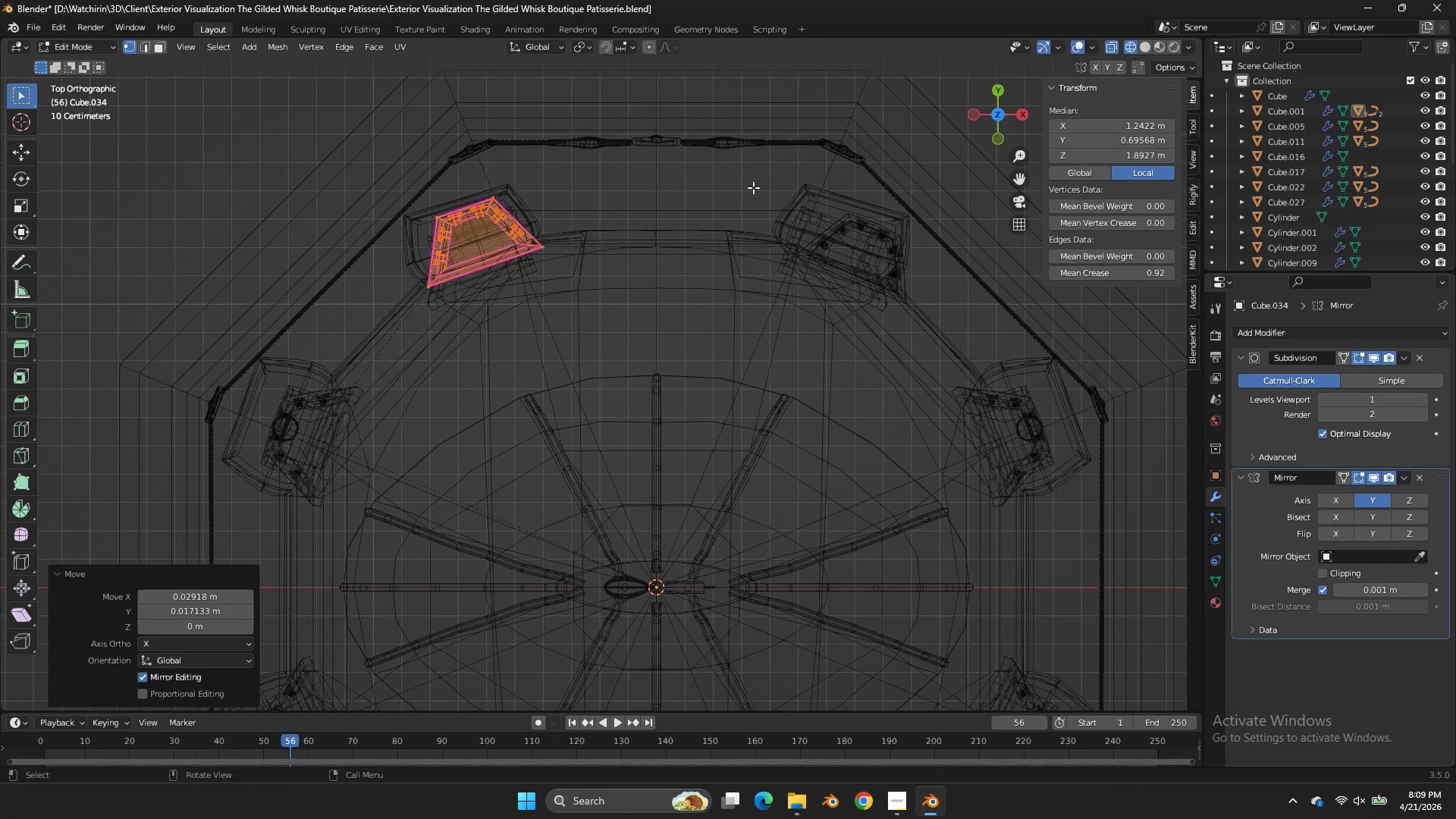 
key(R)
 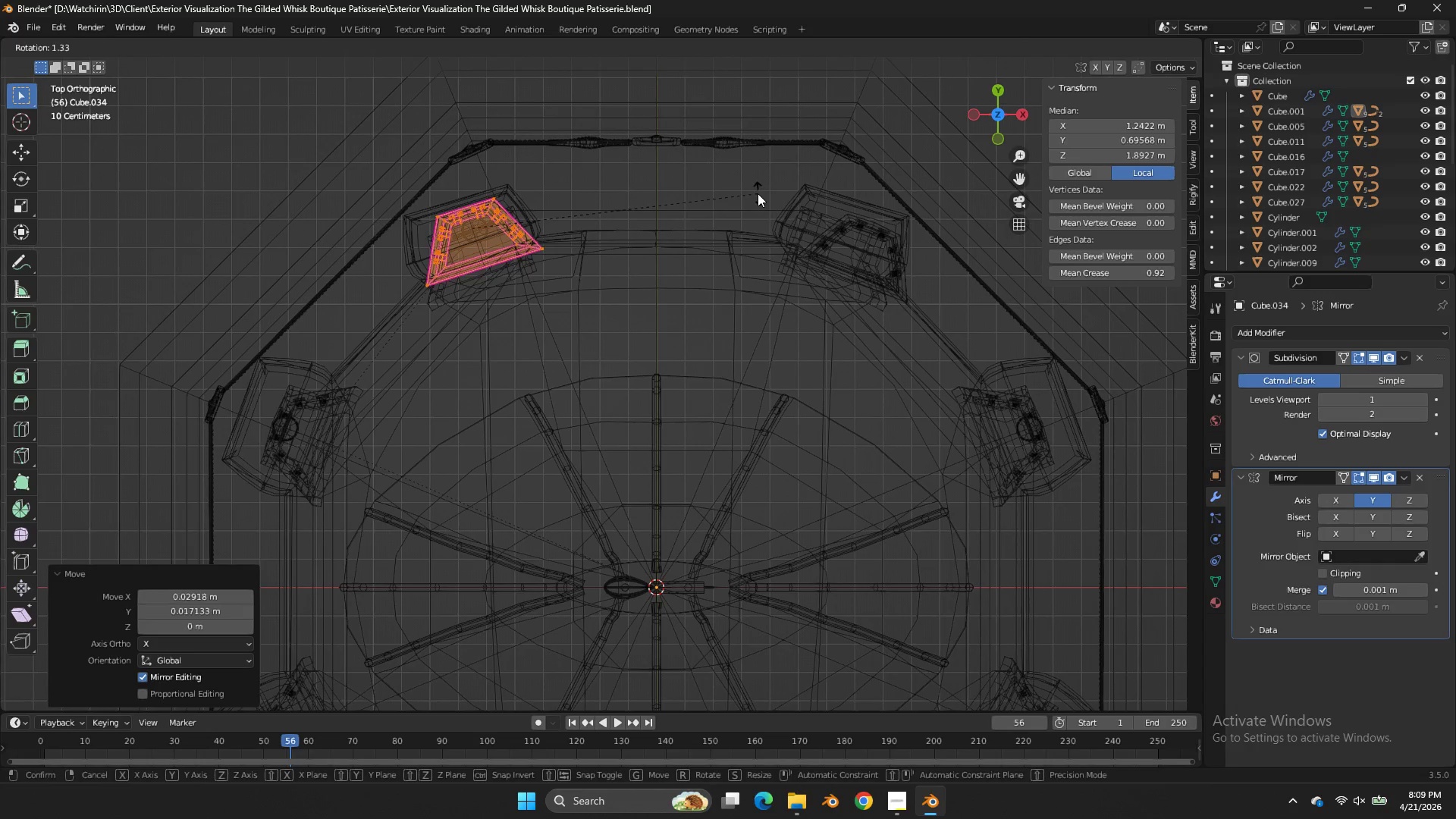 
left_click([758, 193])
 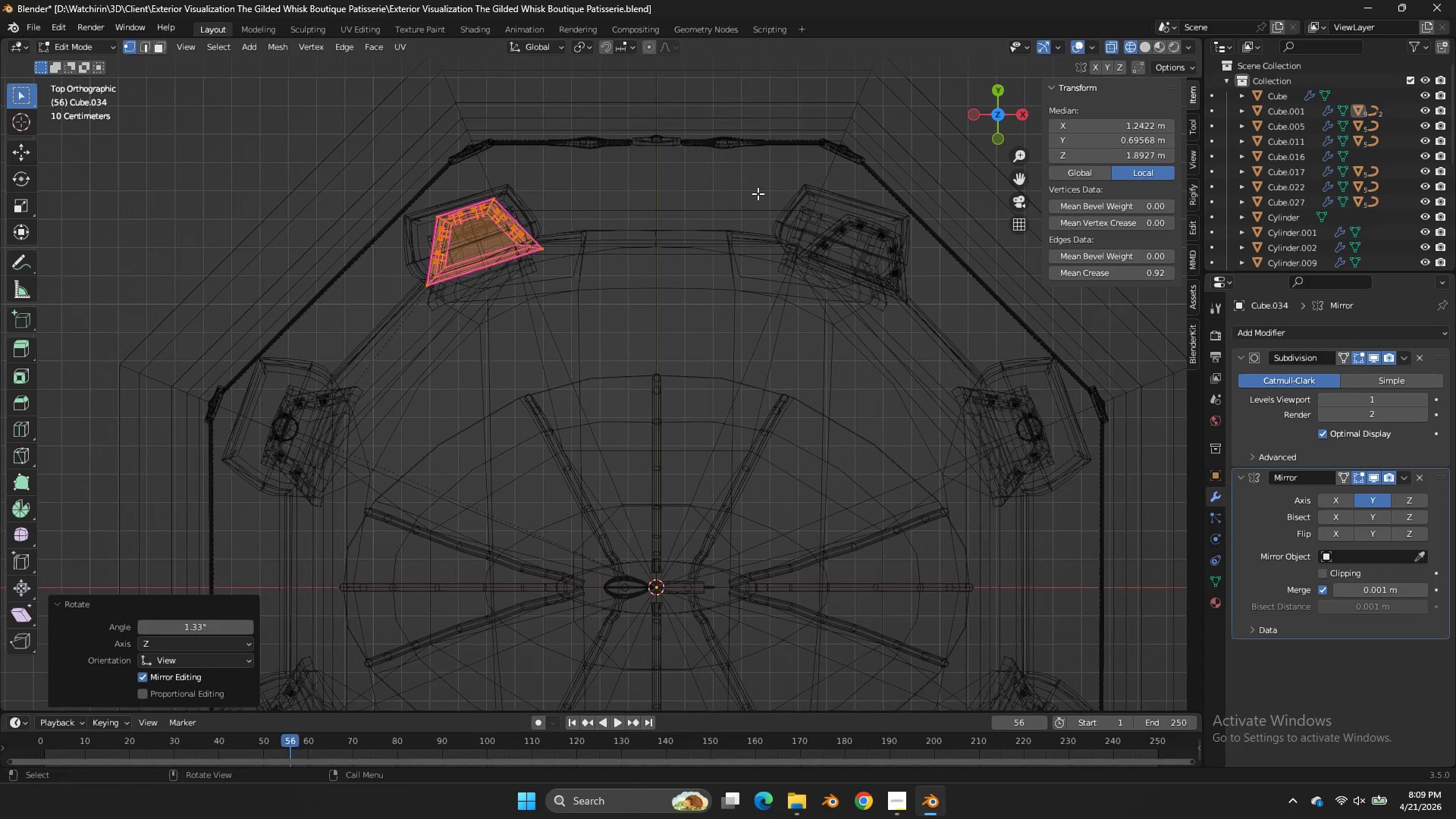 
key(G)
 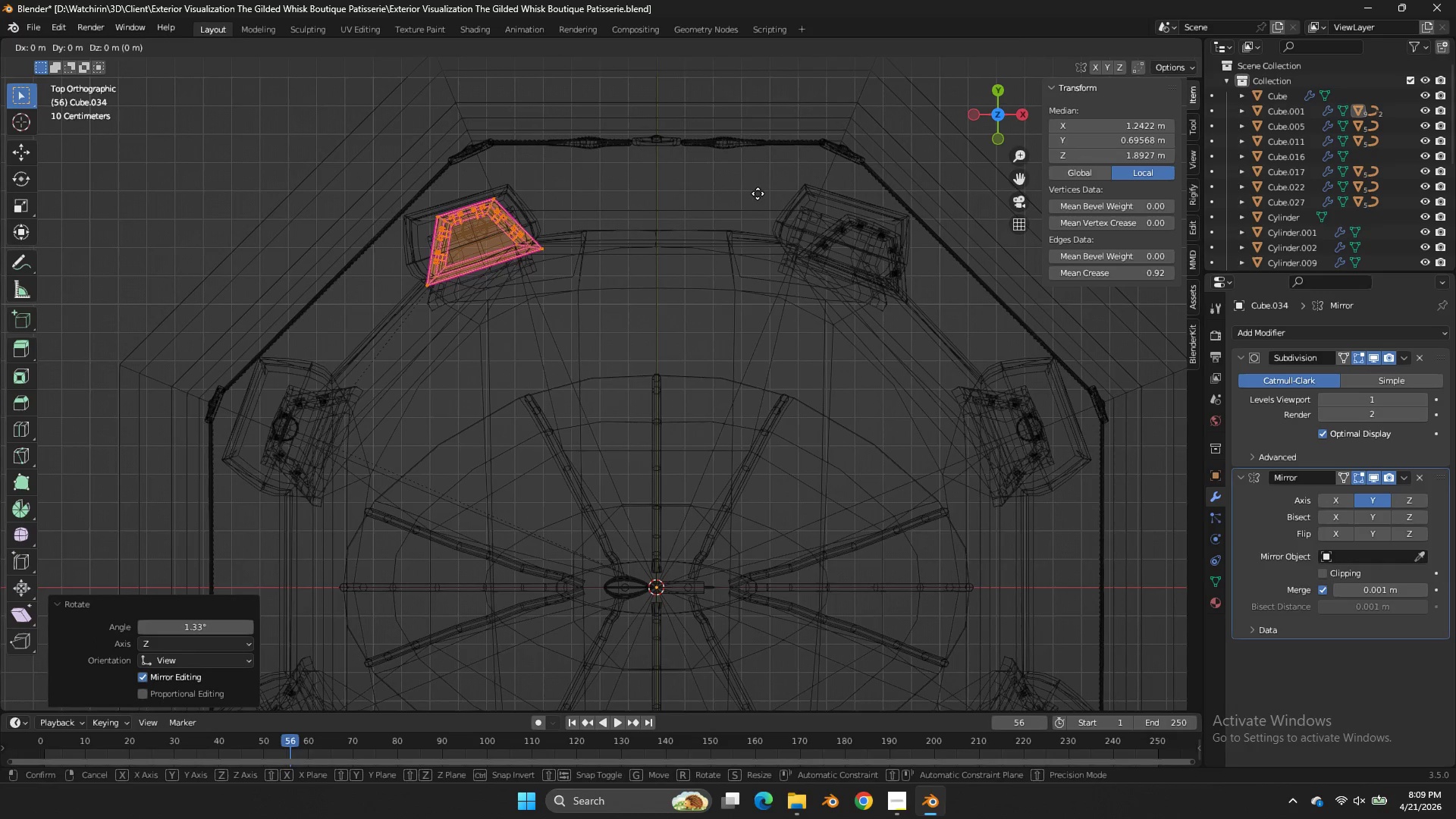 
key(Shift+ShiftLeft)
 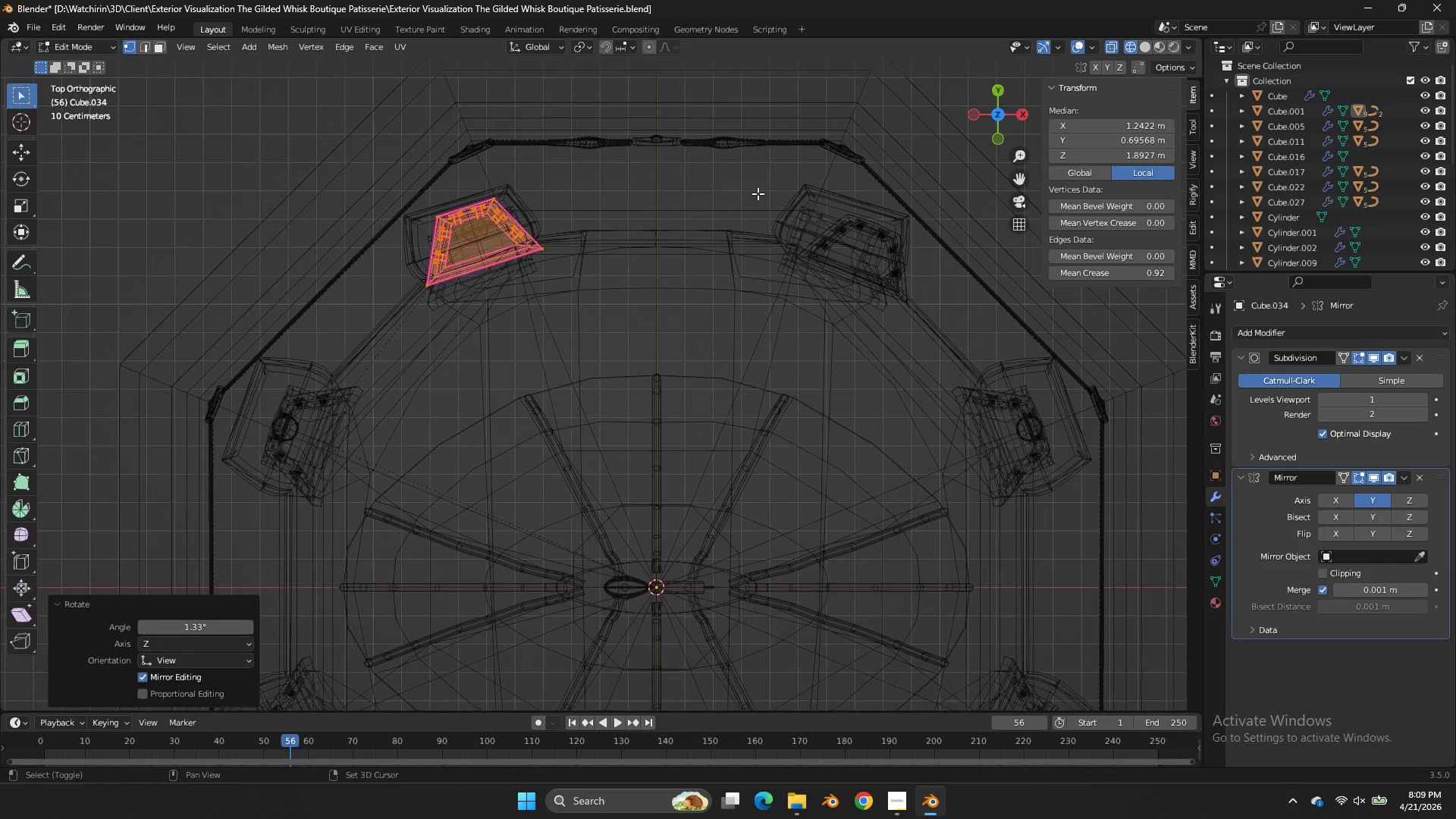 
right_click([758, 193])
 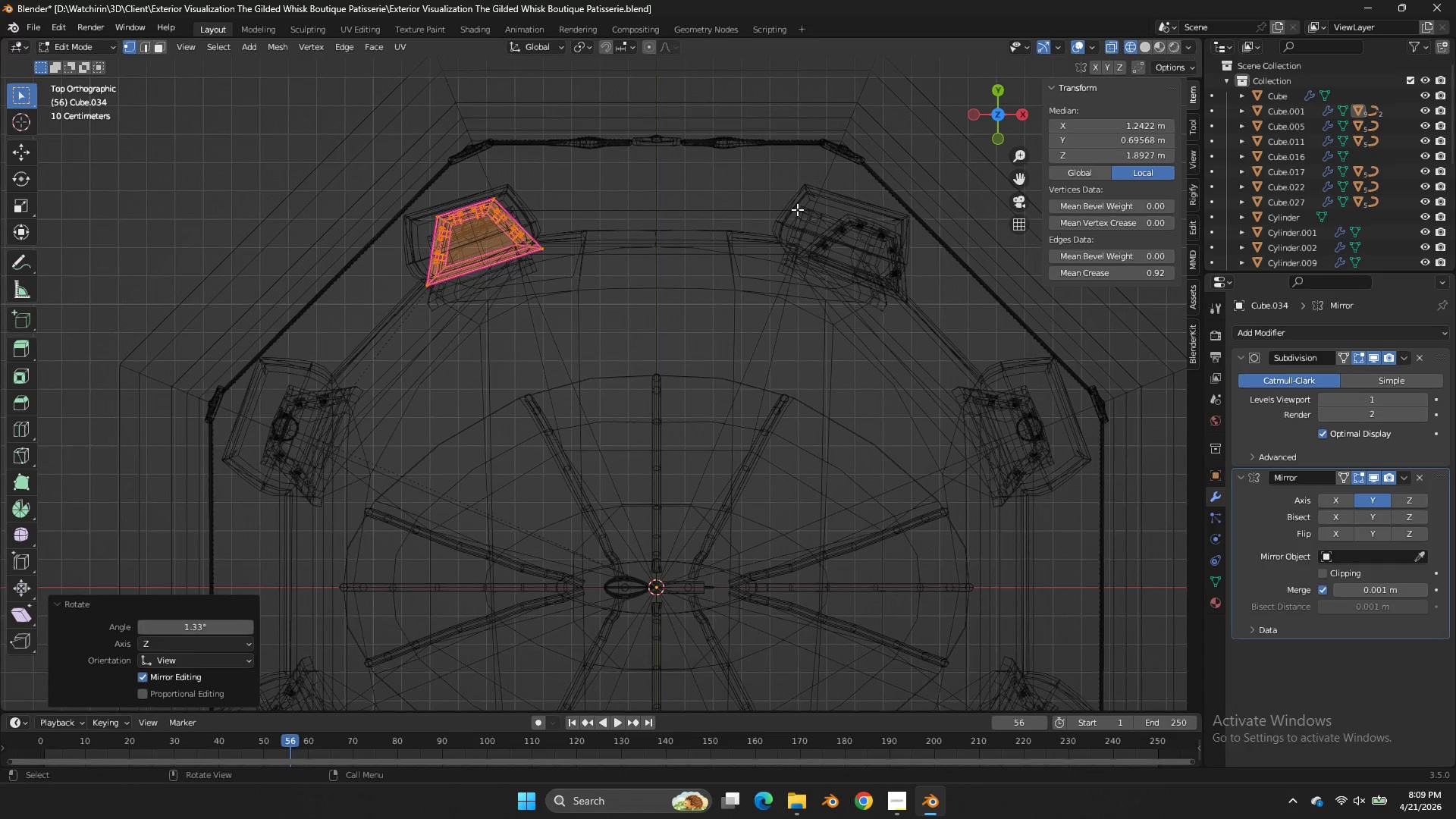 
key(Tab)
 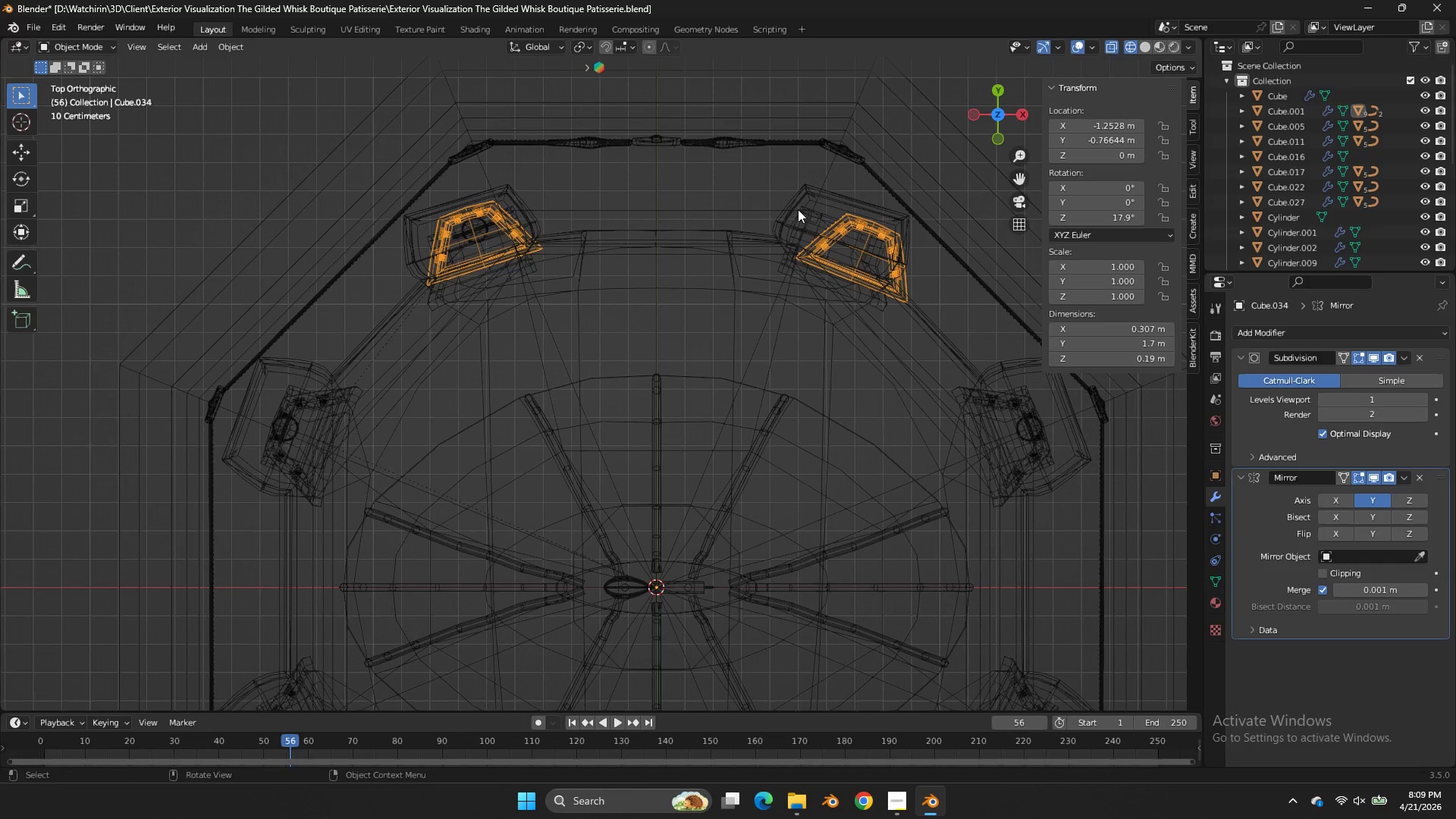 
key(R)
 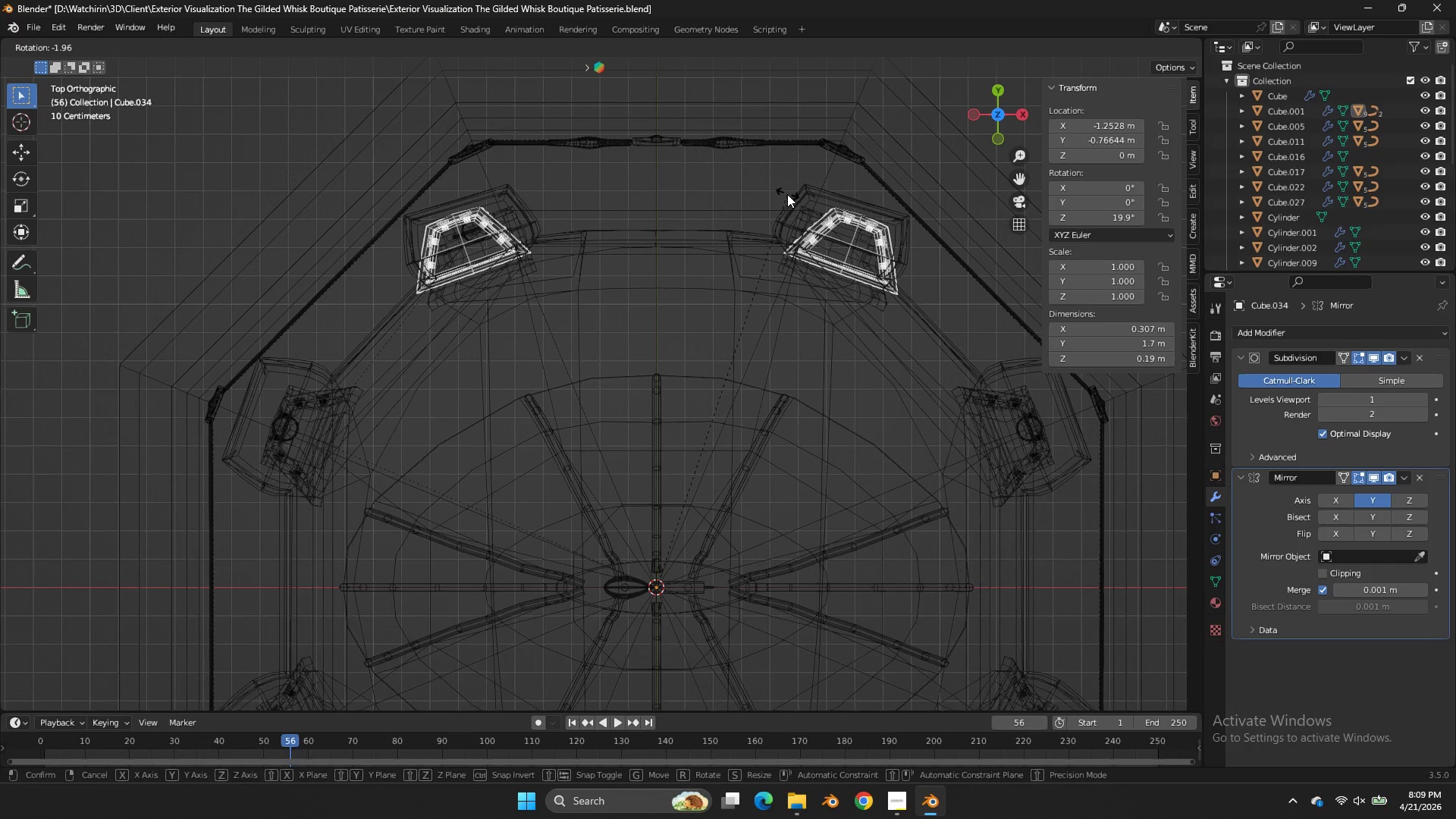 
left_click([787, 194])
 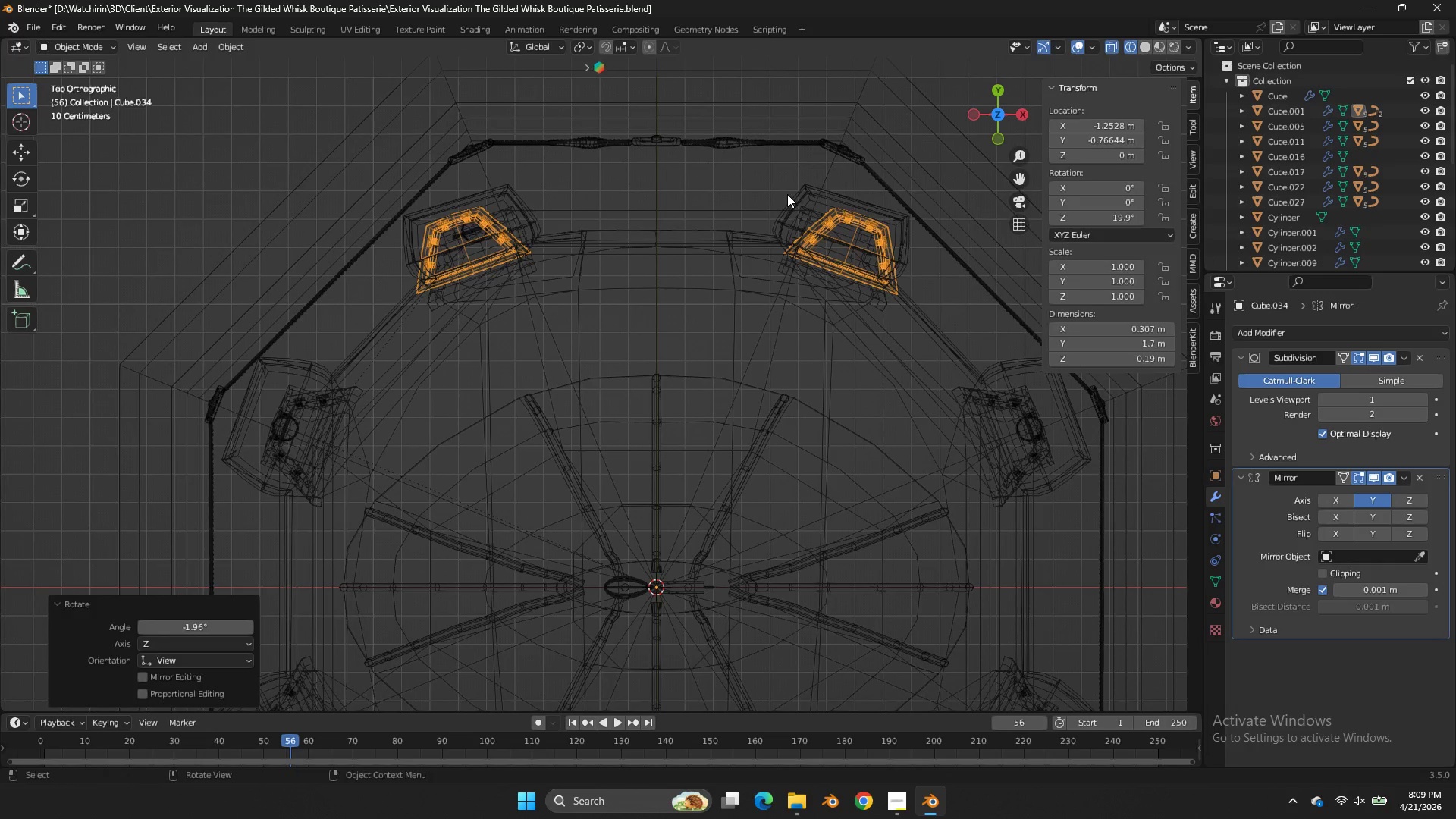 
key(Tab)
 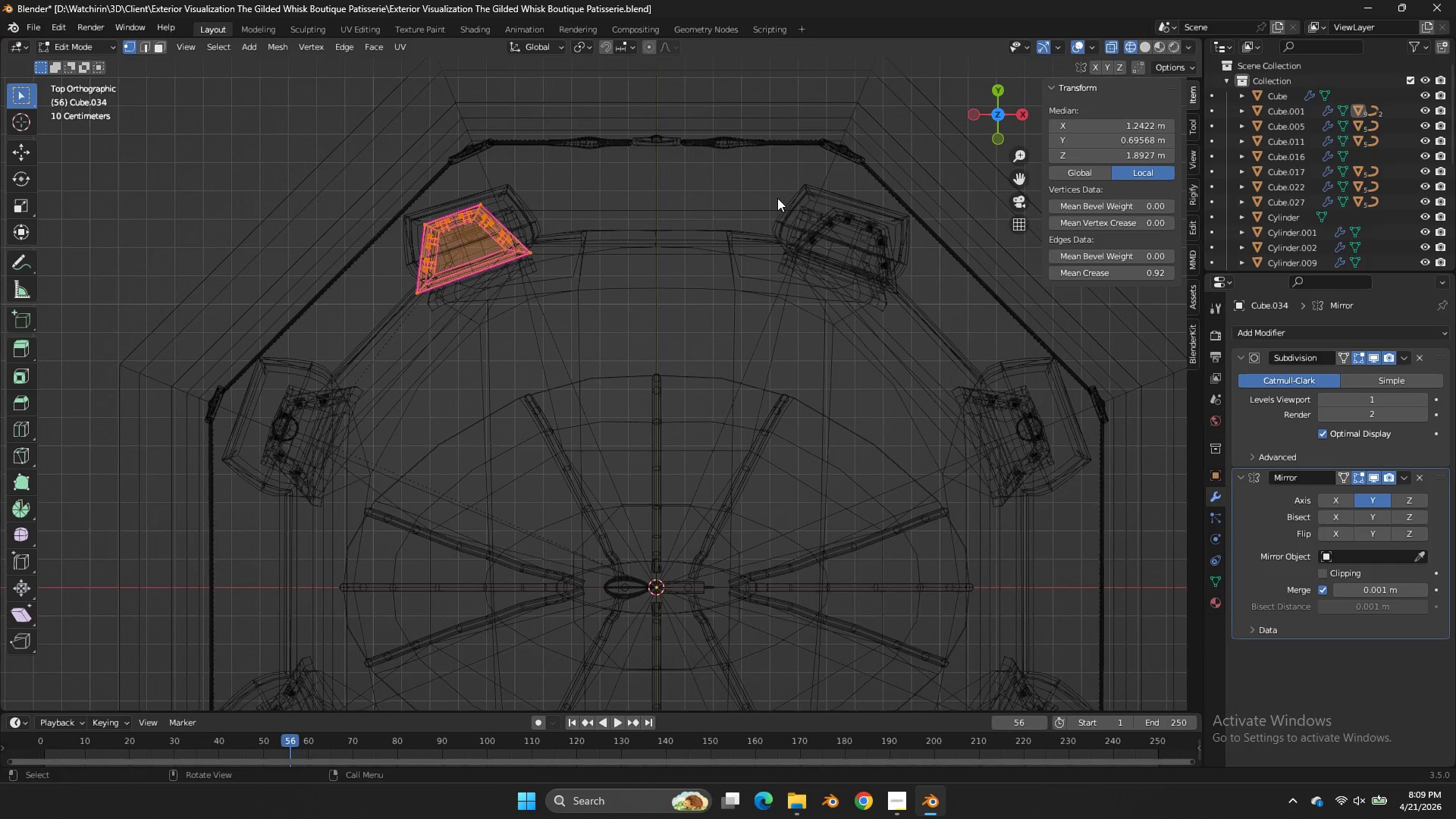 
key(R)
 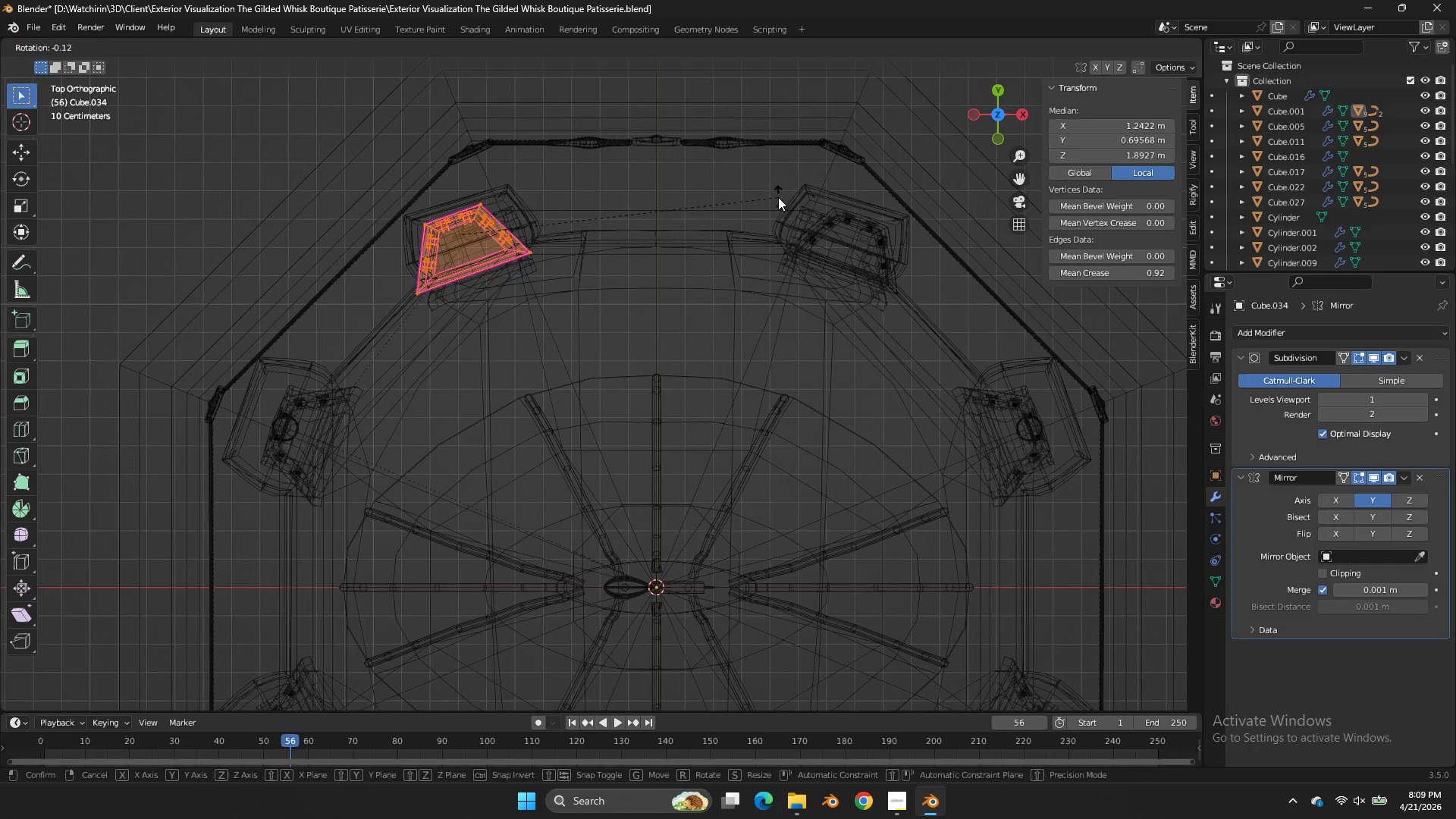 
right_click([778, 197])
 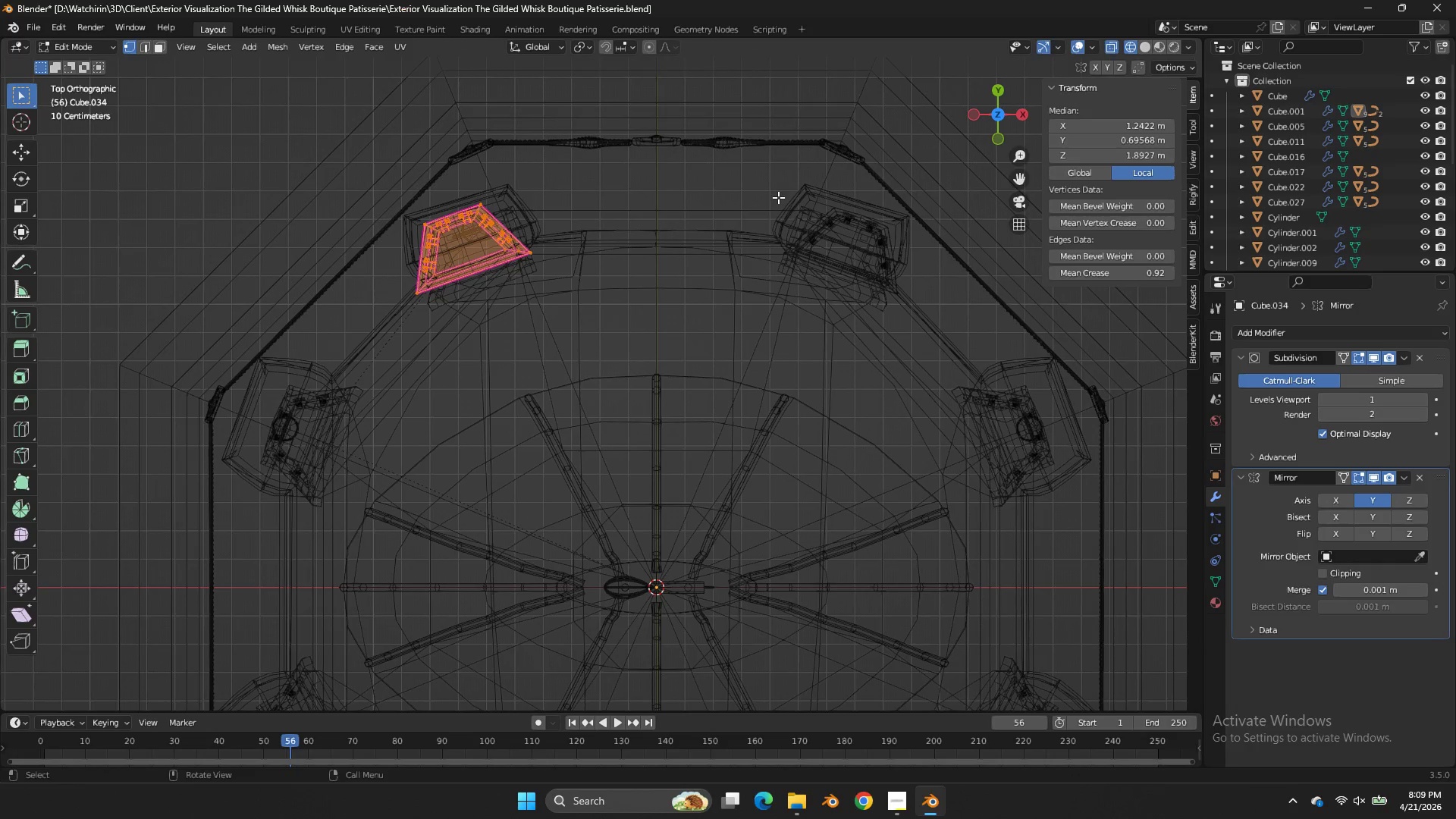 
type(ag)
 